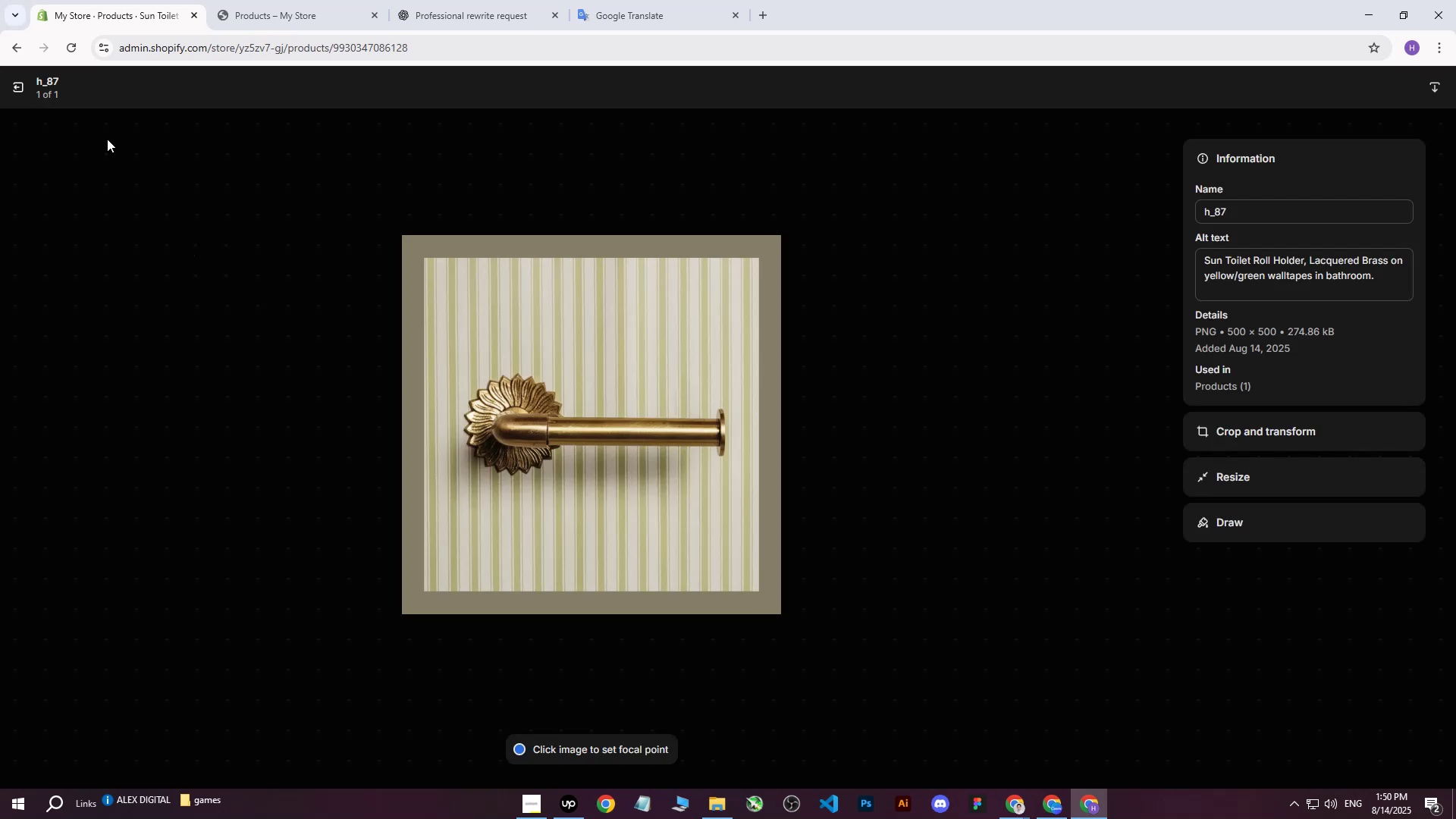 
left_click([12, 93])
 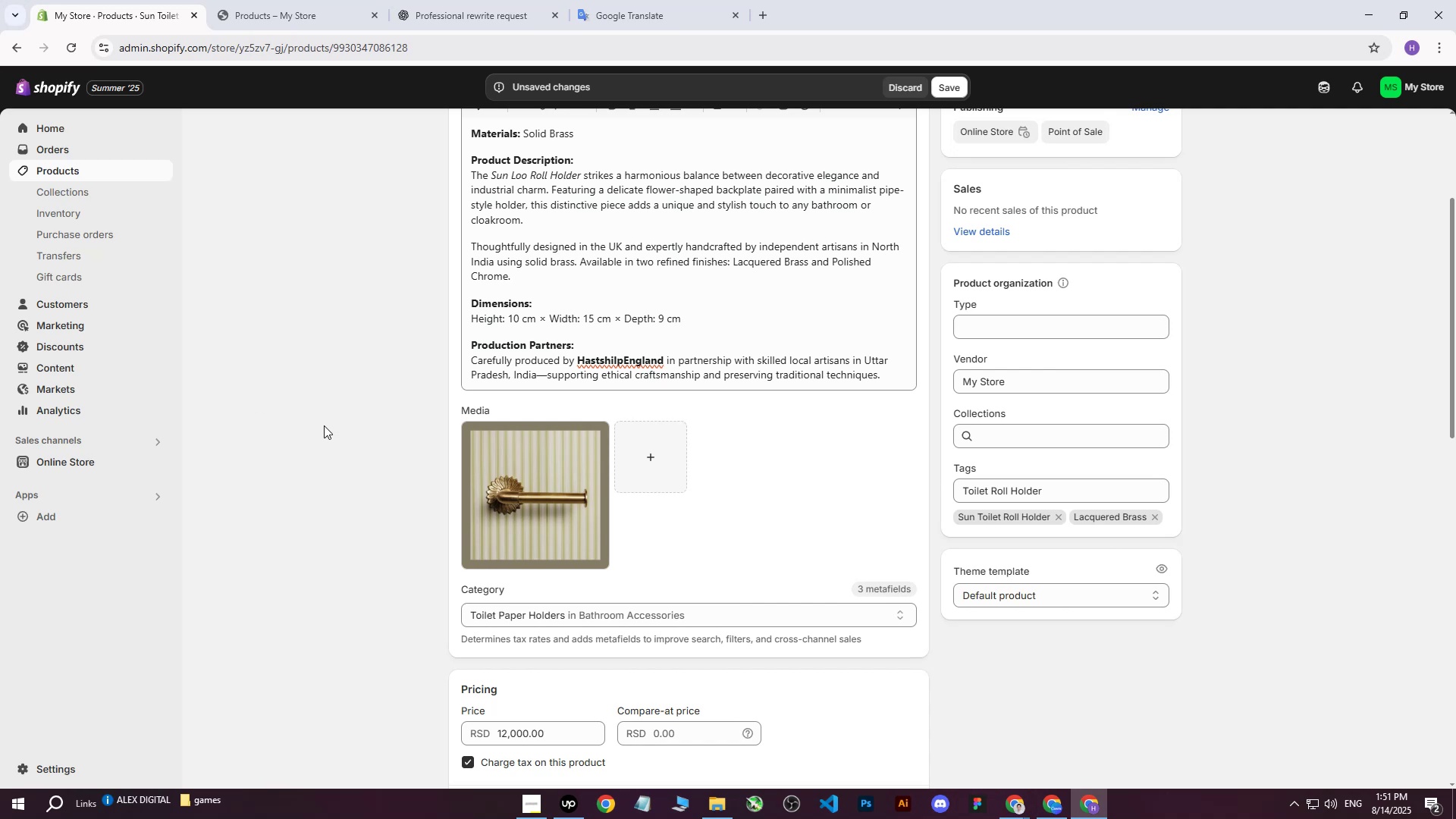 
wait(21.47)
 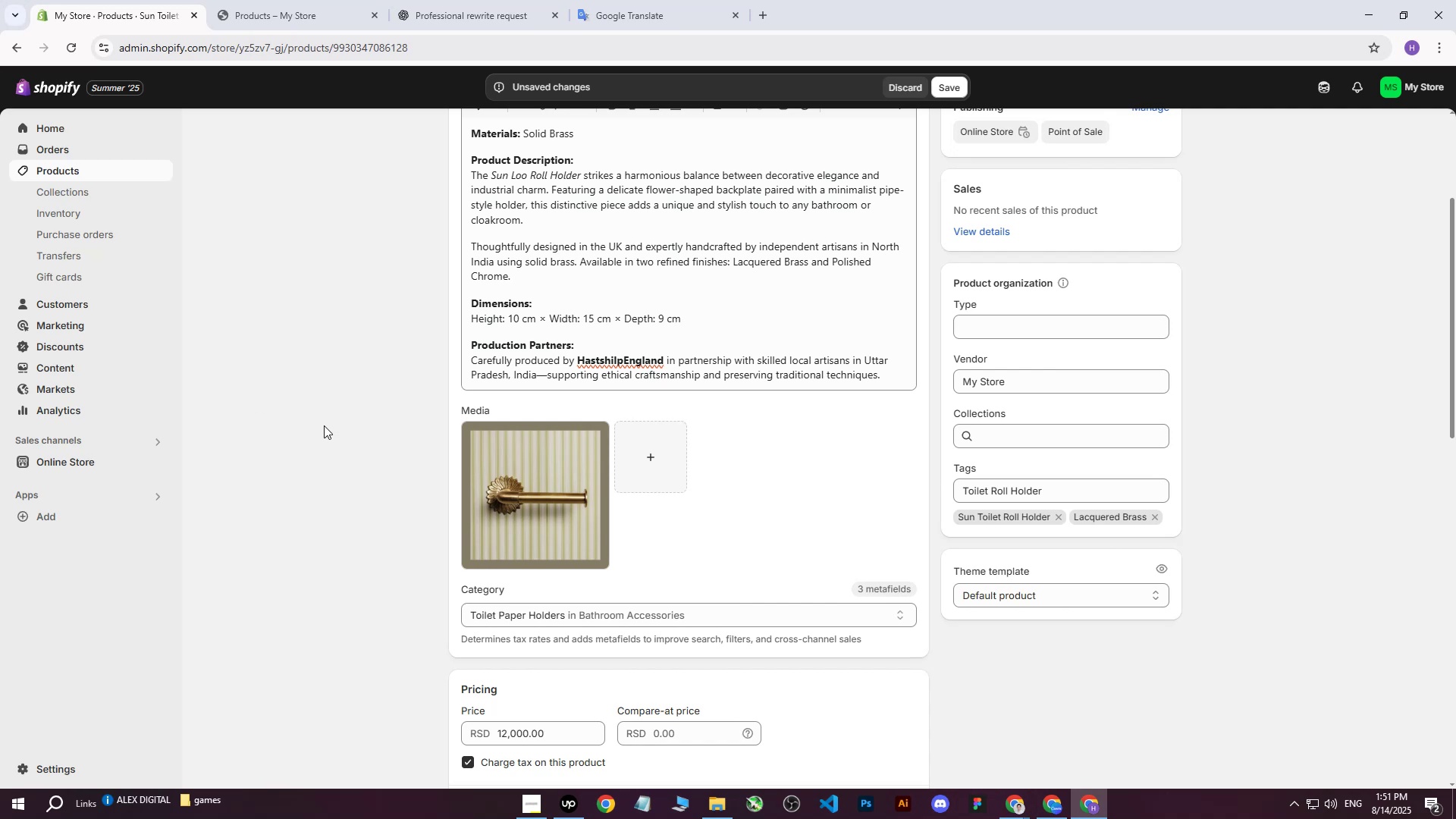 
scroll: coordinate [767, 454], scroll_direction: down, amount: 6.0
 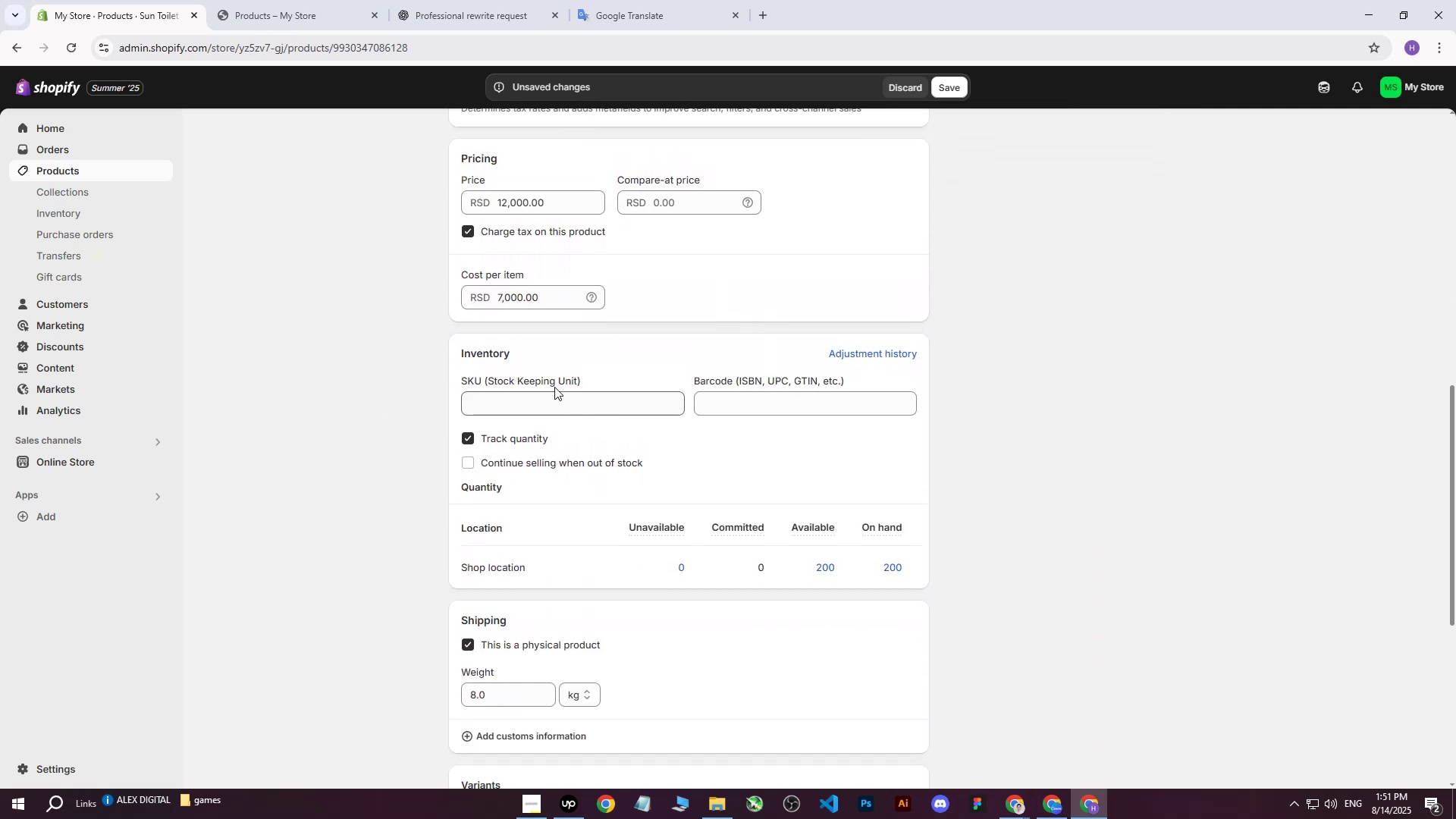 
left_click([554, 387])
 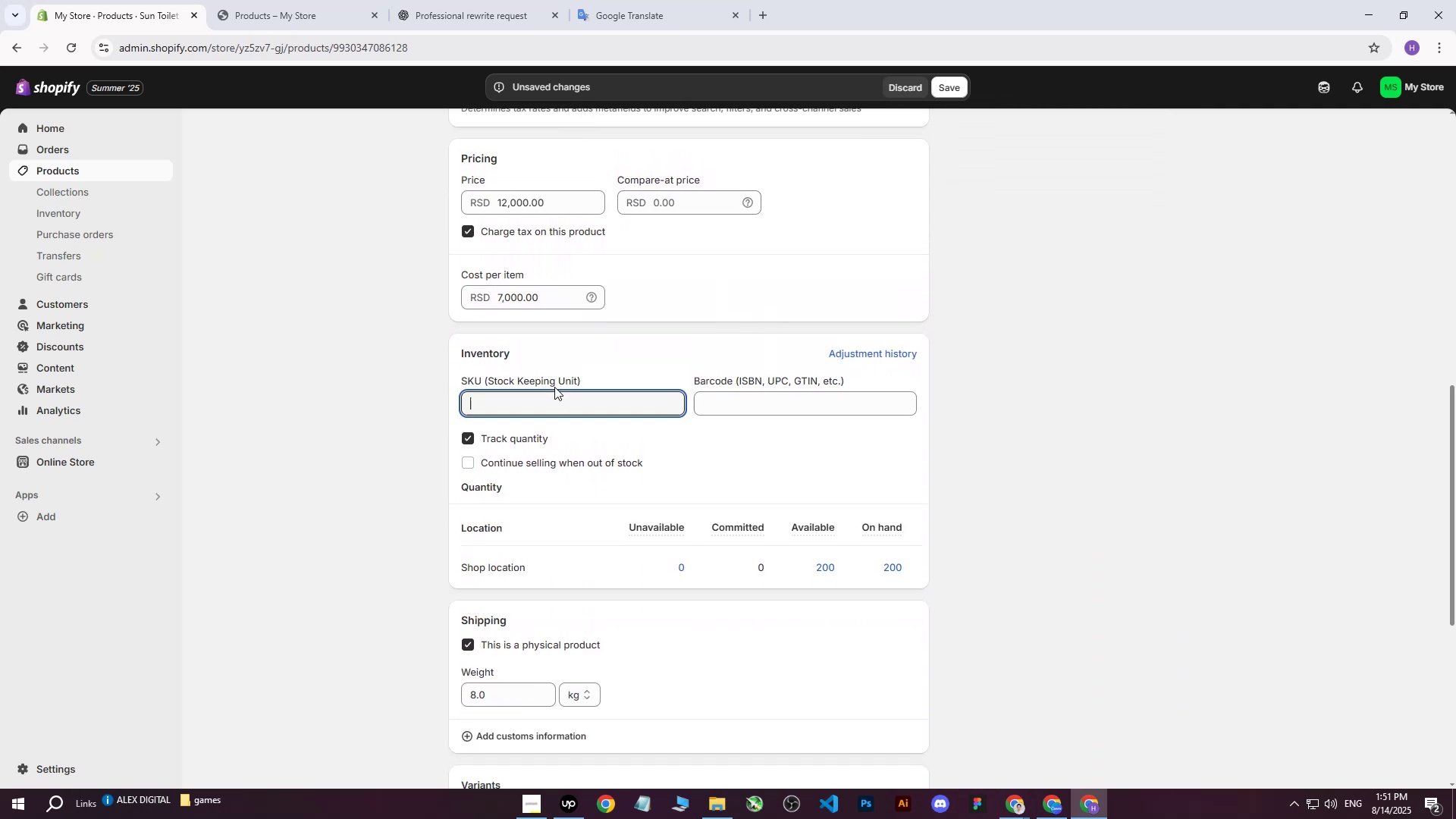 
type(200)
 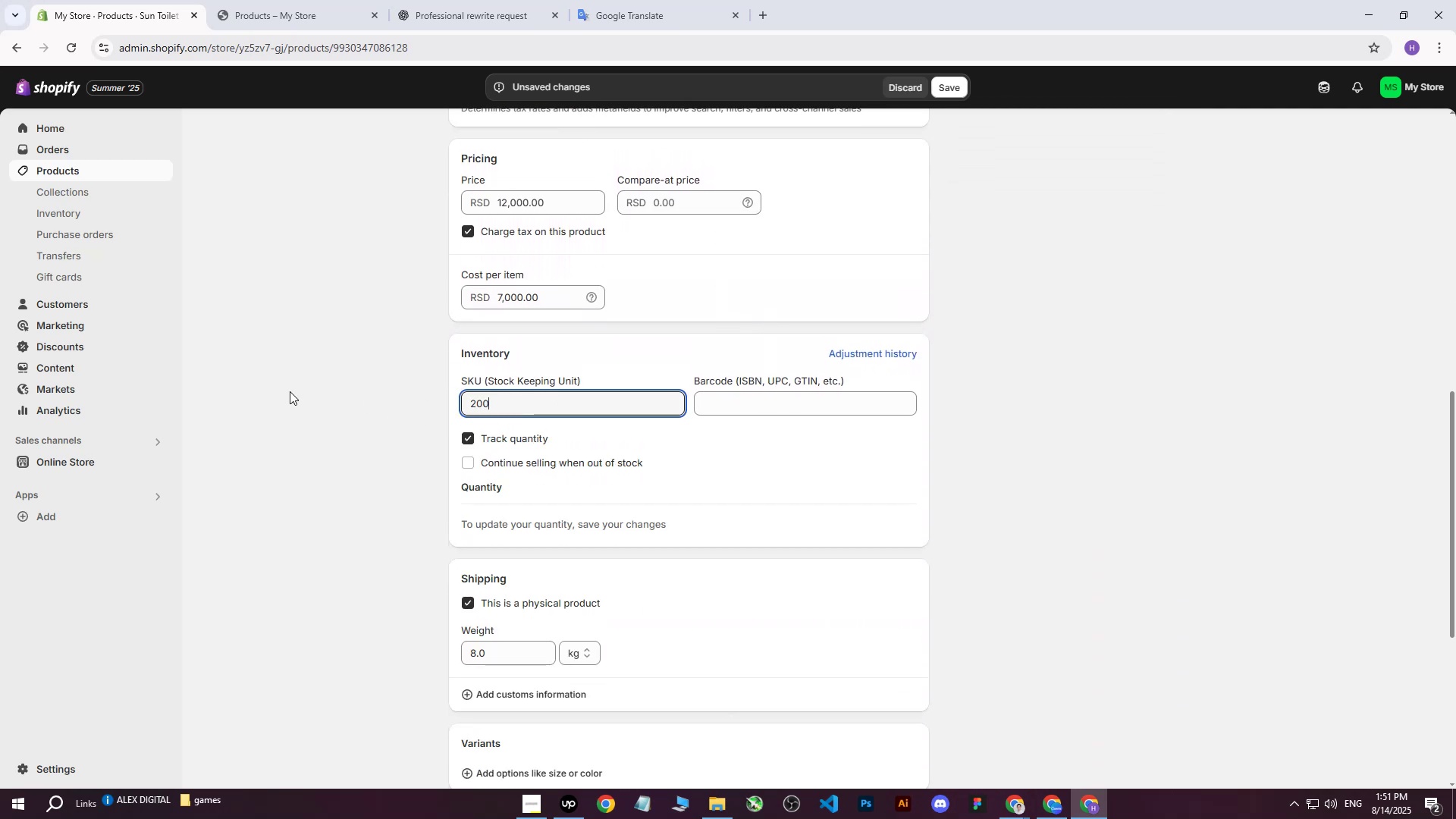 
left_click([288, 391])
 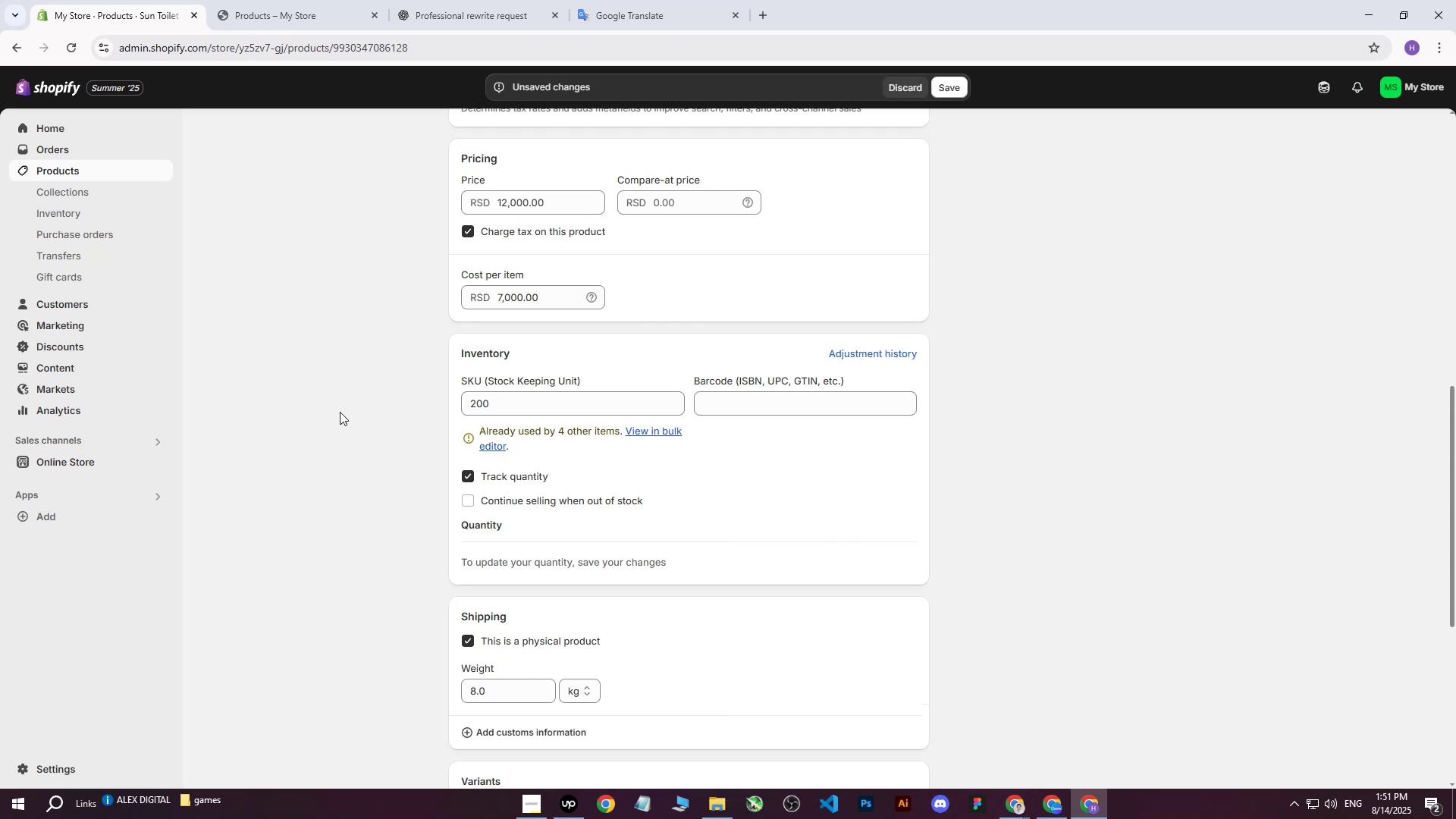 
scroll: coordinate [772, 509], scroll_direction: down, amount: 3.0
 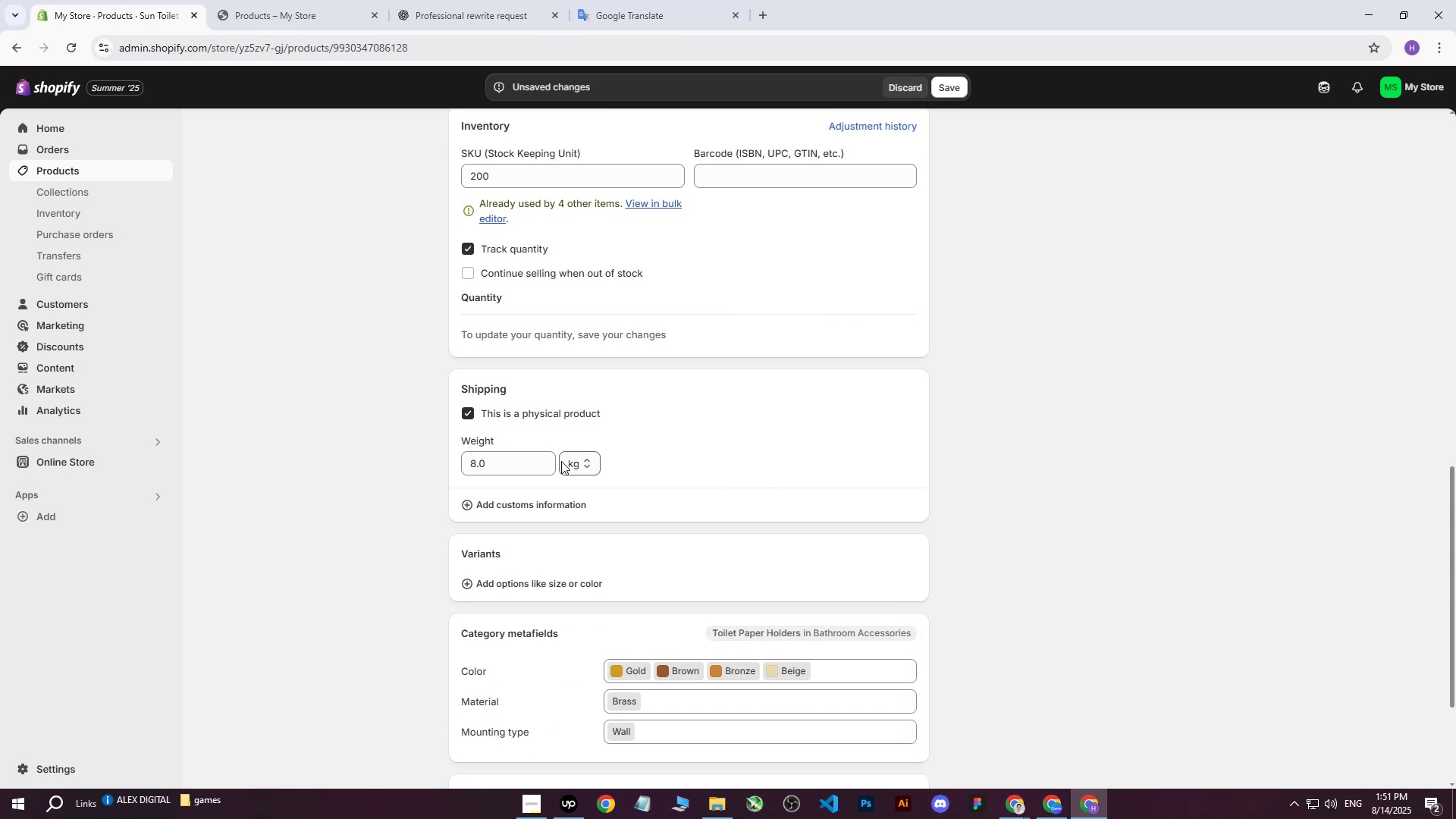 
scroll: coordinate [852, 447], scroll_direction: up, amount: 15.0
 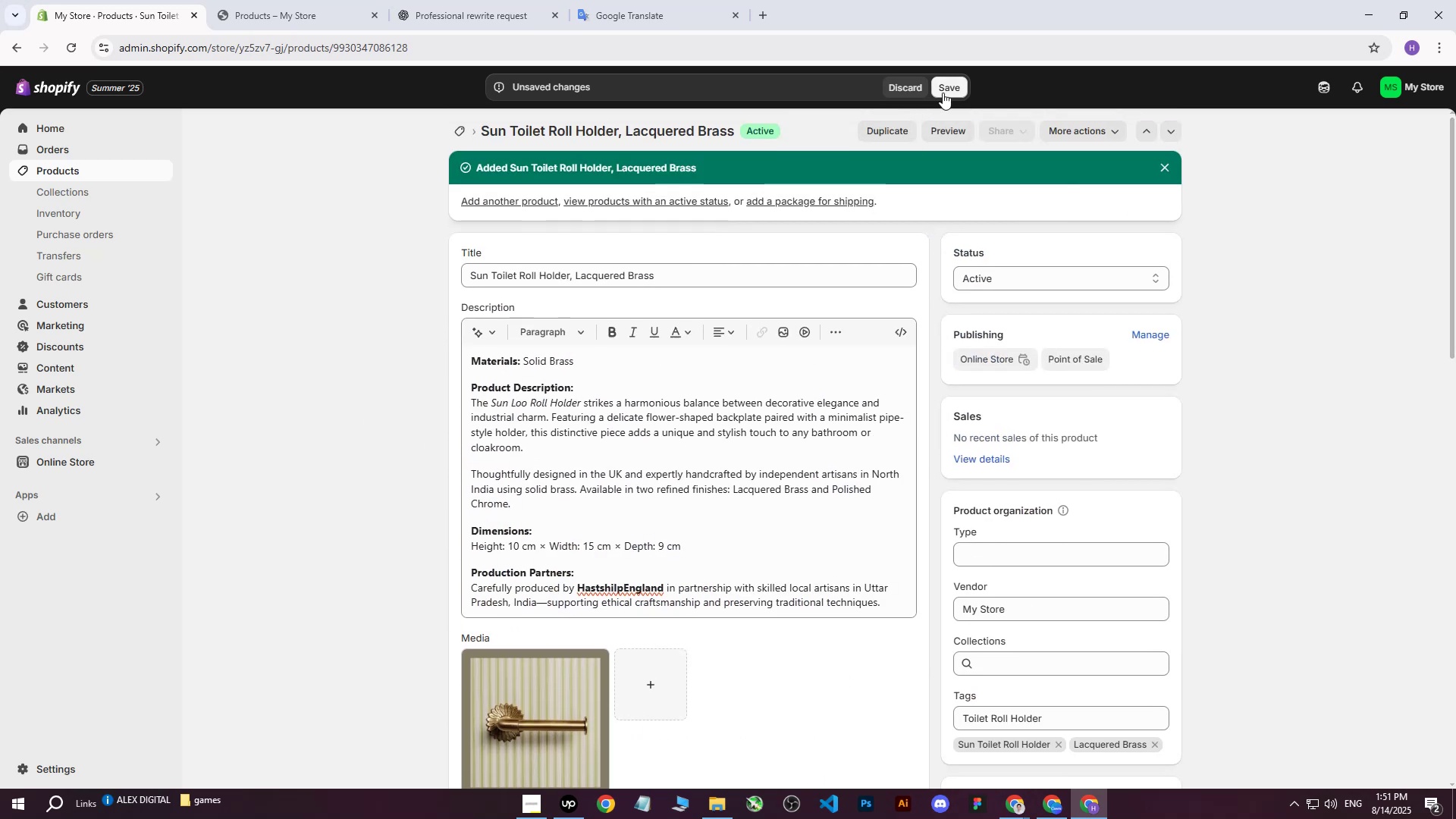 
left_click([953, 85])
 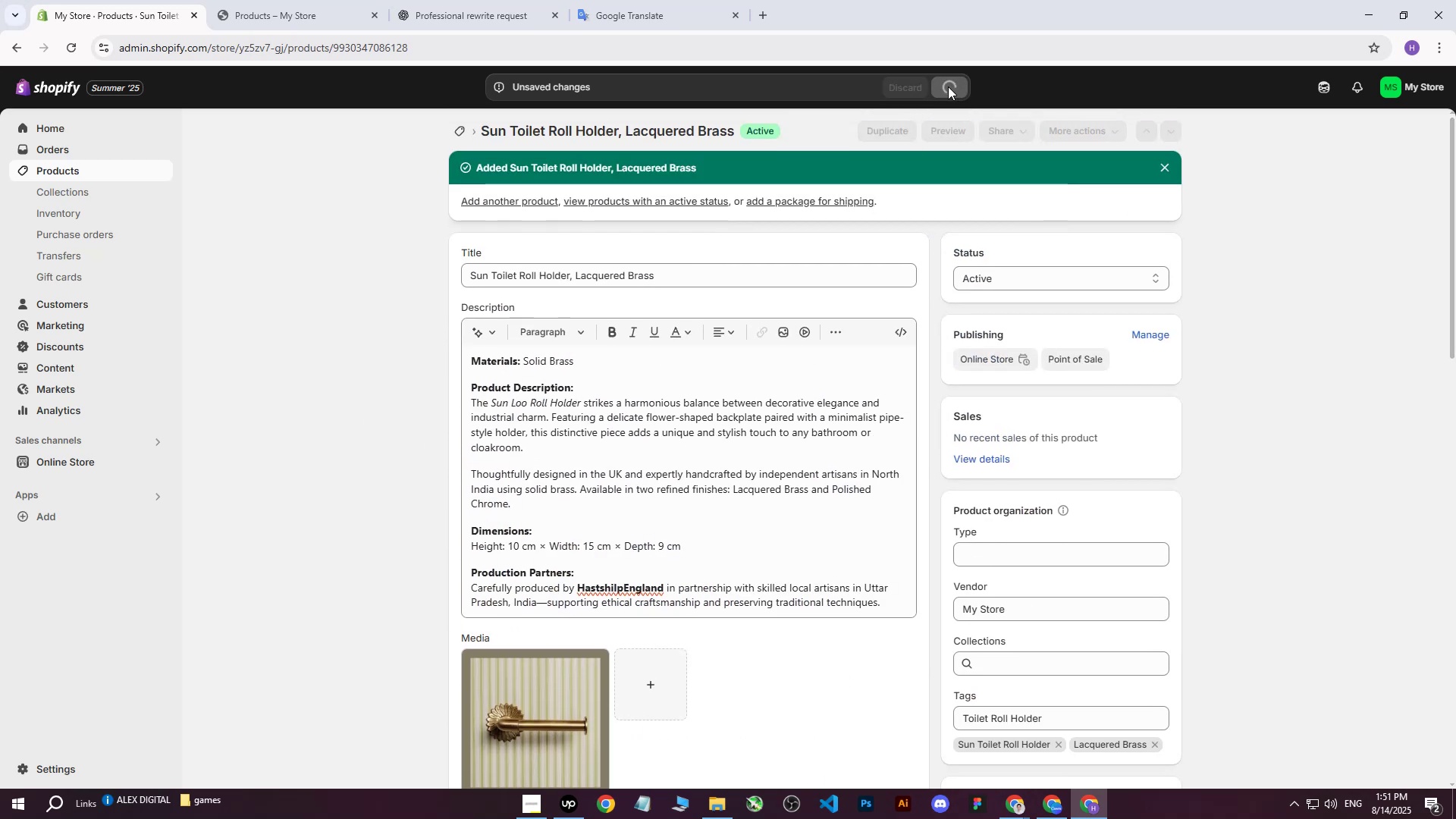 
mouse_move([919, 104])
 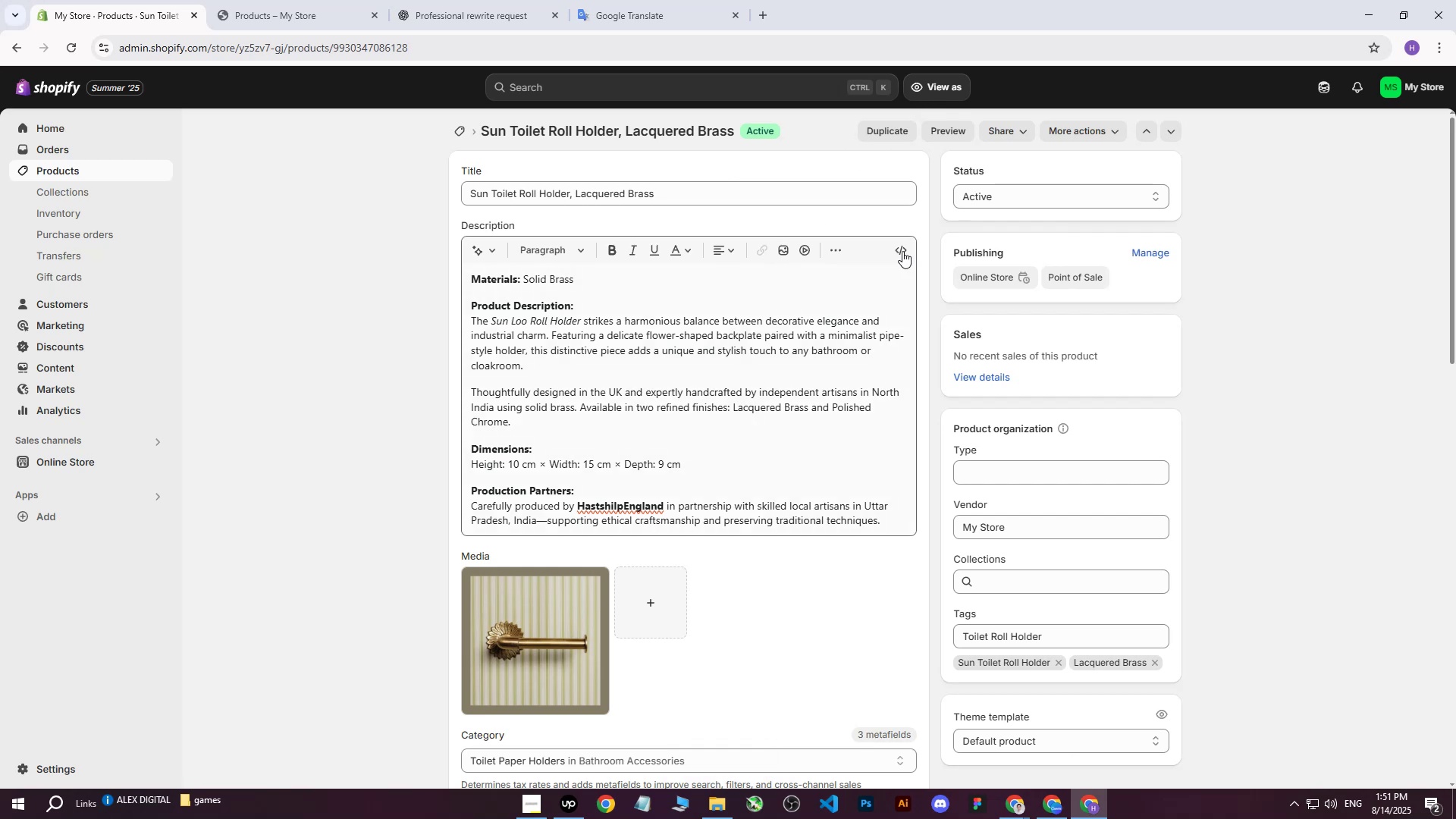 
left_click([80, 171])
 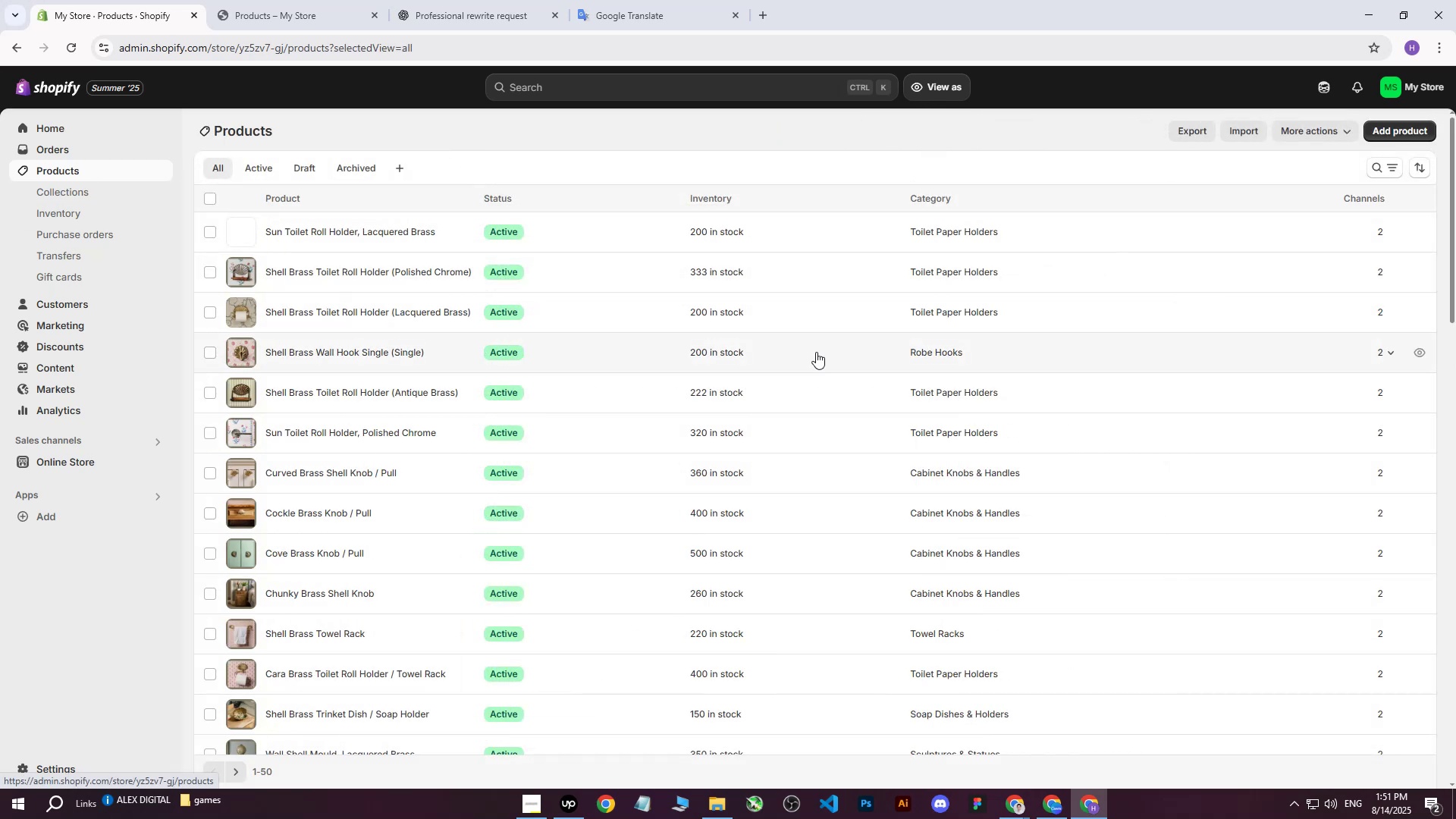 
scroll: coordinate [812, 356], scroll_direction: up, amount: 4.0
 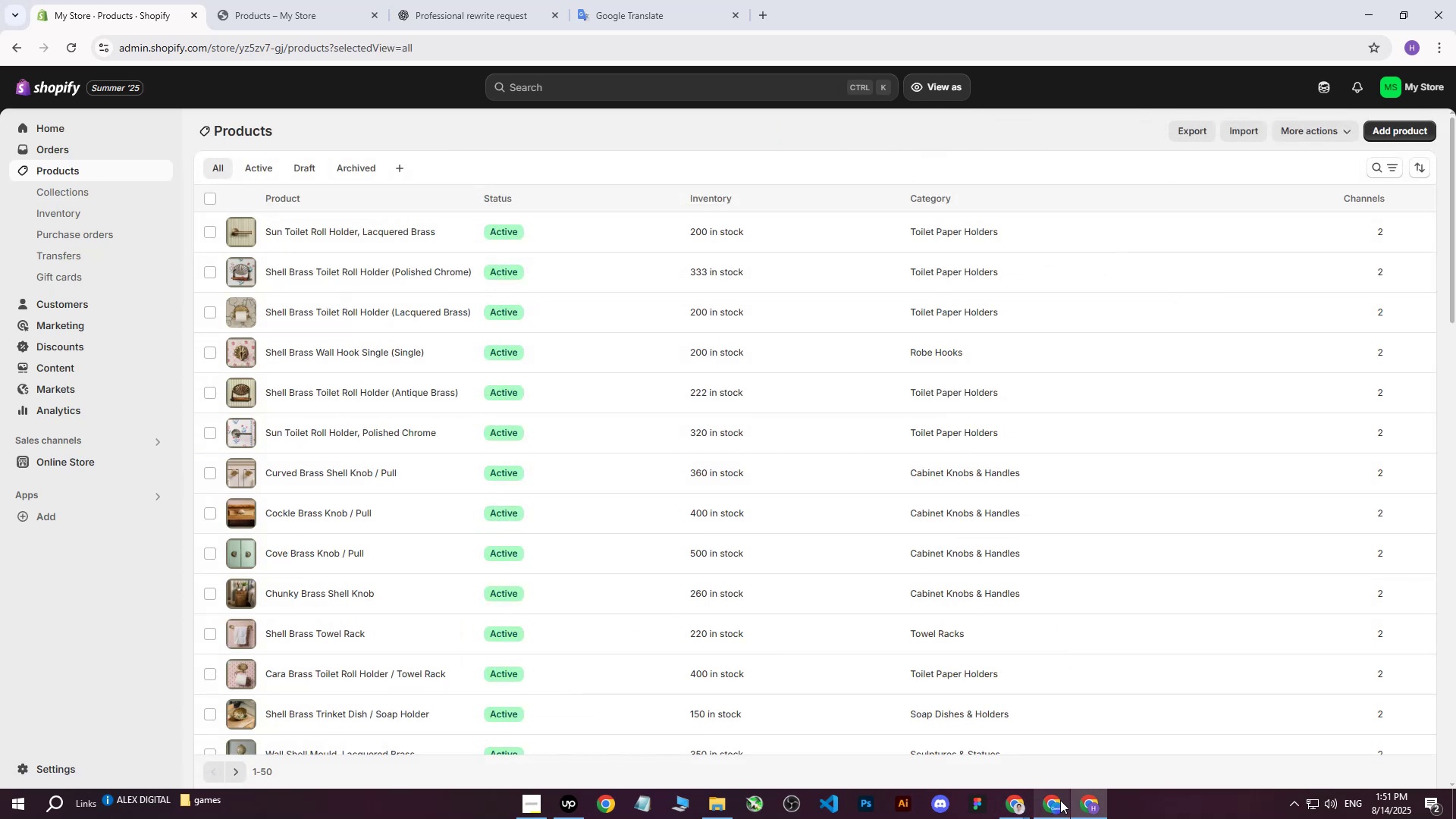 
mouse_move([1002, 794])
 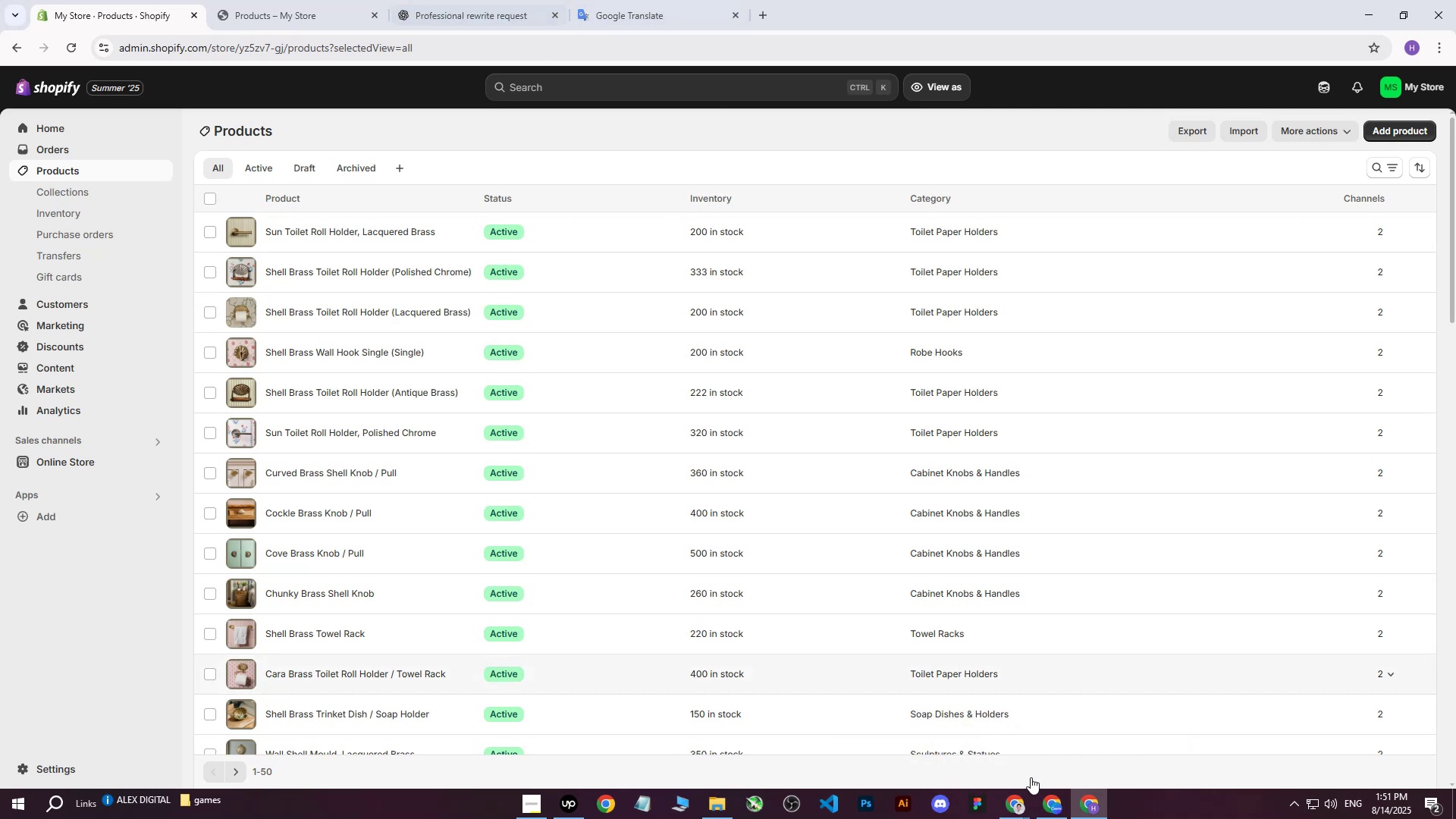 
left_click([1018, 812])
 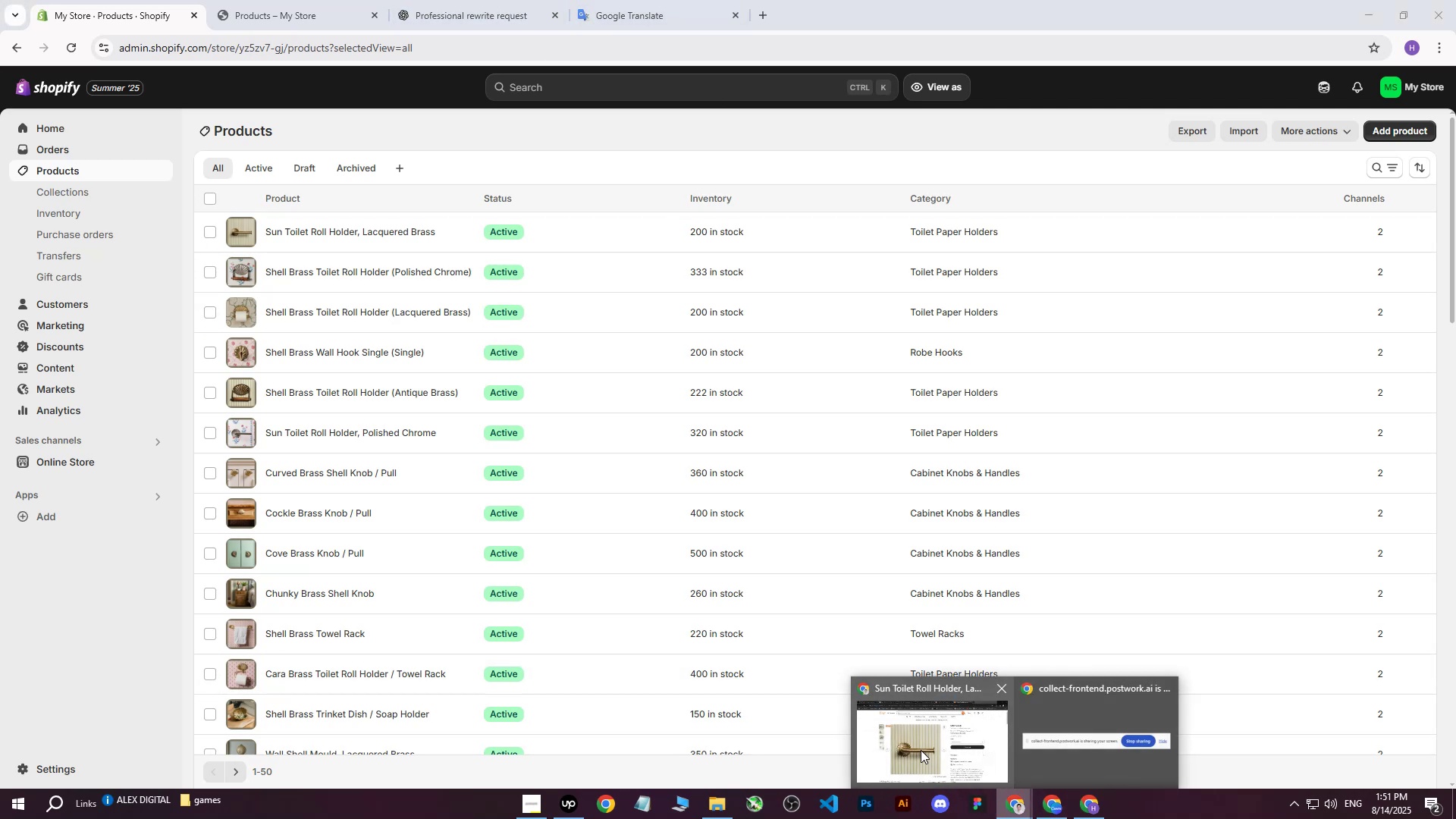 
left_click([921, 750])
 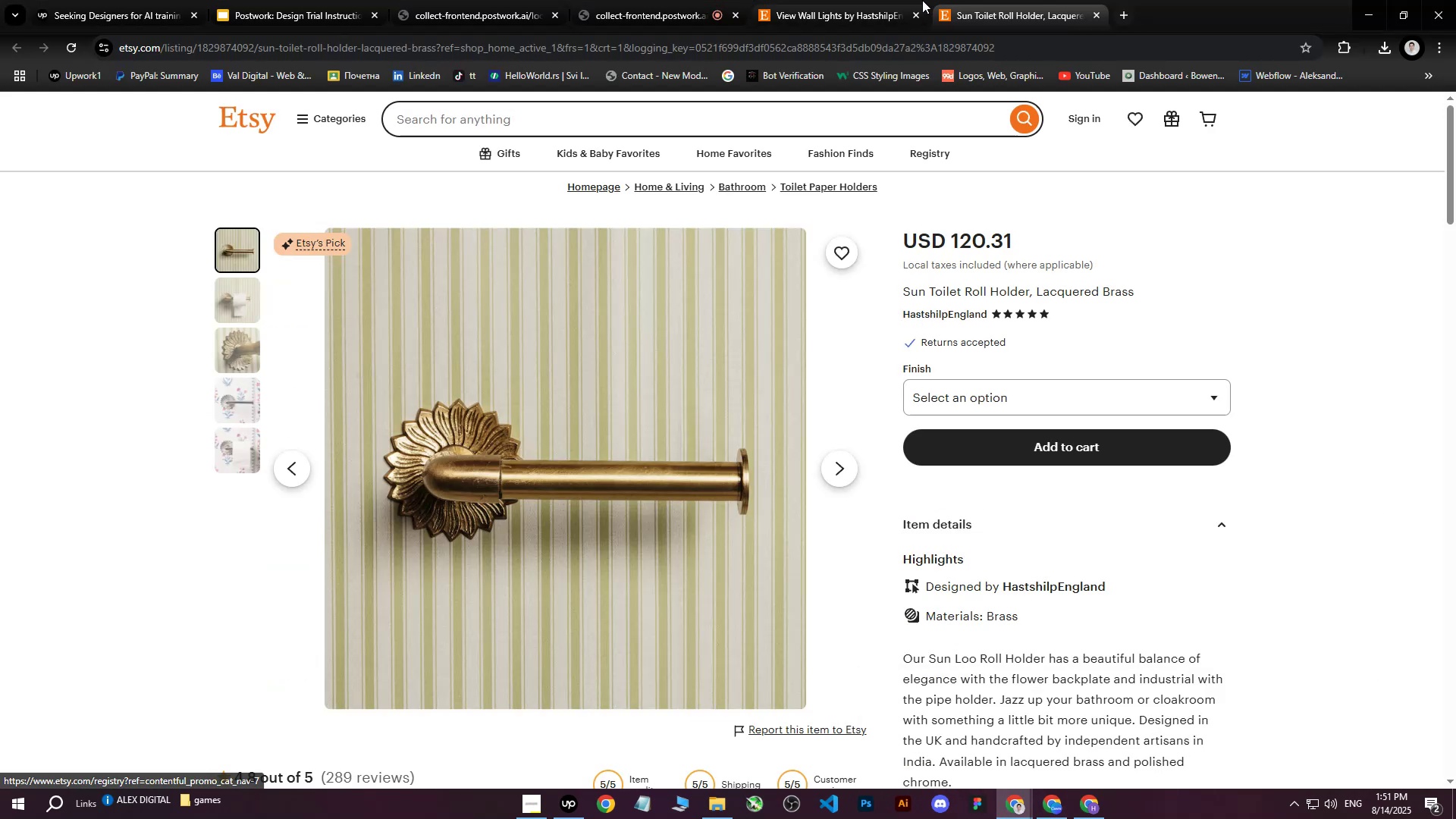 
left_click([861, 0])
 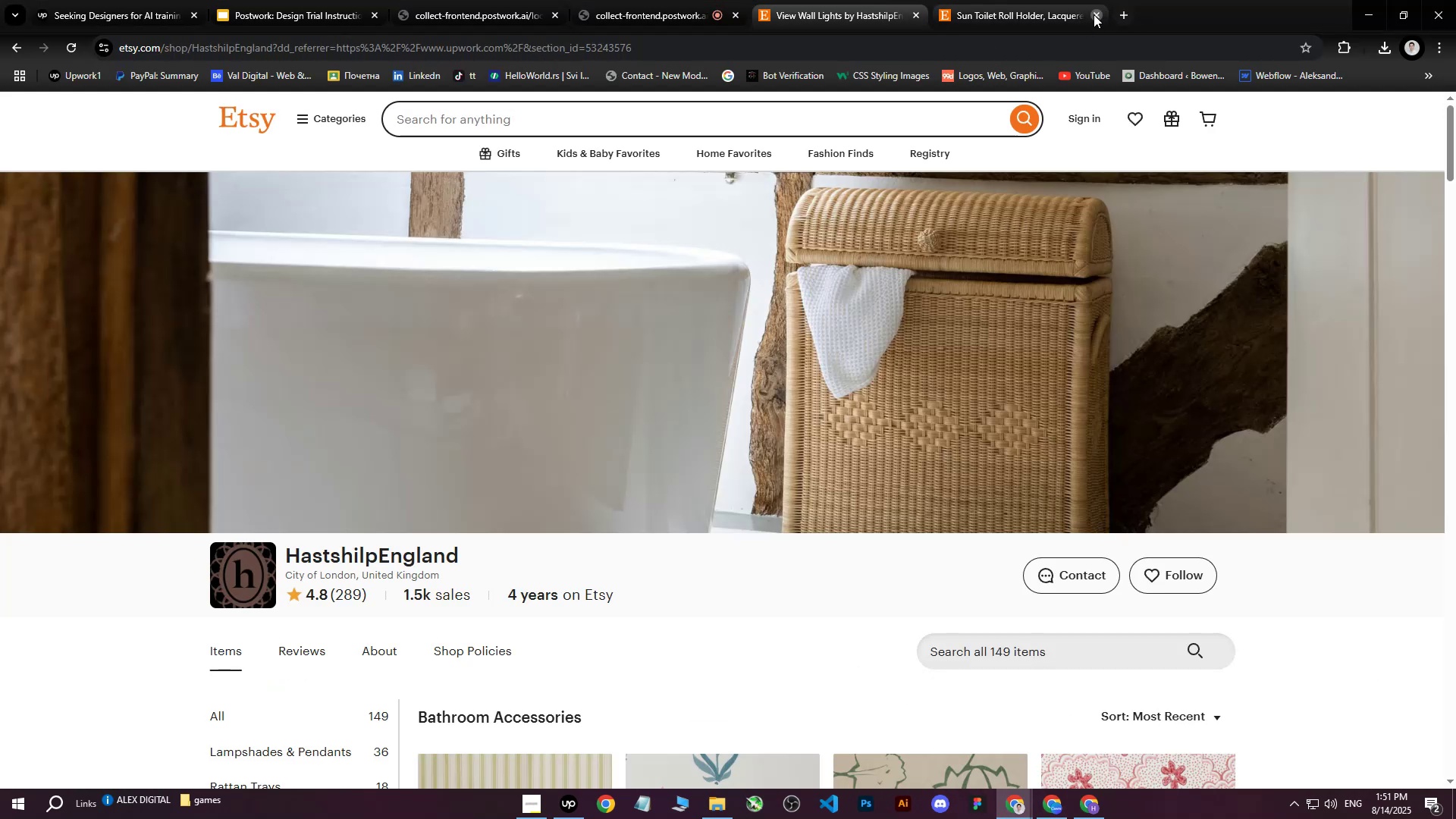 
left_click([1094, 14])
 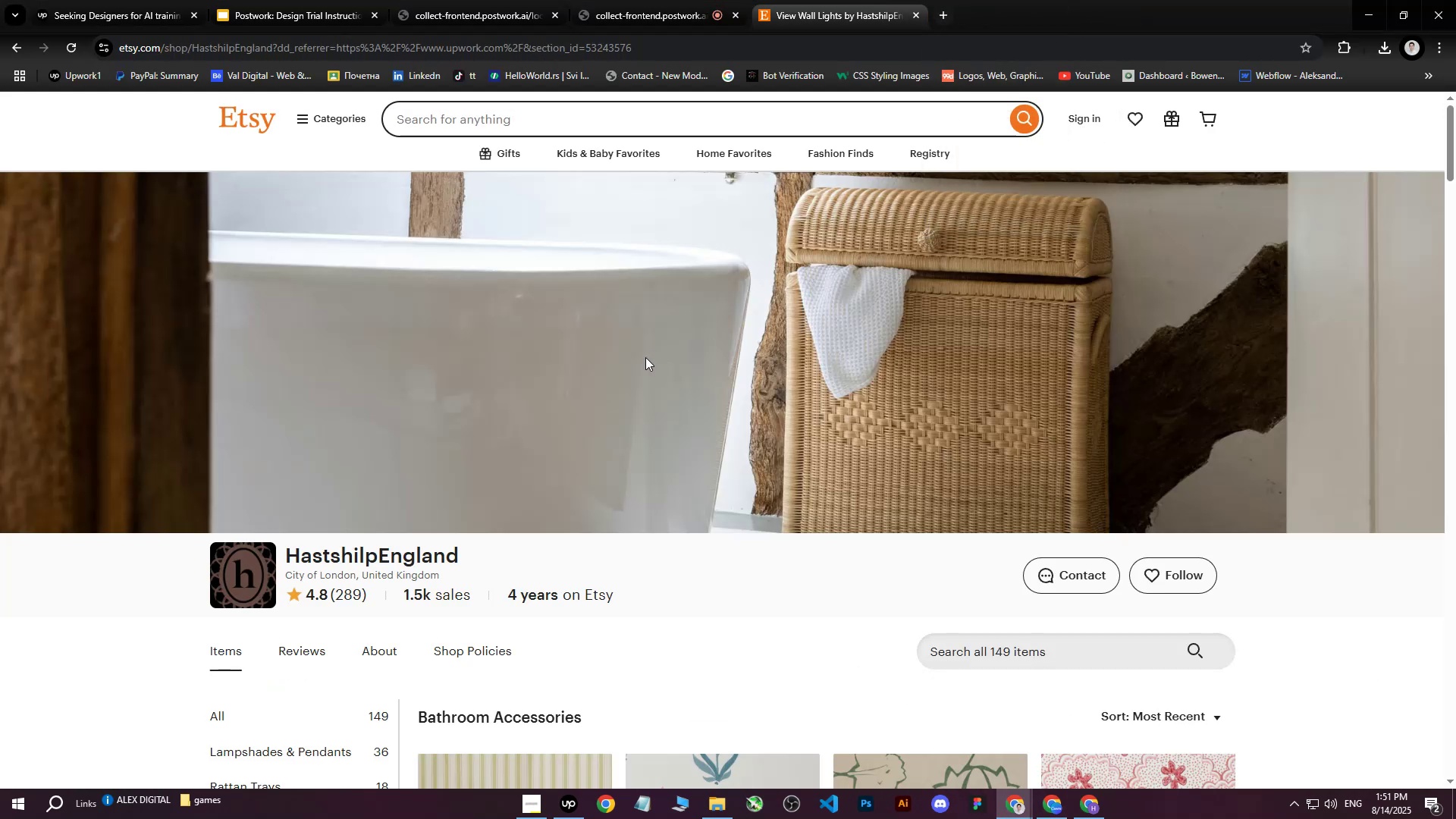 
scroll: coordinate [287, 576], scroll_direction: down, amount: 8.0
 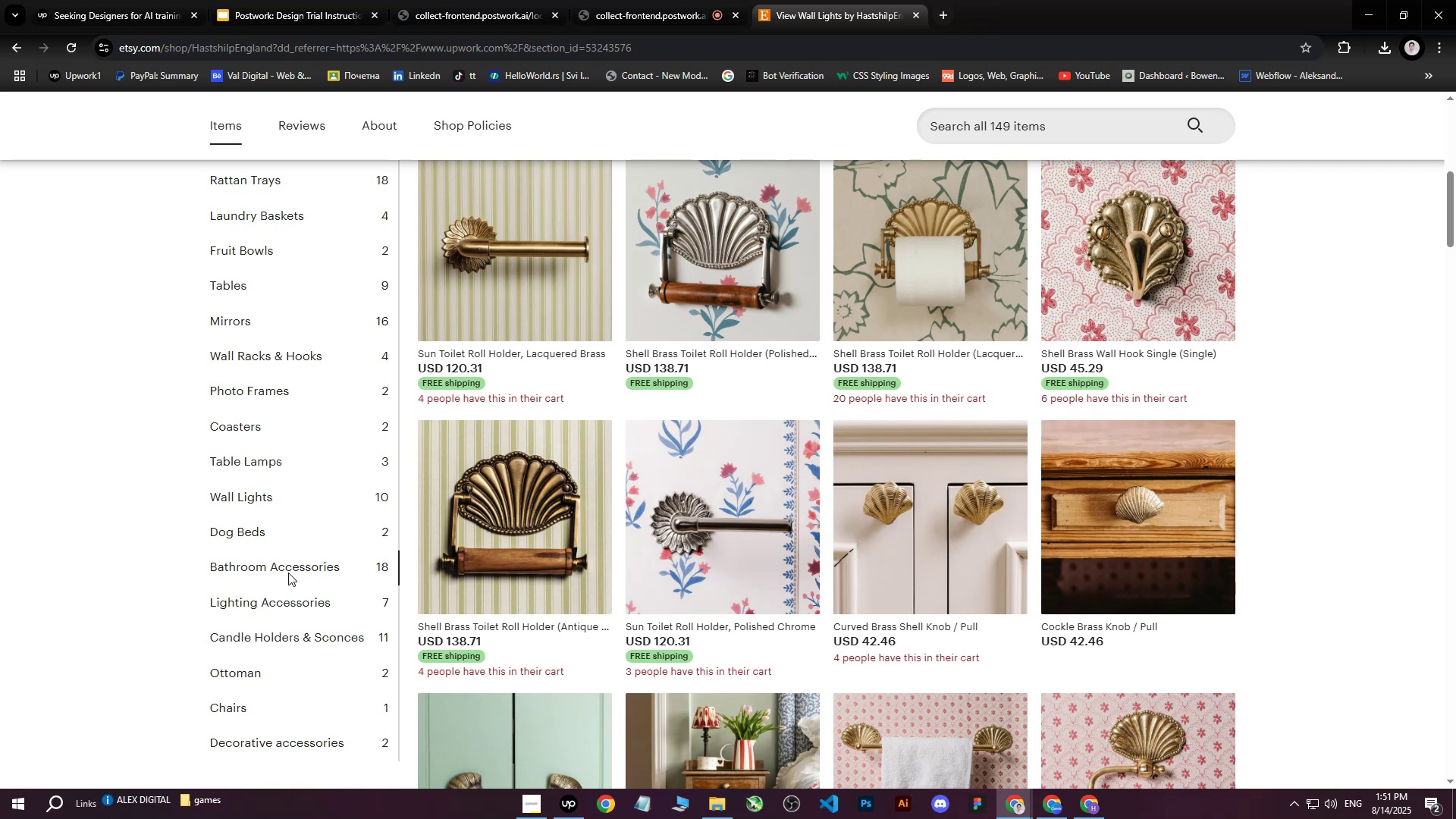 
double_click([290, 566])
 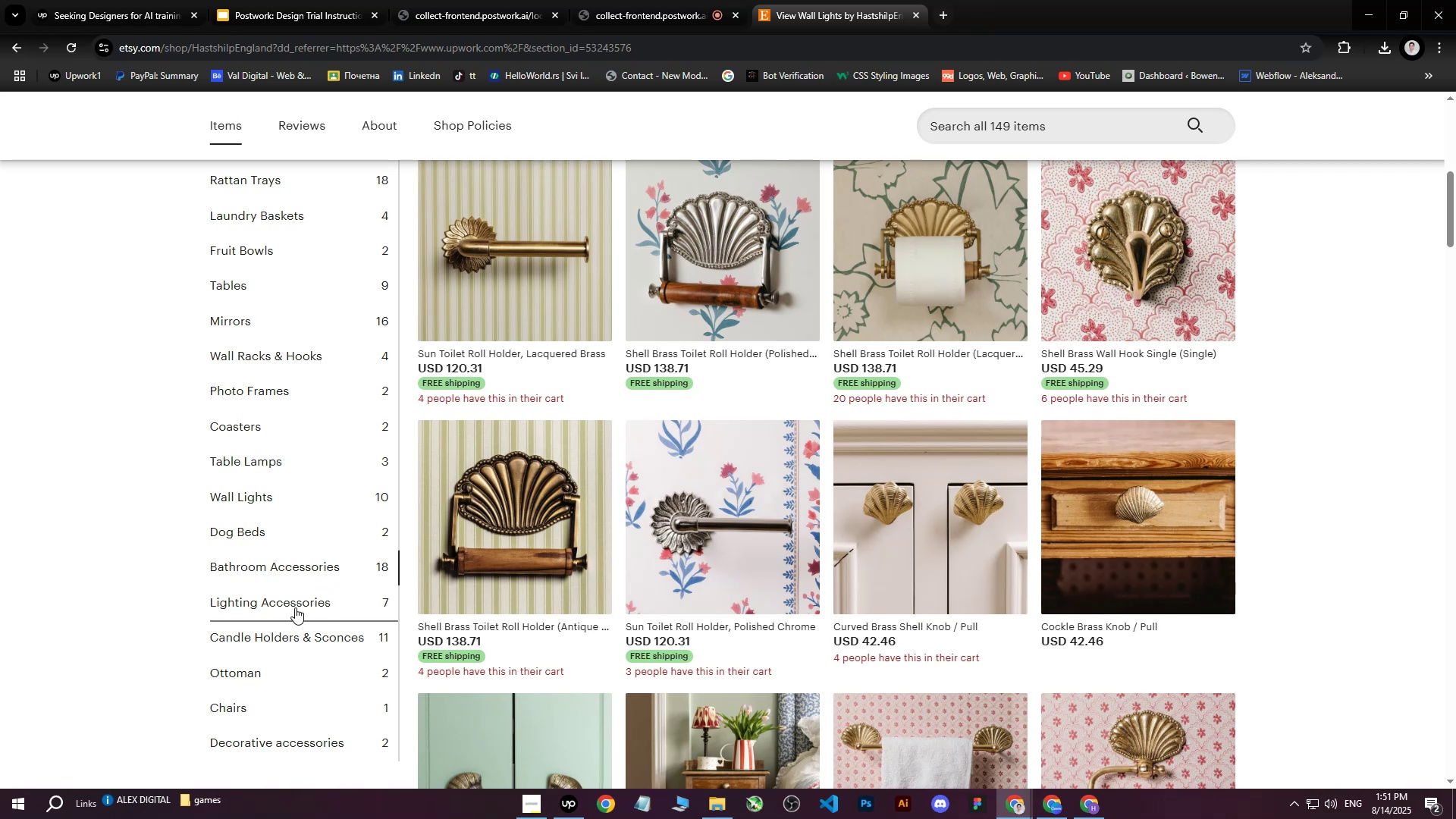 
left_click([294, 604])
 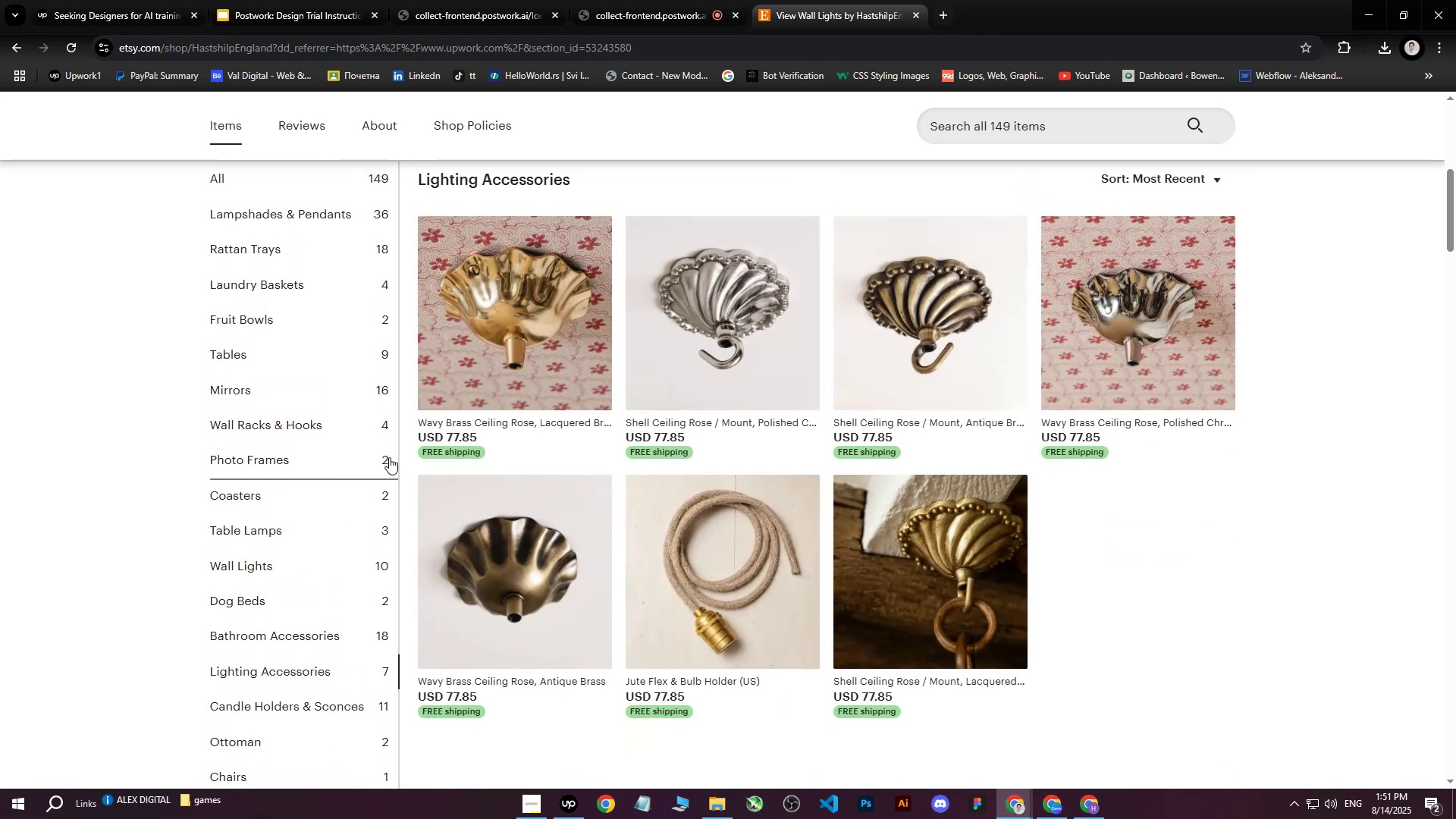 
scroll: coordinate [393, 461], scroll_direction: down, amount: 1.0
 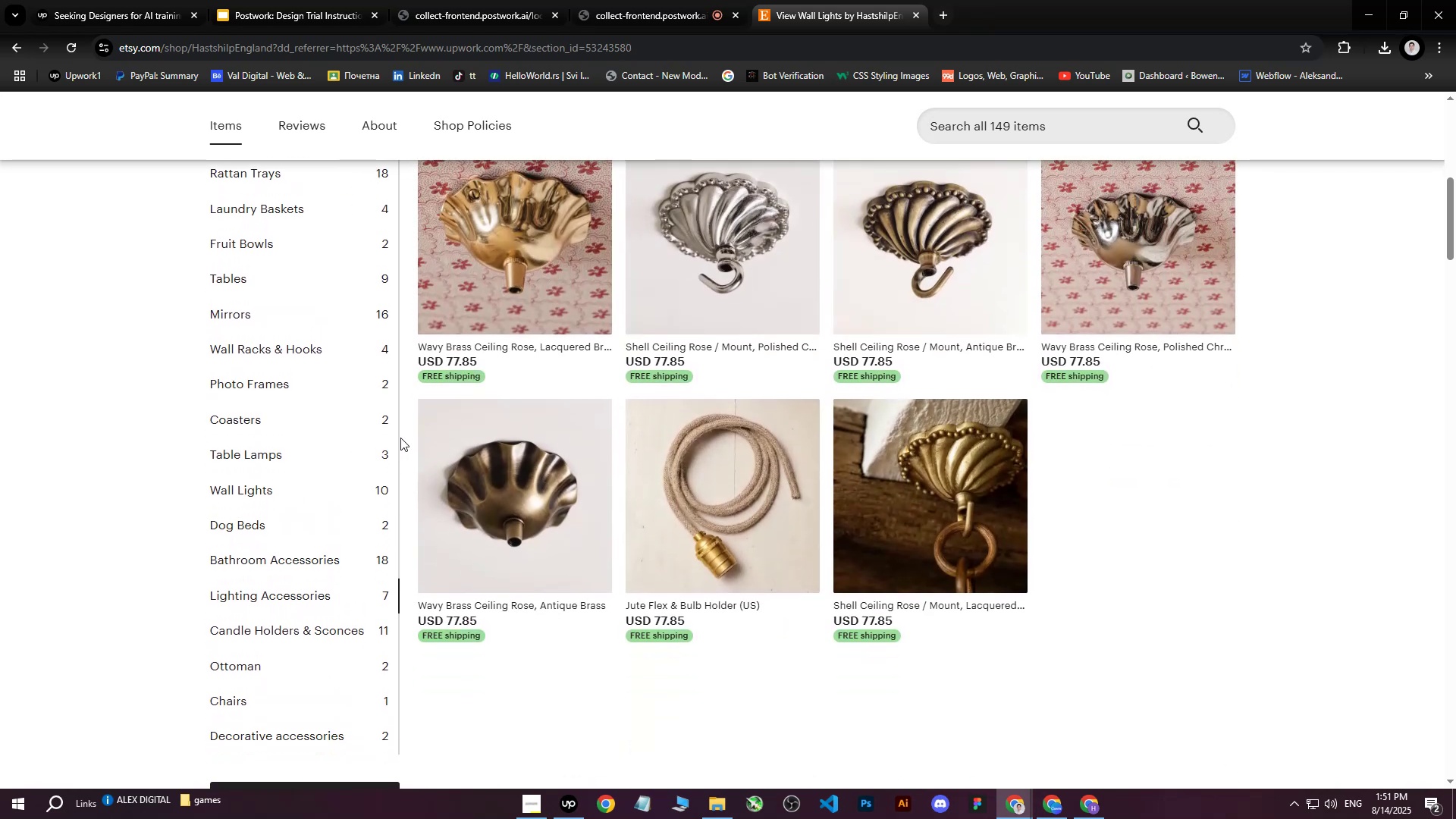 
scroll: coordinate [400, 438], scroll_direction: up, amount: 1.0
 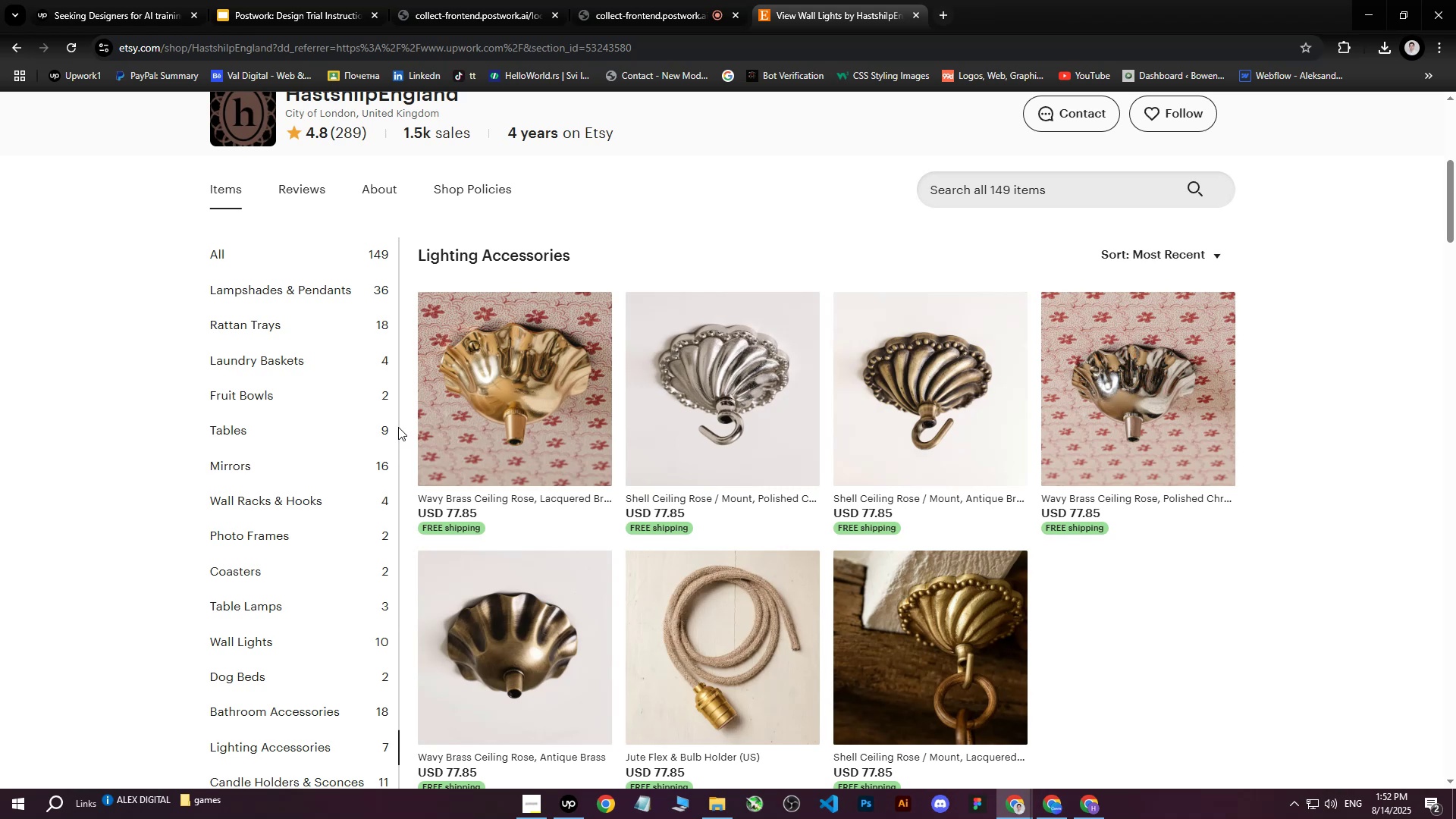 
mouse_move([482, 395])
 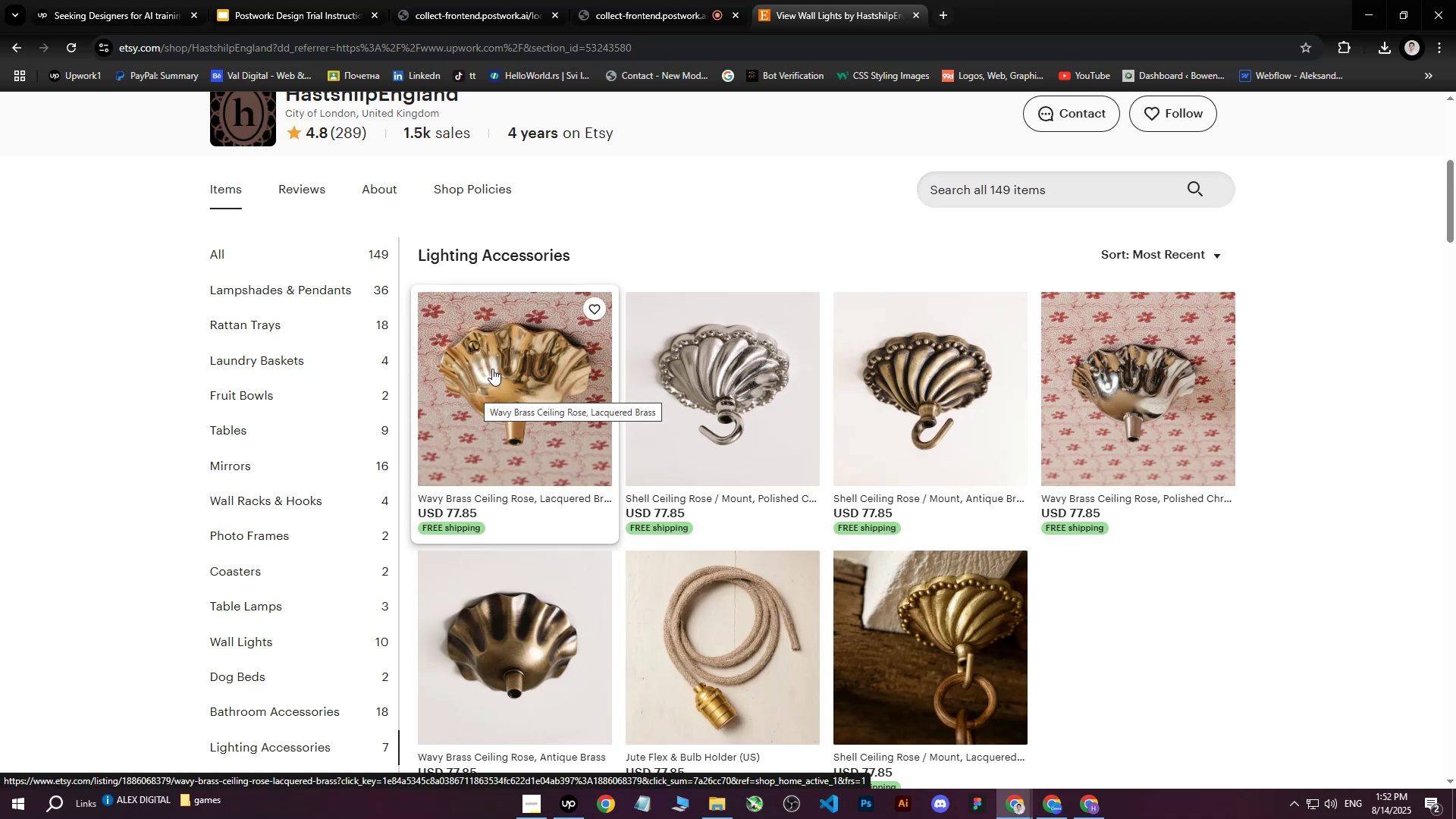 
wait(9.38)
 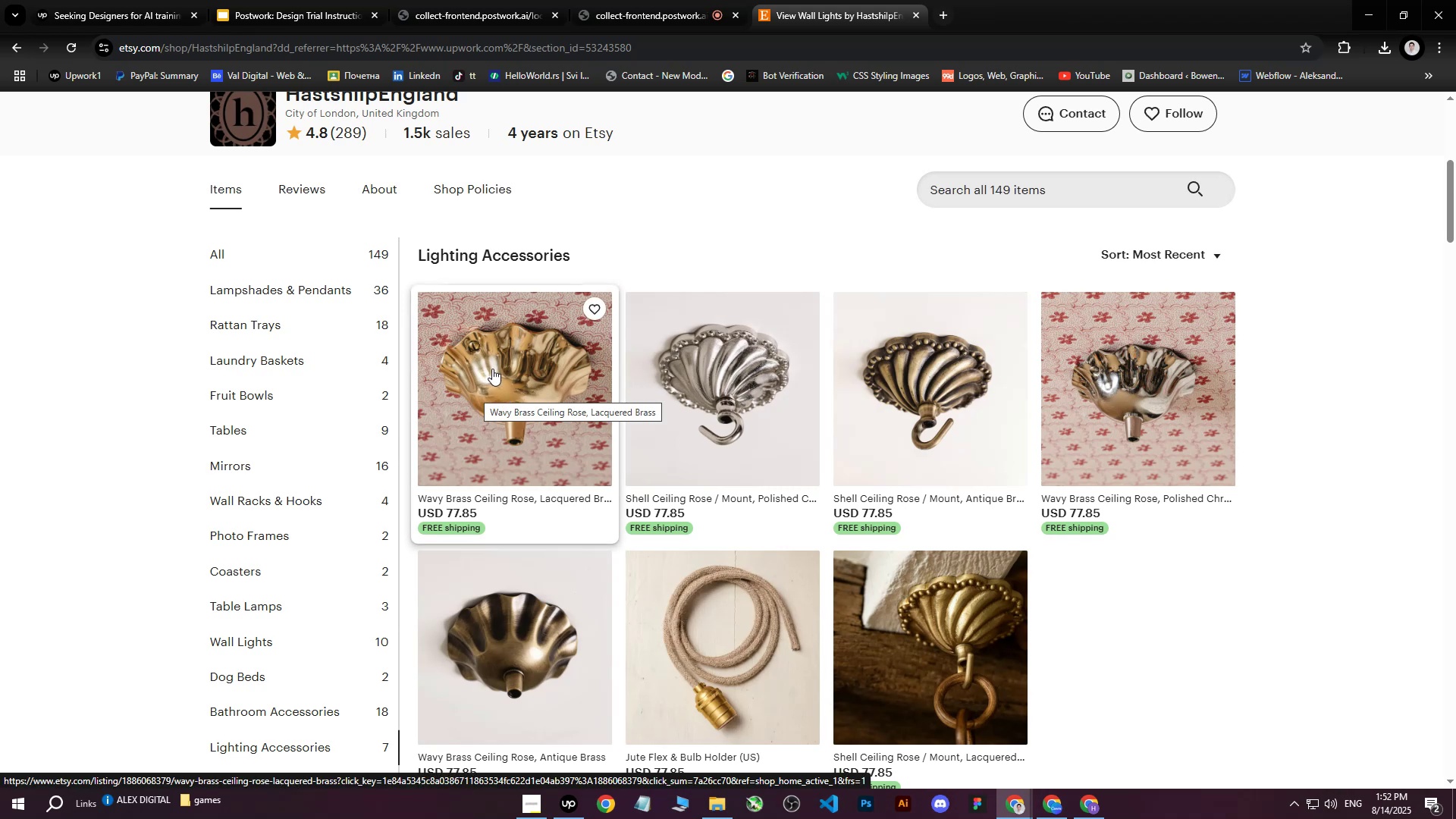 
scroll: coordinate [710, 387], scroll_direction: down, amount: 1.0
 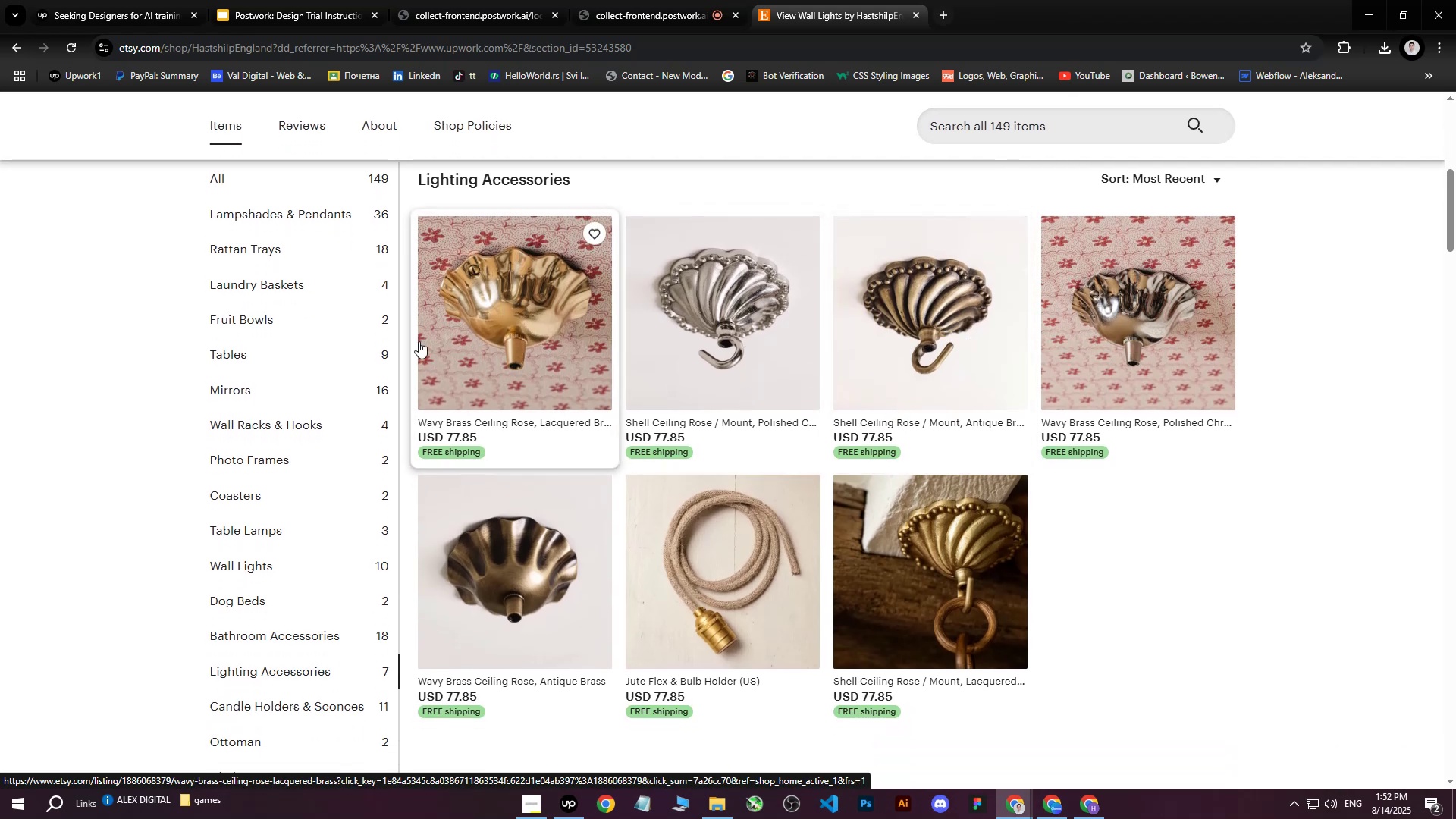 
double_click([704, 328])
 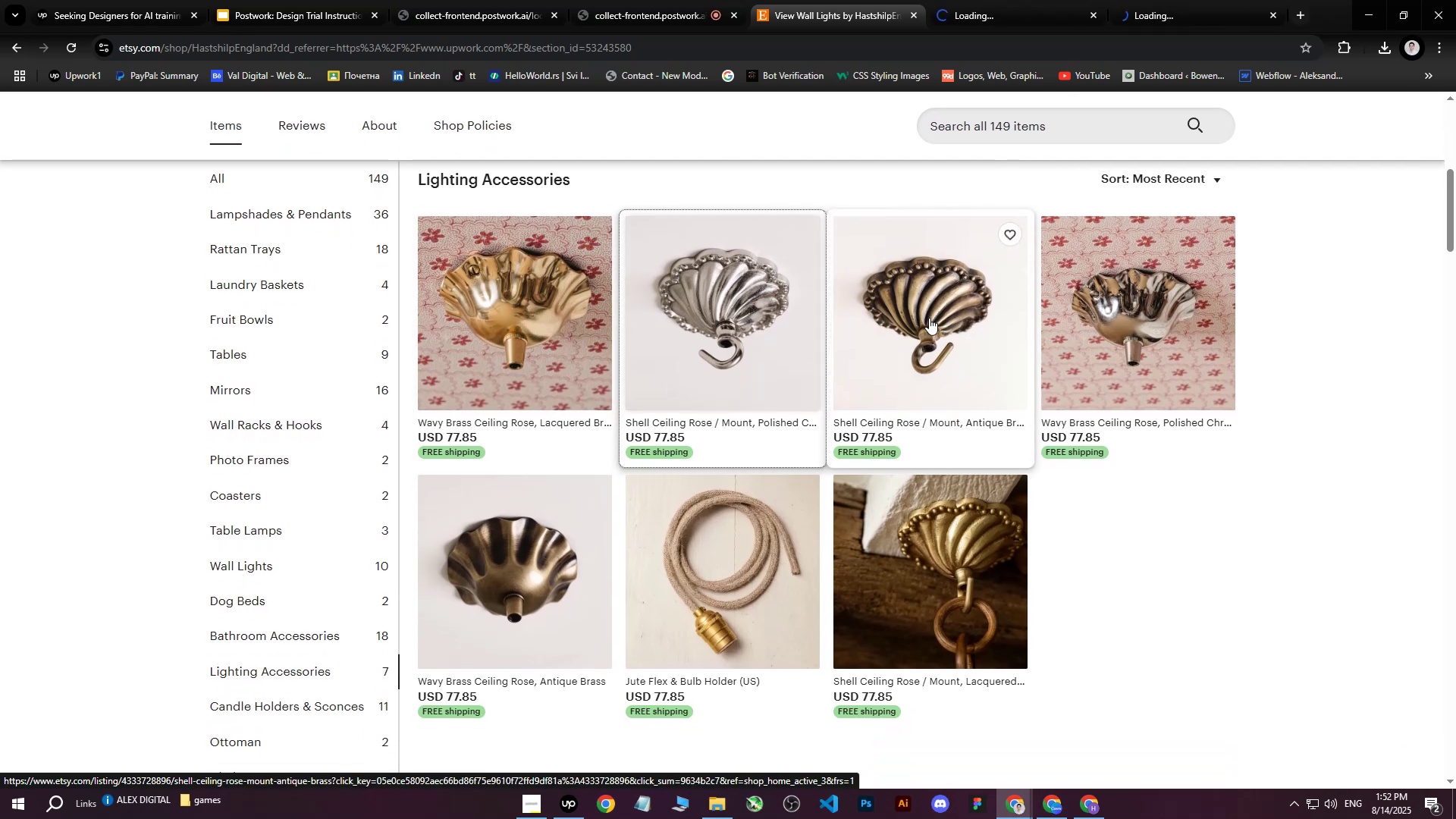 
triple_click([929, 318])
 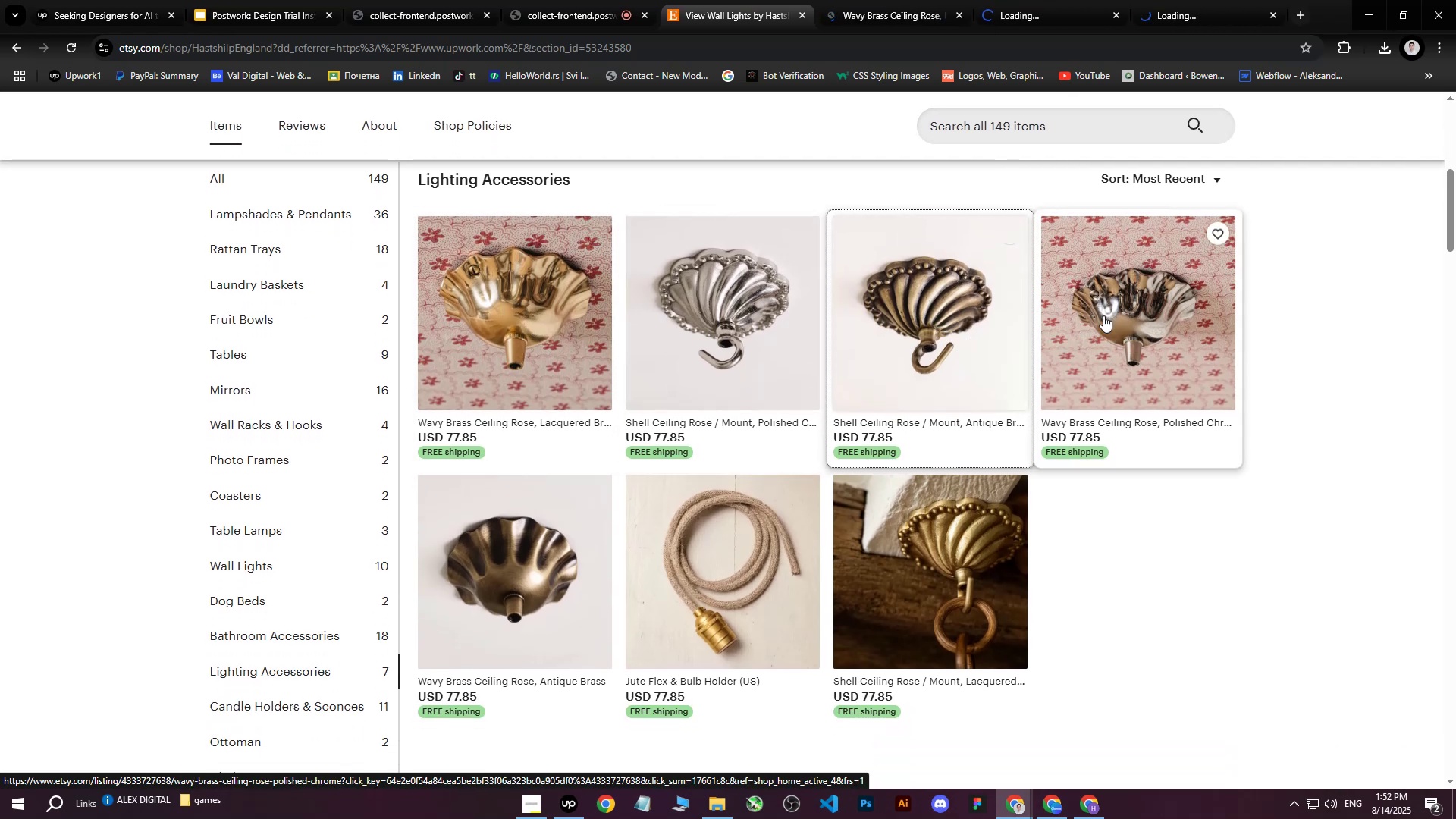 
triple_click([1103, 315])
 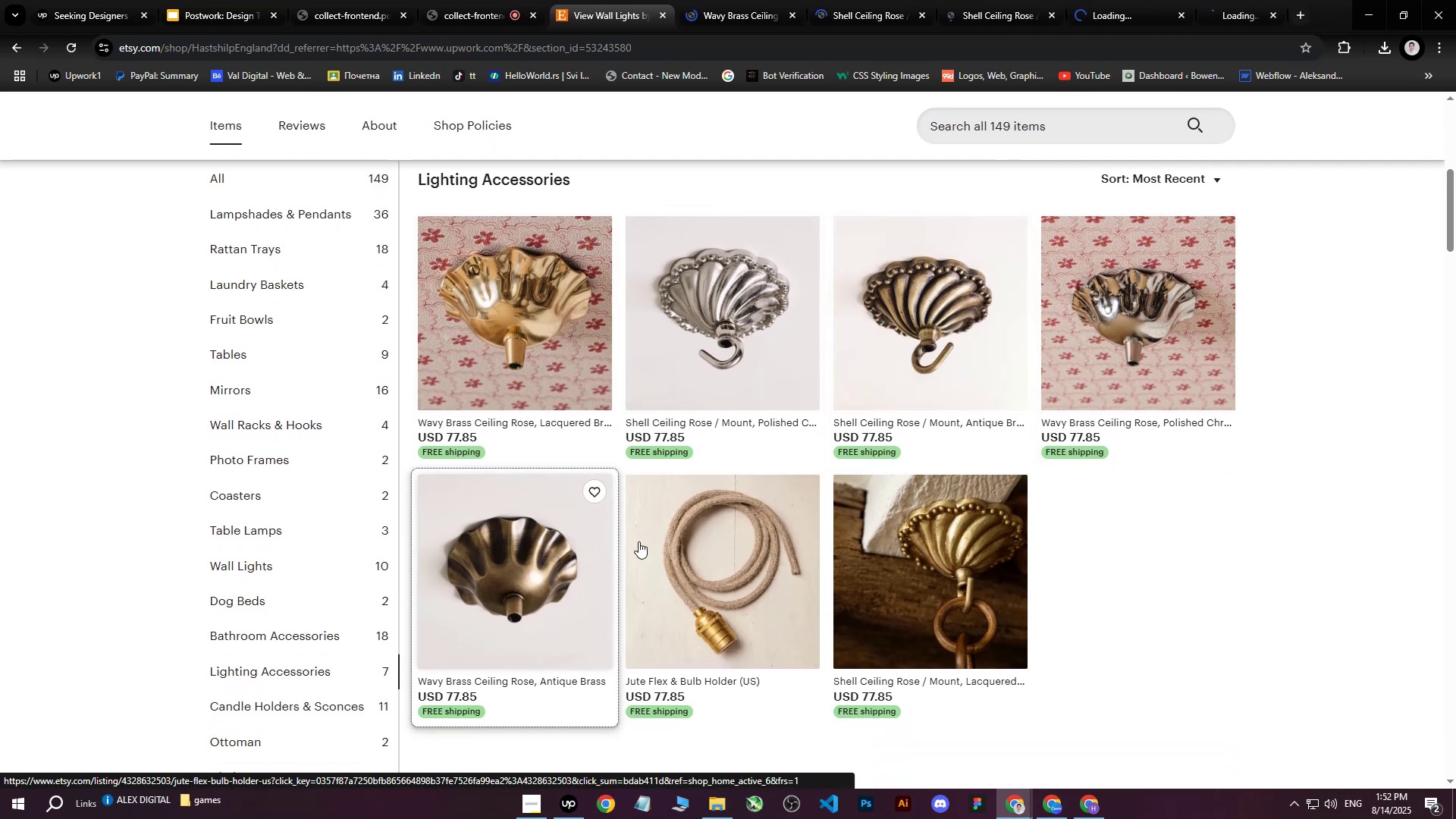 
double_click([767, 554])
 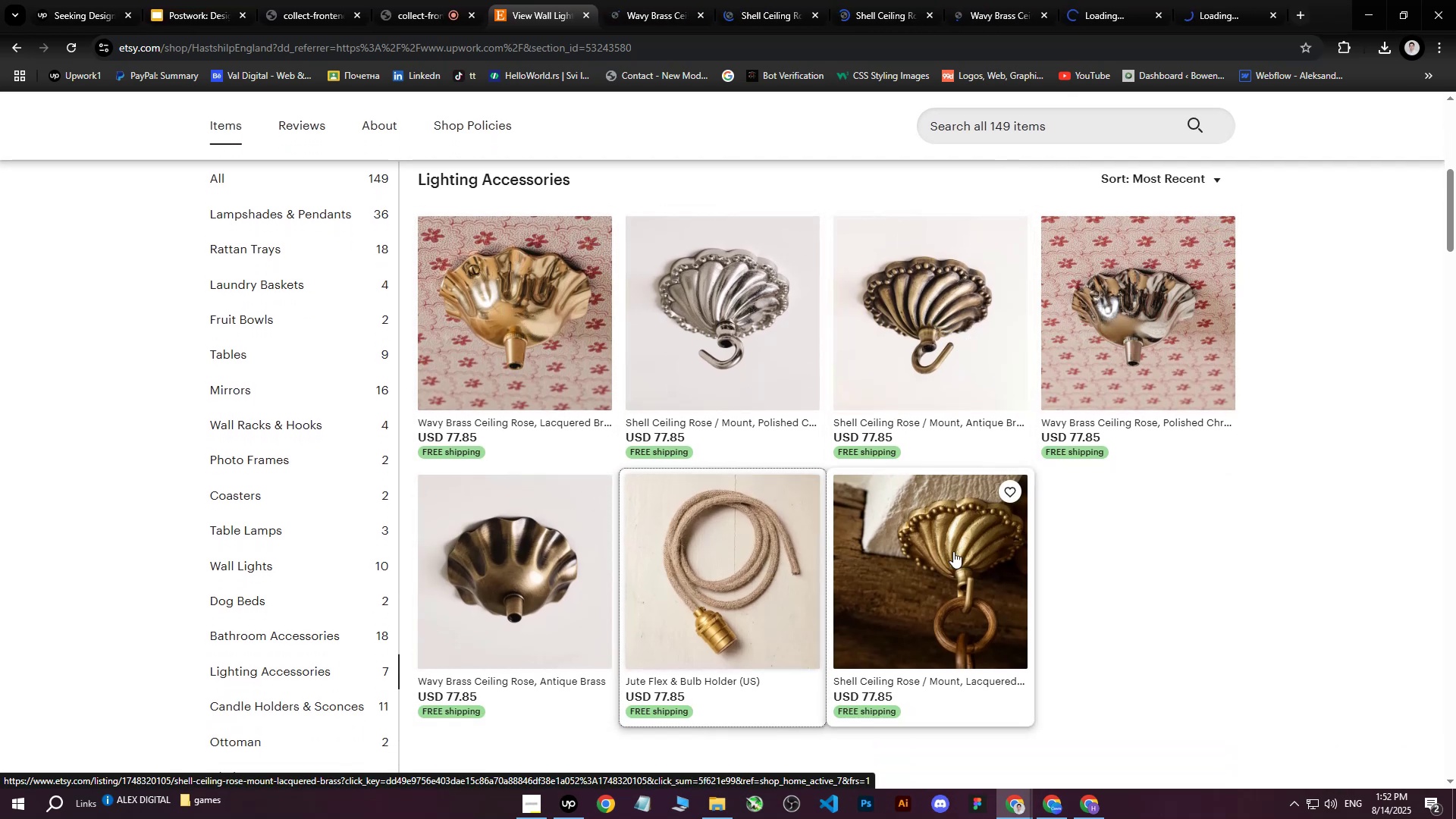 
triple_click([953, 551])
 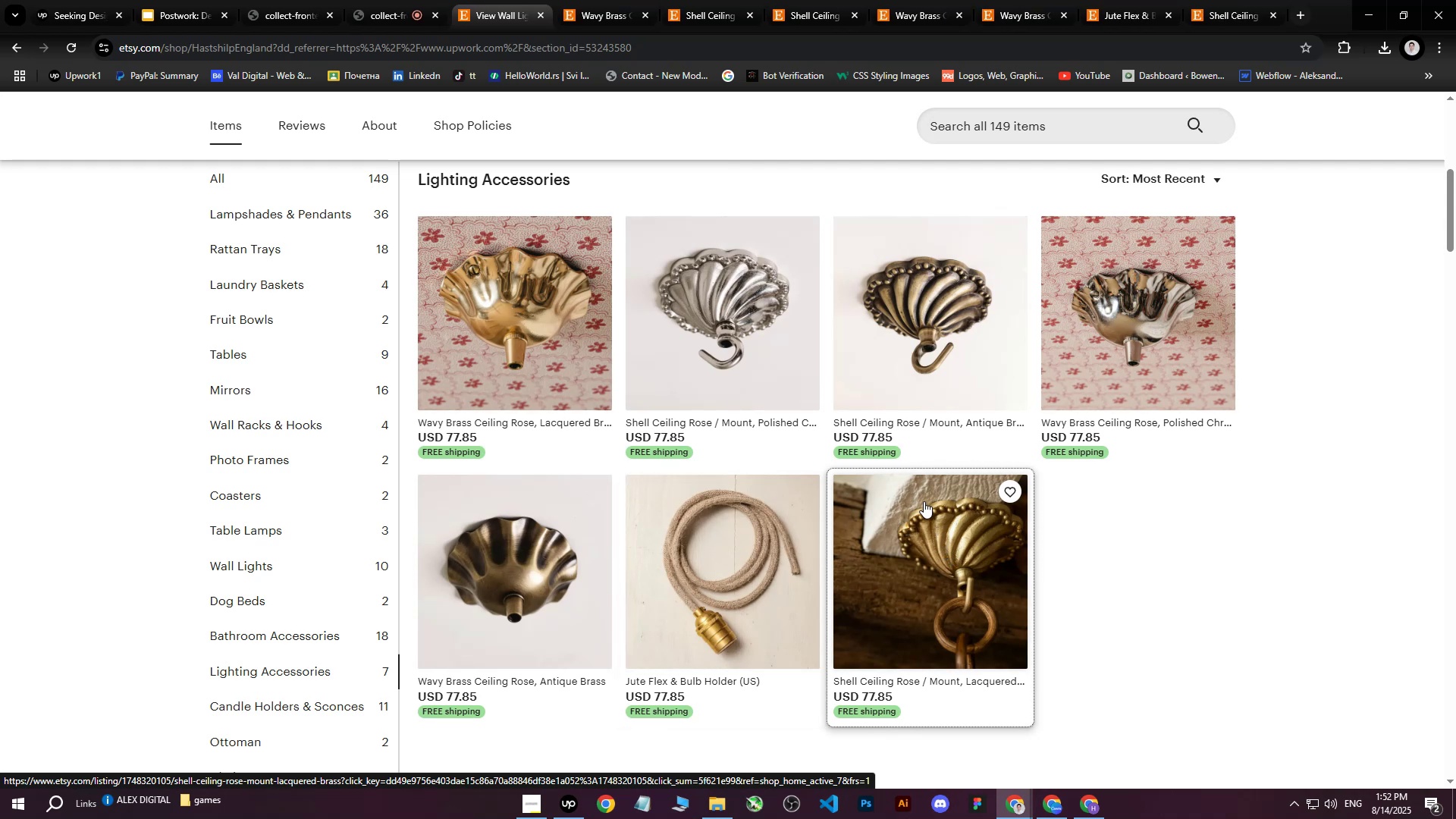 
wait(9.52)
 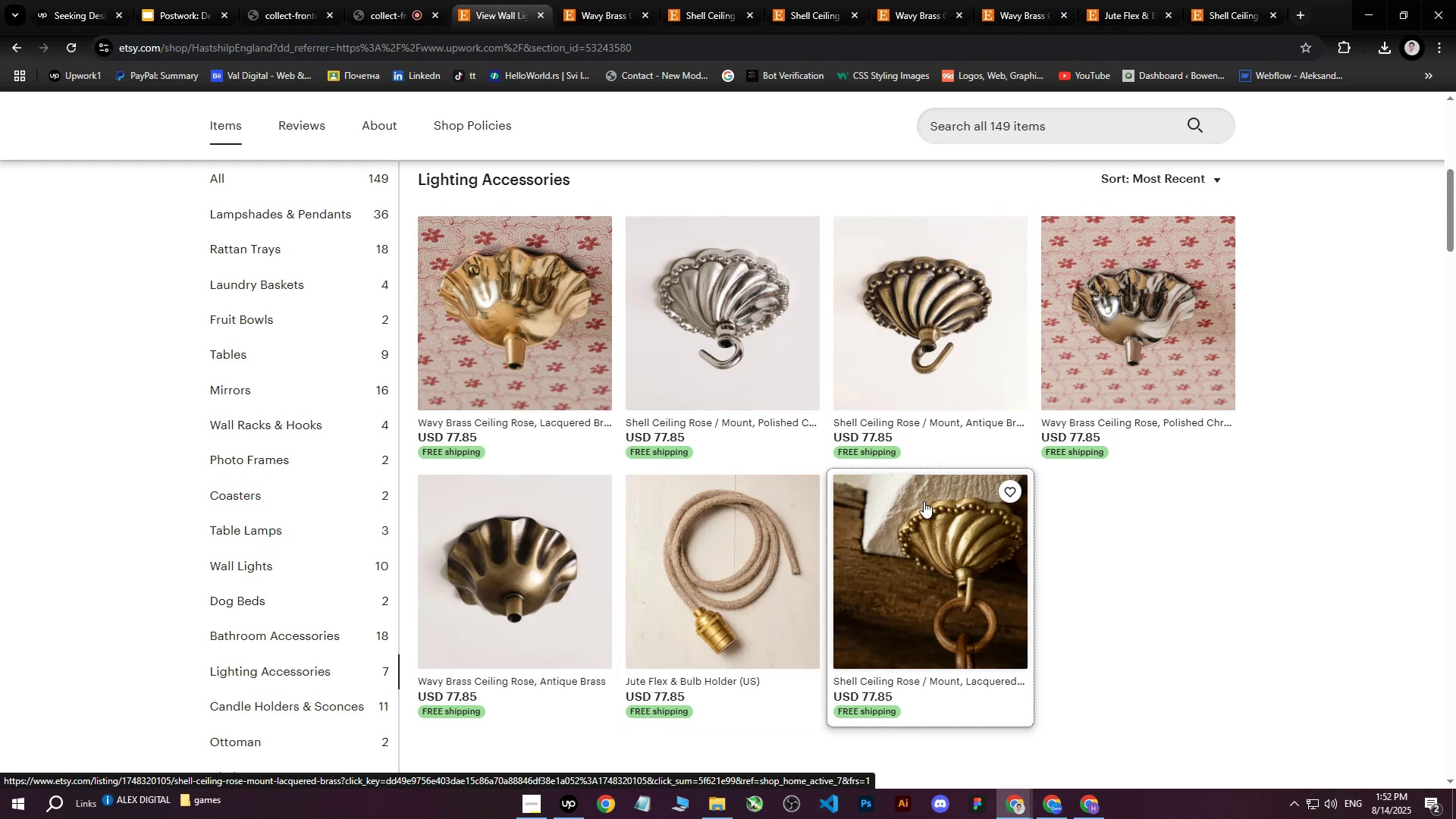 
left_click([1232, 0])
 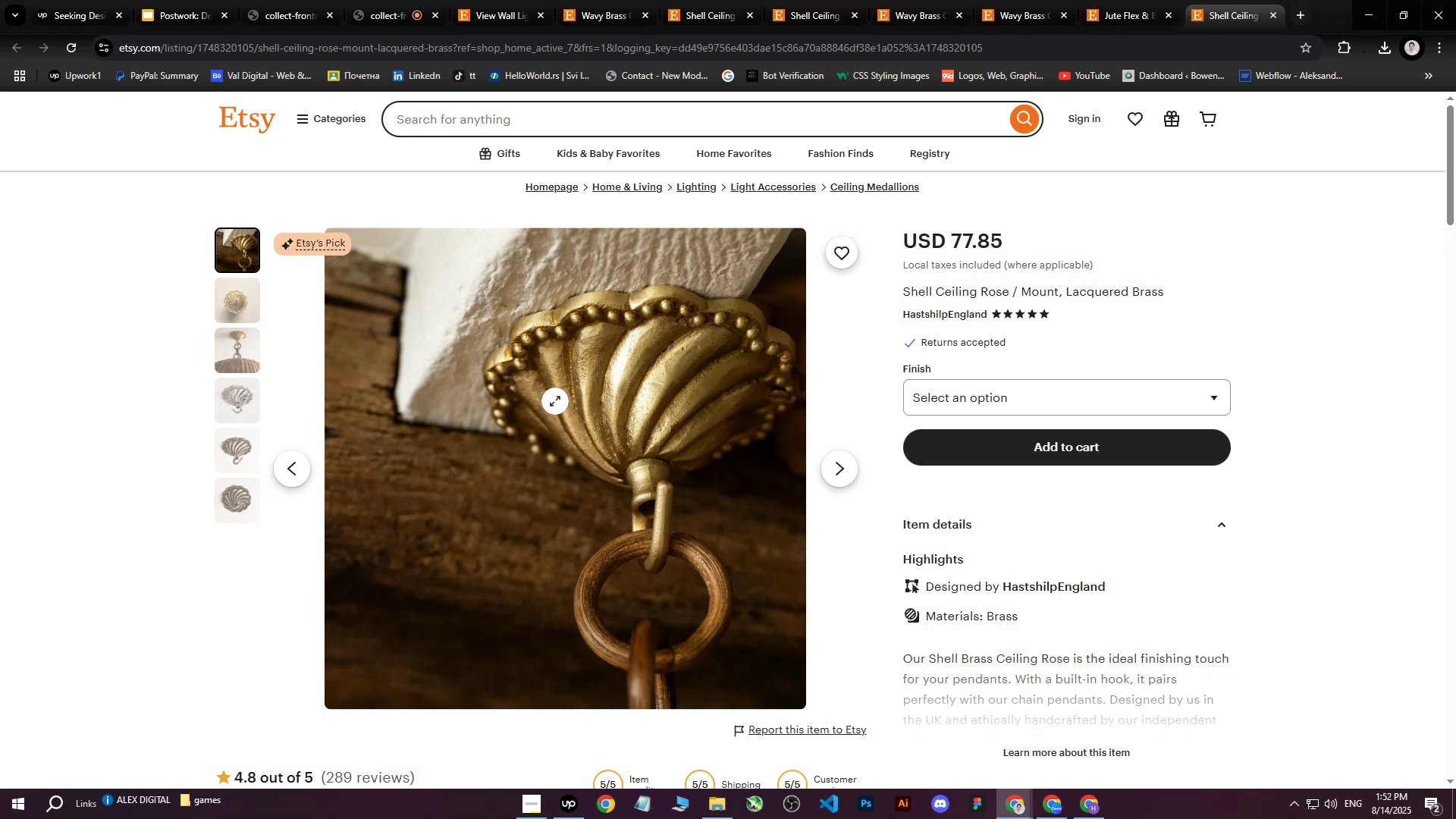 
wait(9.07)
 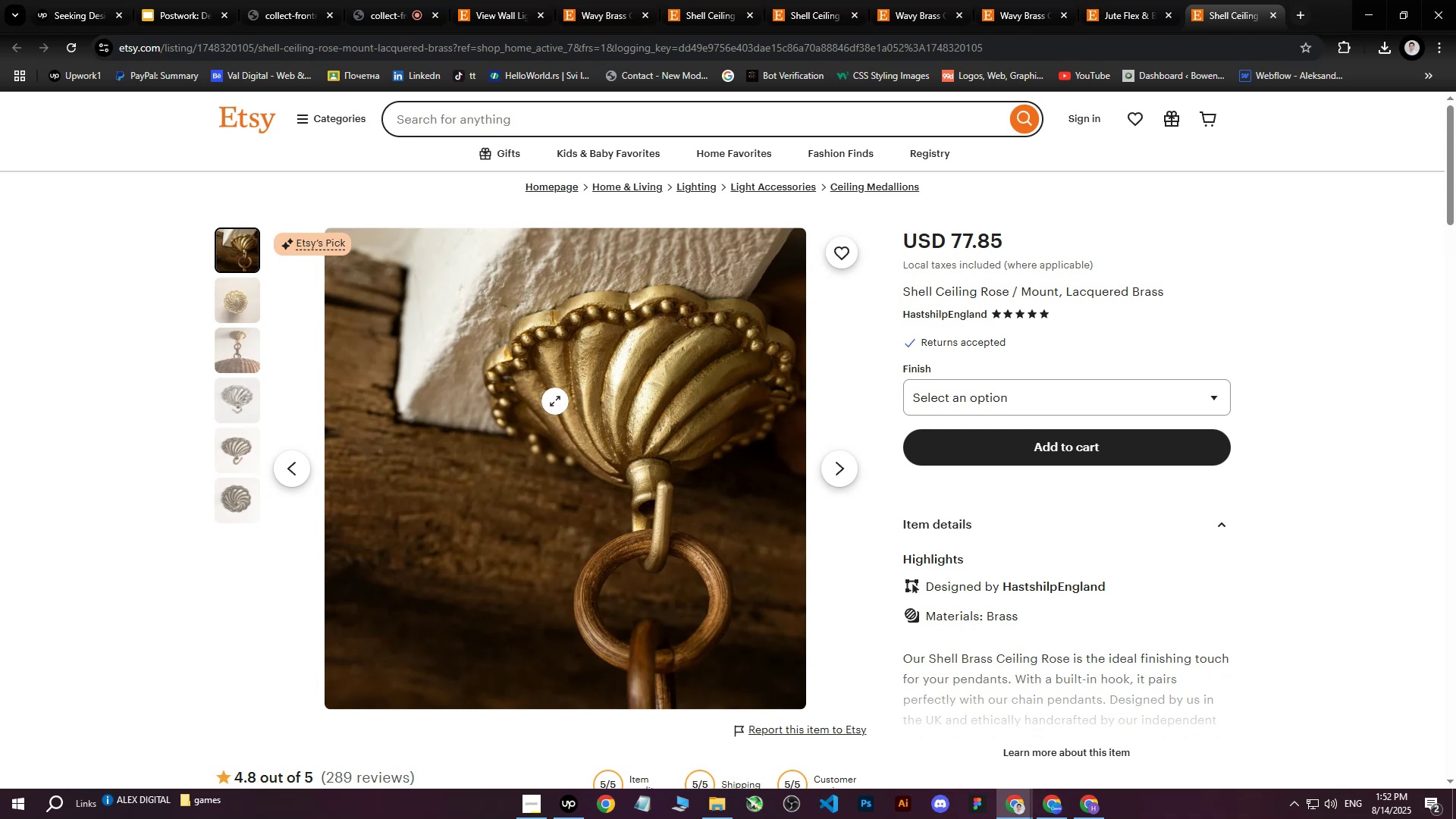 
left_click([1260, 265])
 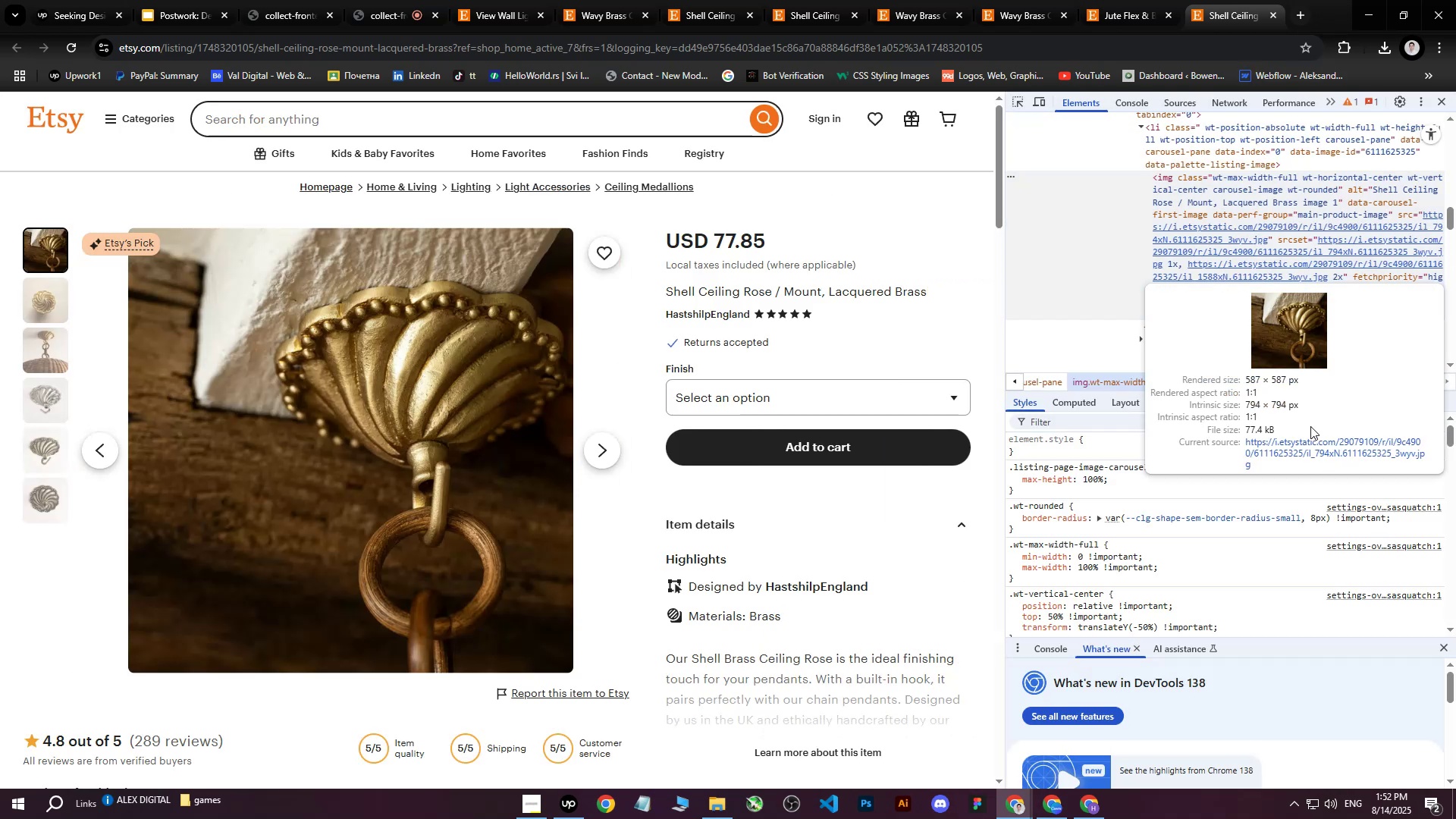 
left_click([1292, 453])
 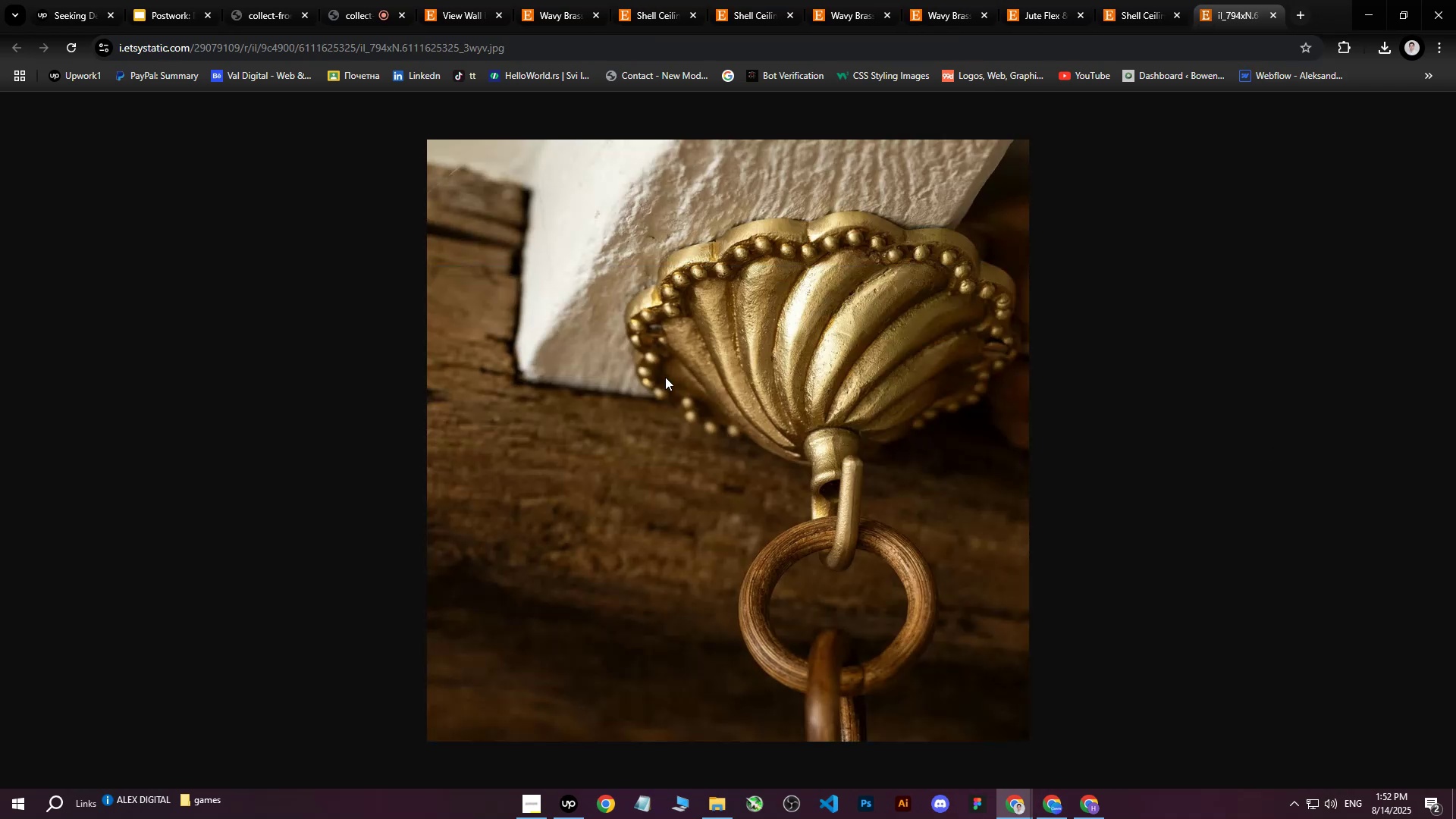 
right_click([665, 377])
 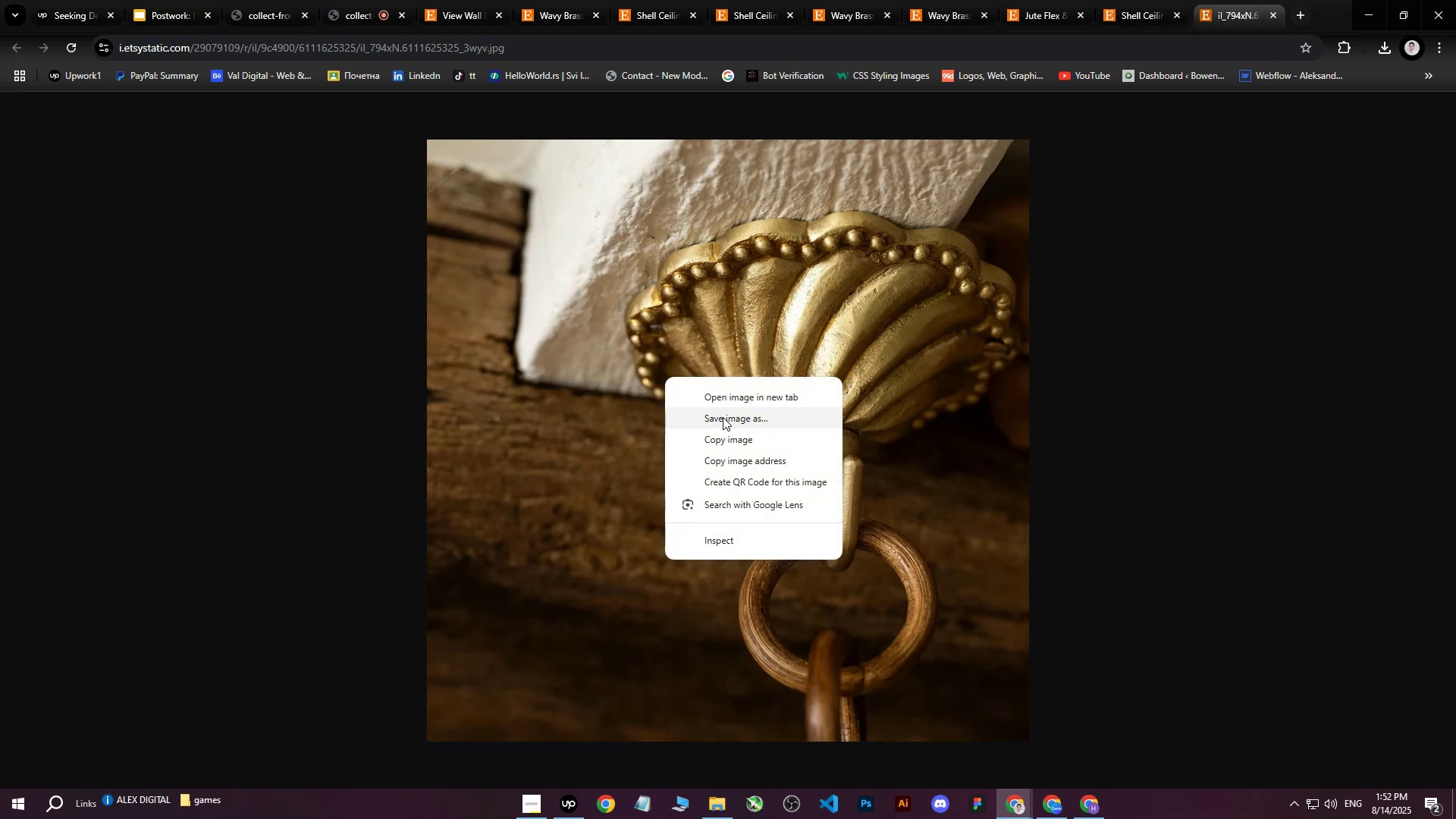 
left_click([723, 419])
 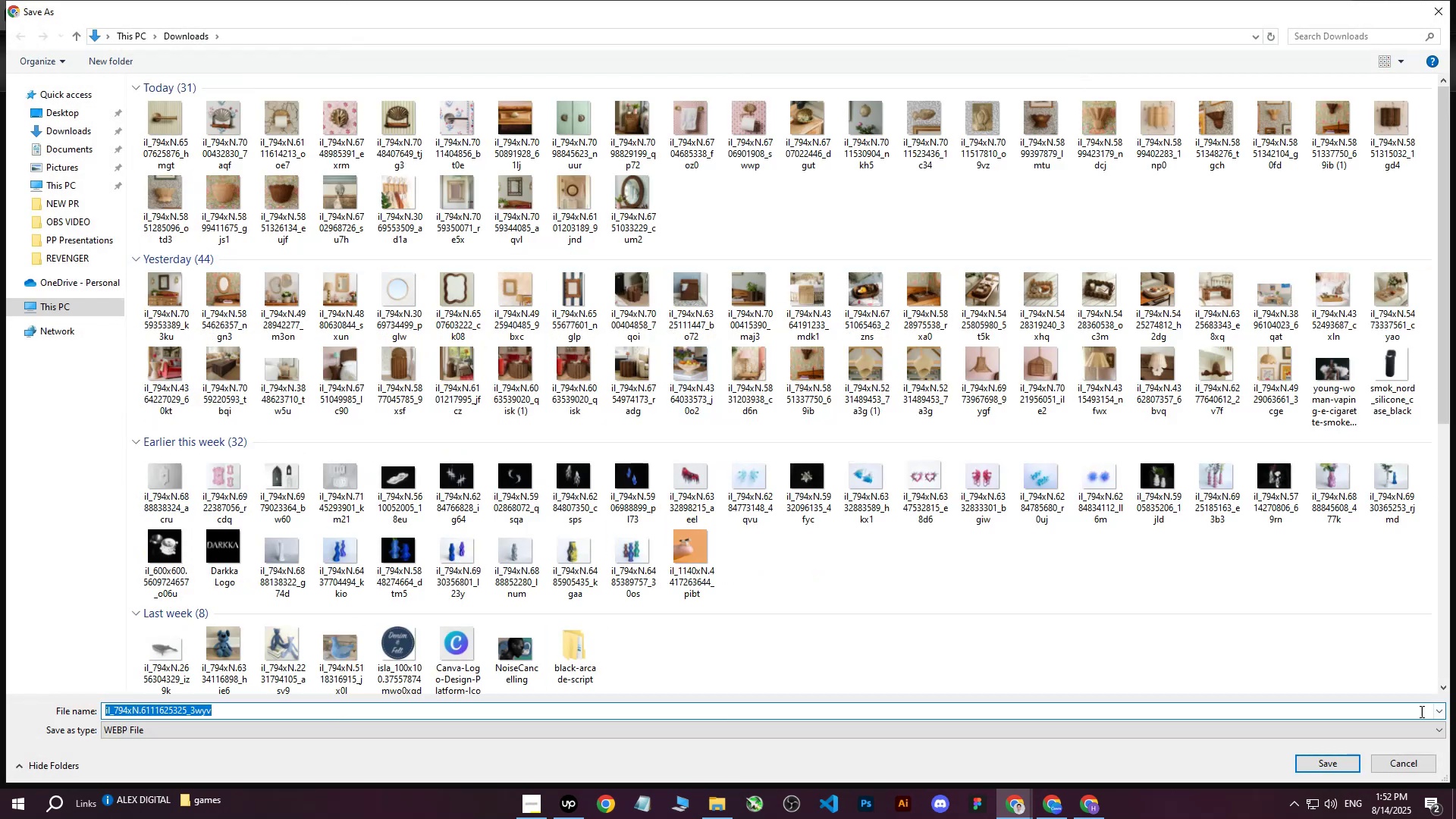 
double_click([1309, 761])
 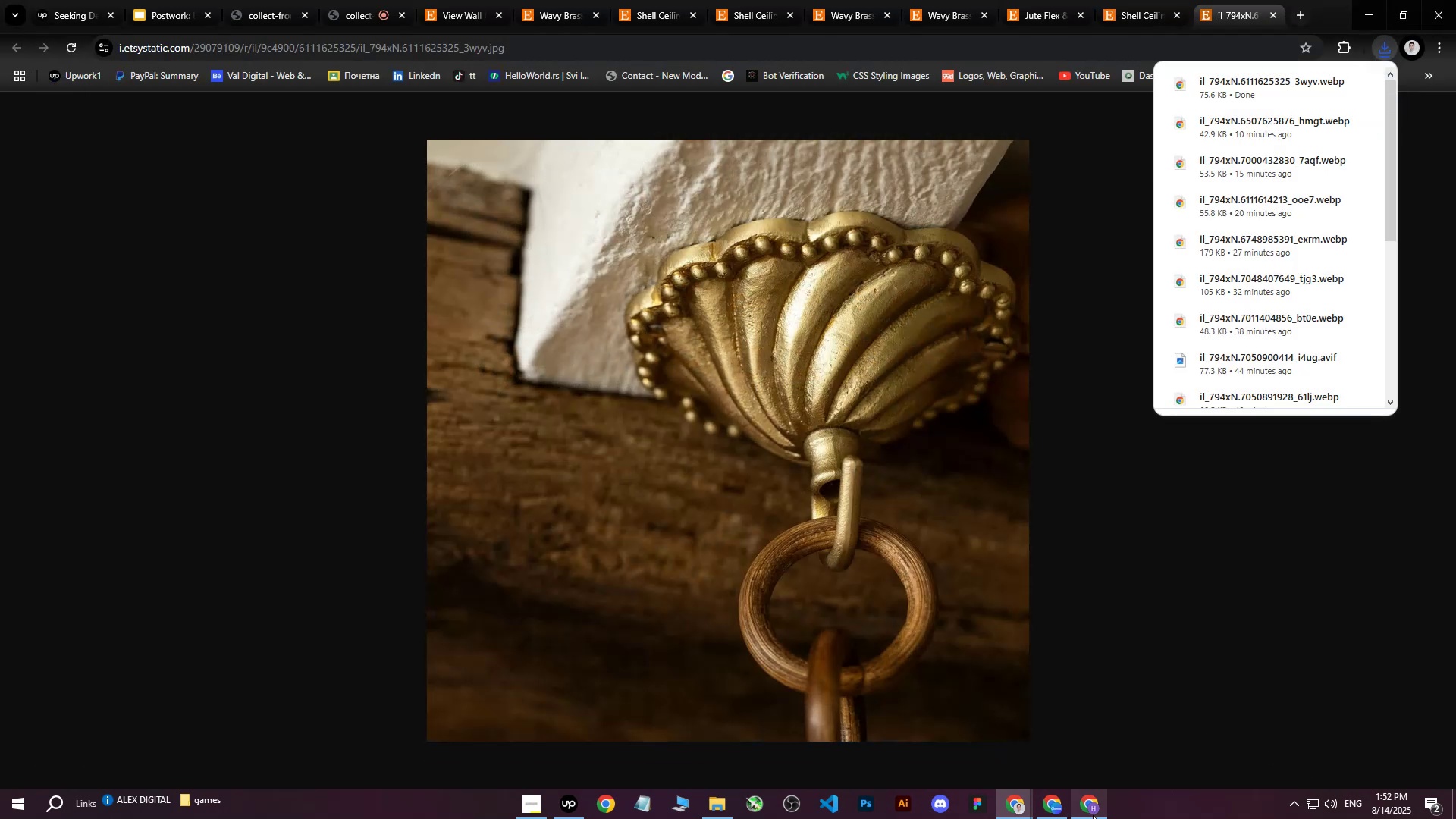 
left_click([1082, 814])
 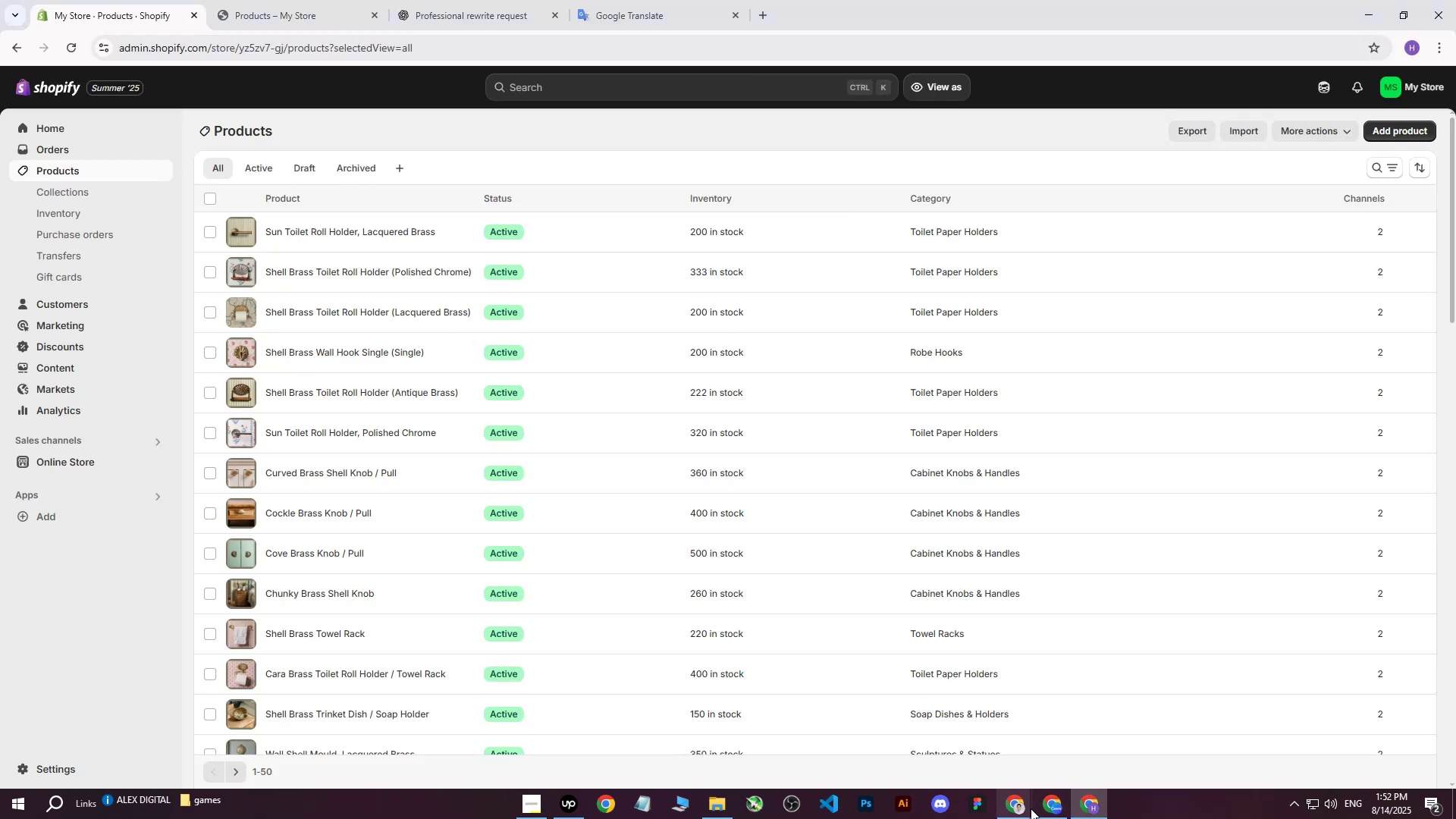 
left_click([1003, 808])
 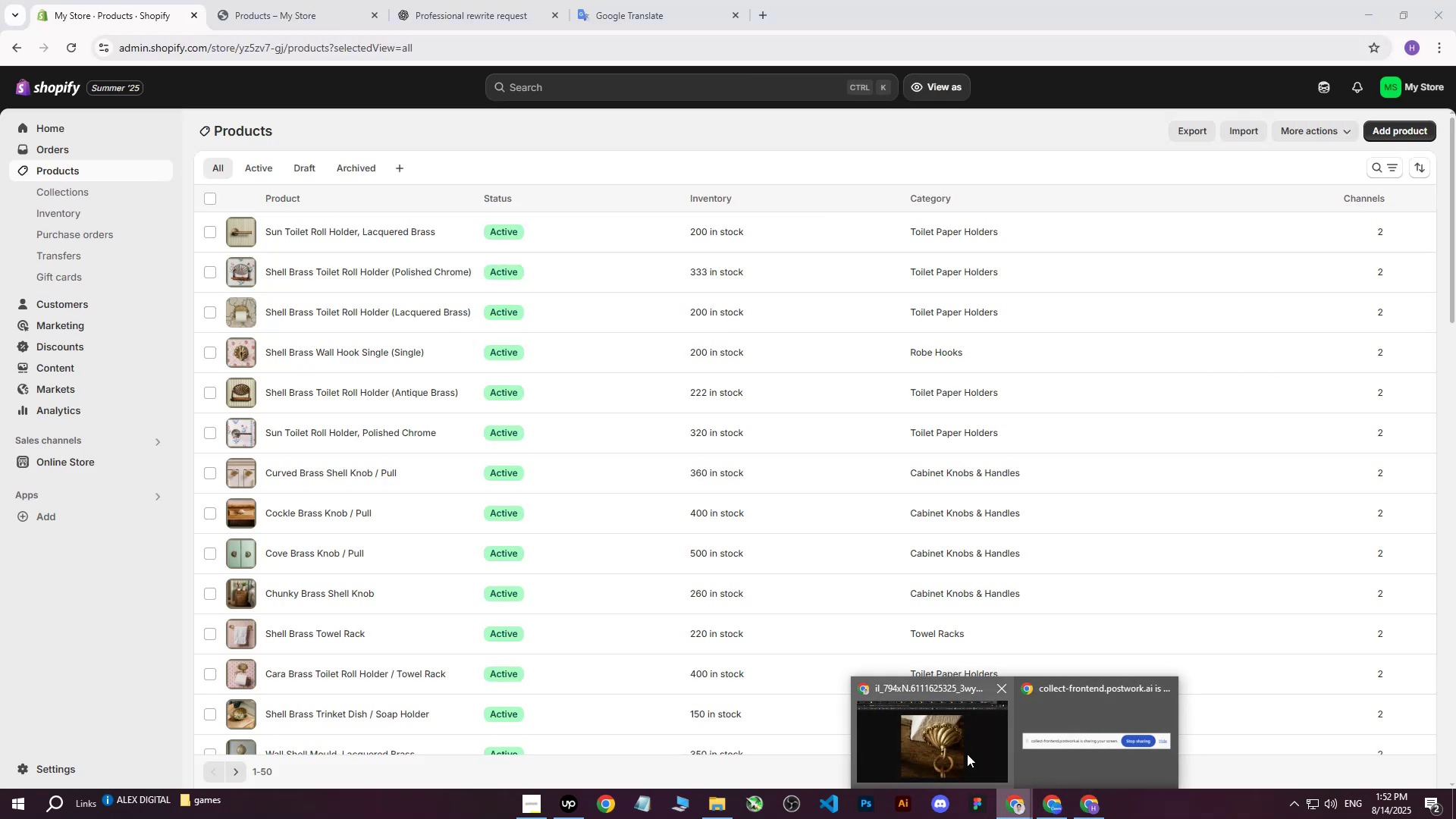 
left_click([944, 745])
 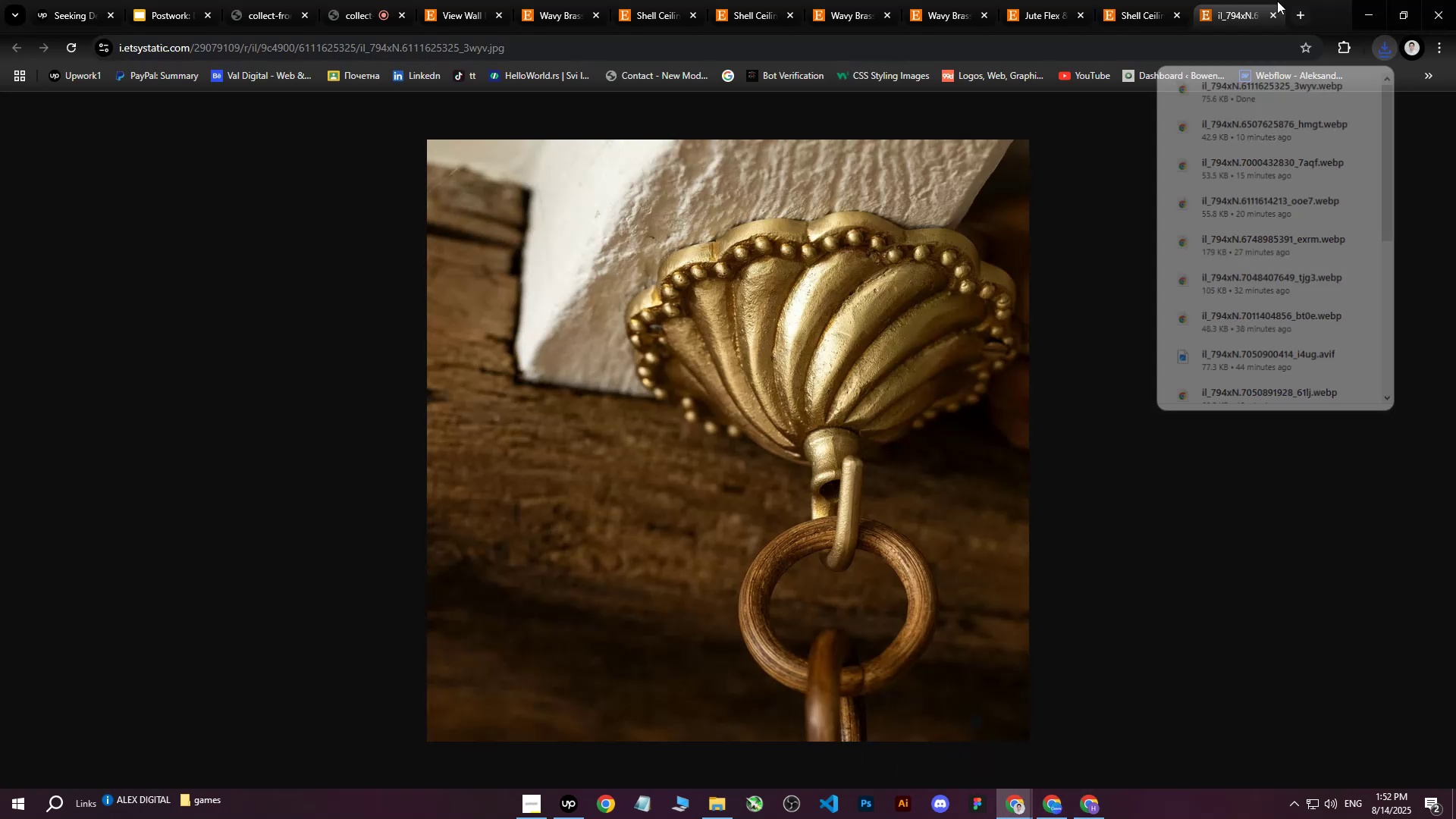 
double_click([1275, 11])
 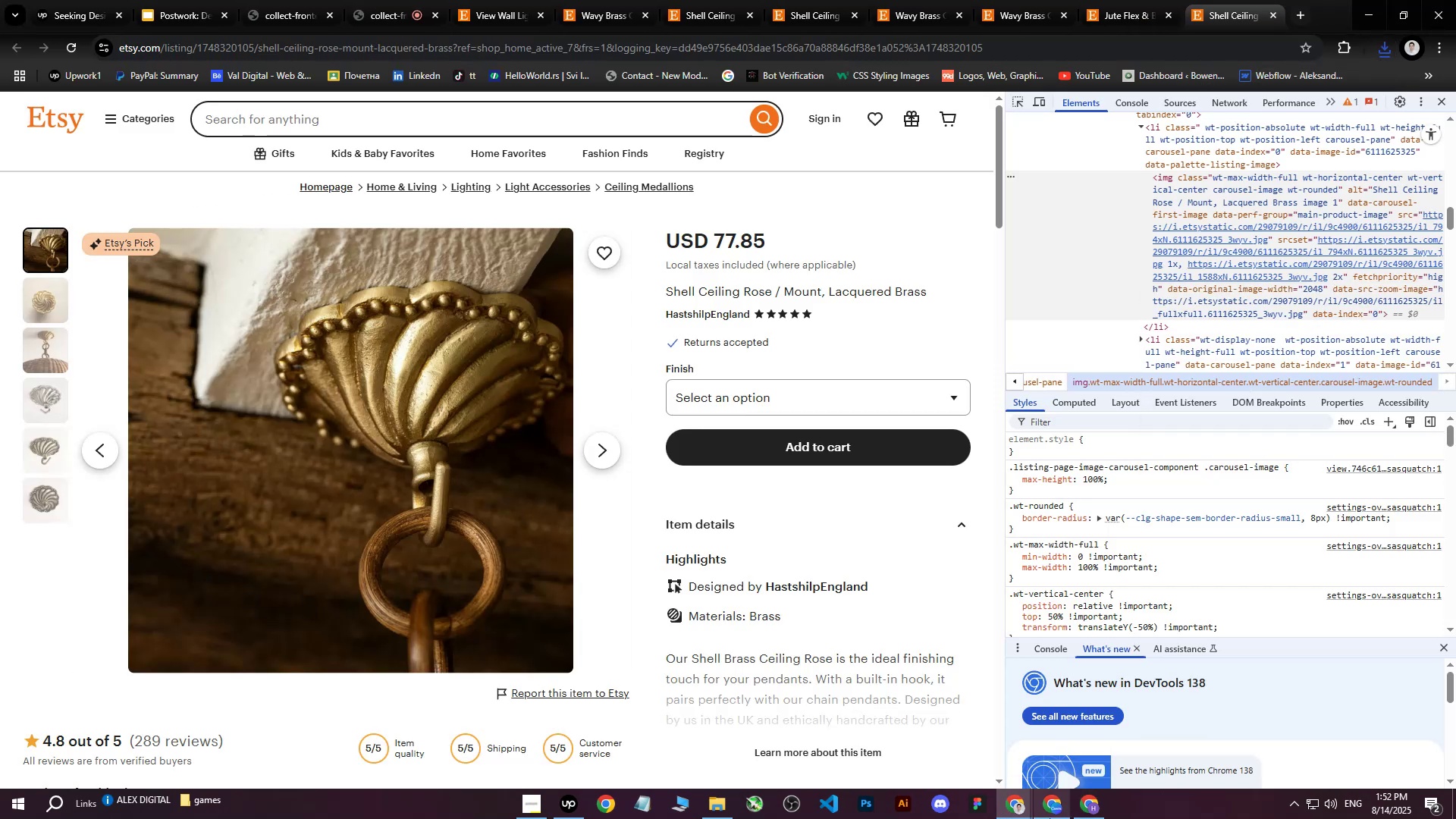 
left_click([1047, 811])
 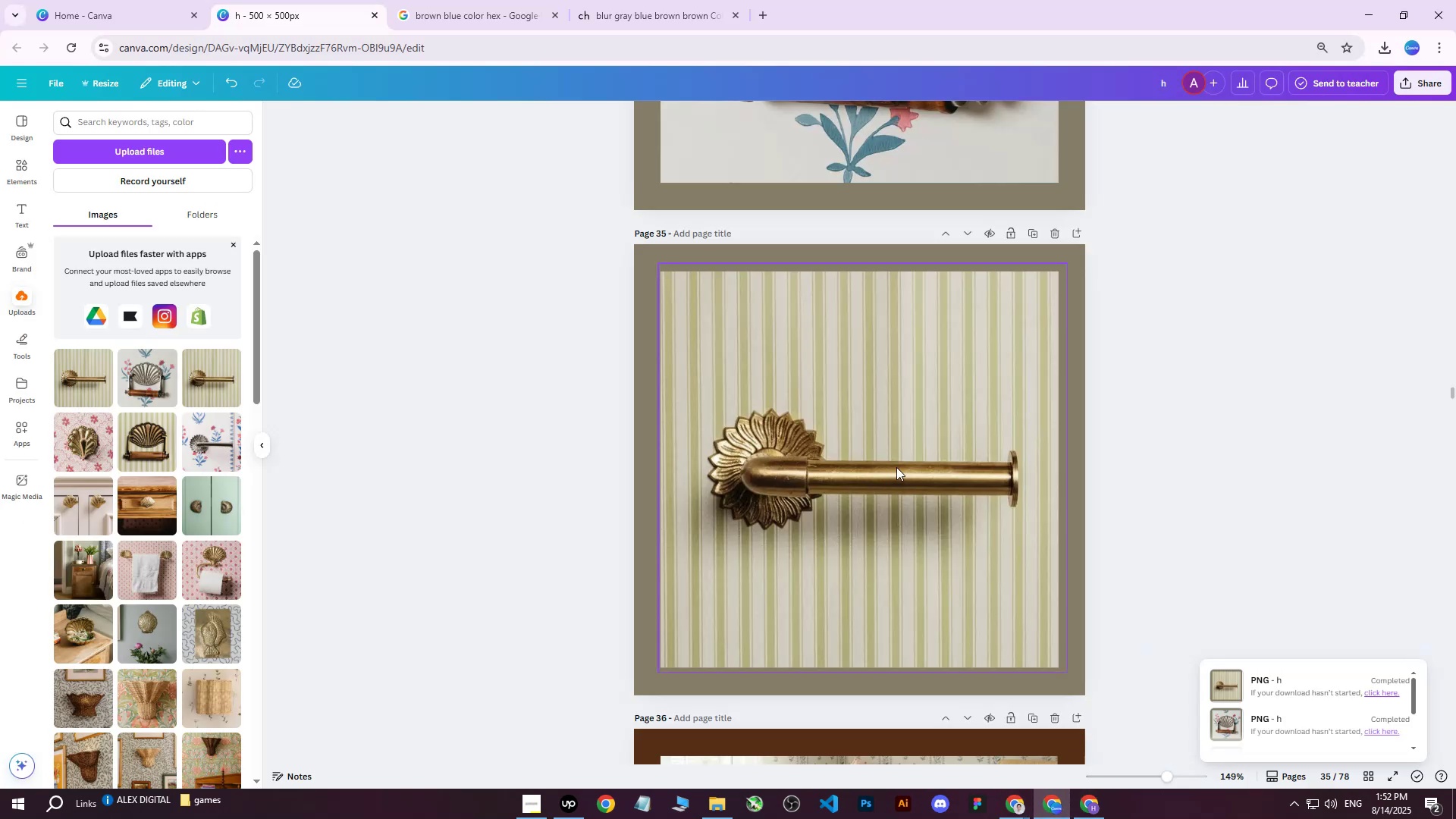 
scroll: coordinate [946, 417], scroll_direction: none, amount: 0.0
 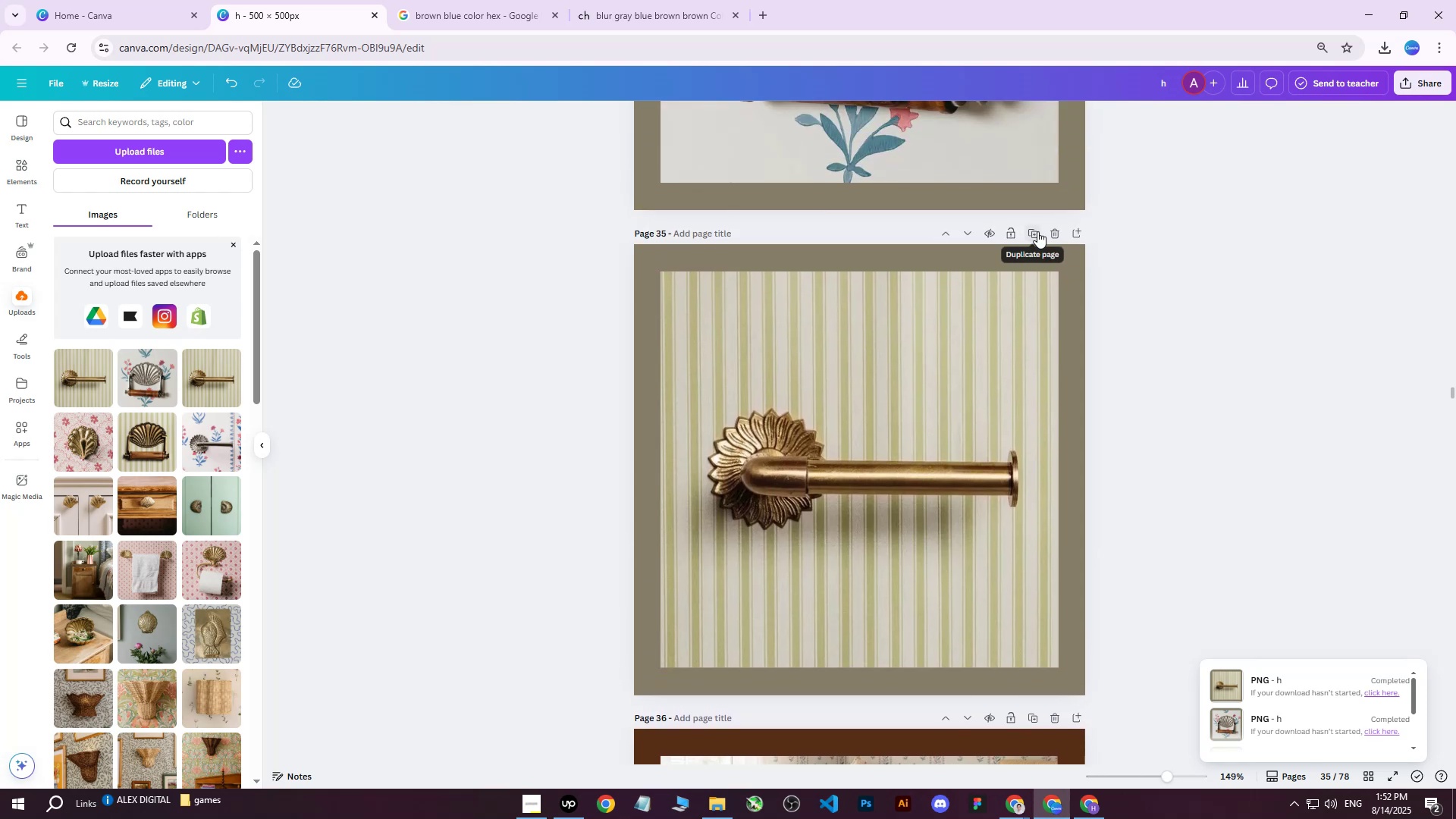 
left_click([1037, 231])
 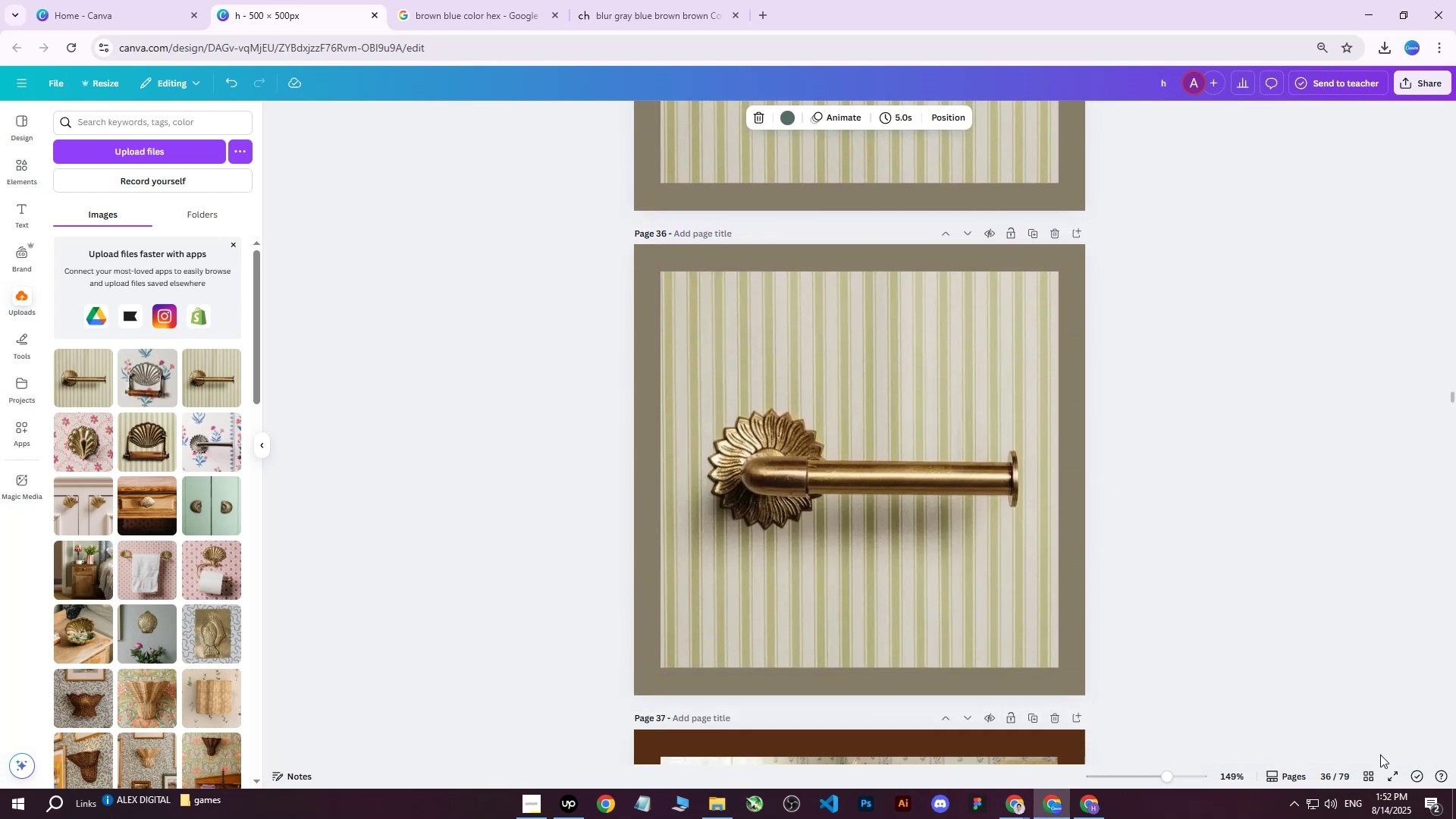 
left_click([1360, 777])
 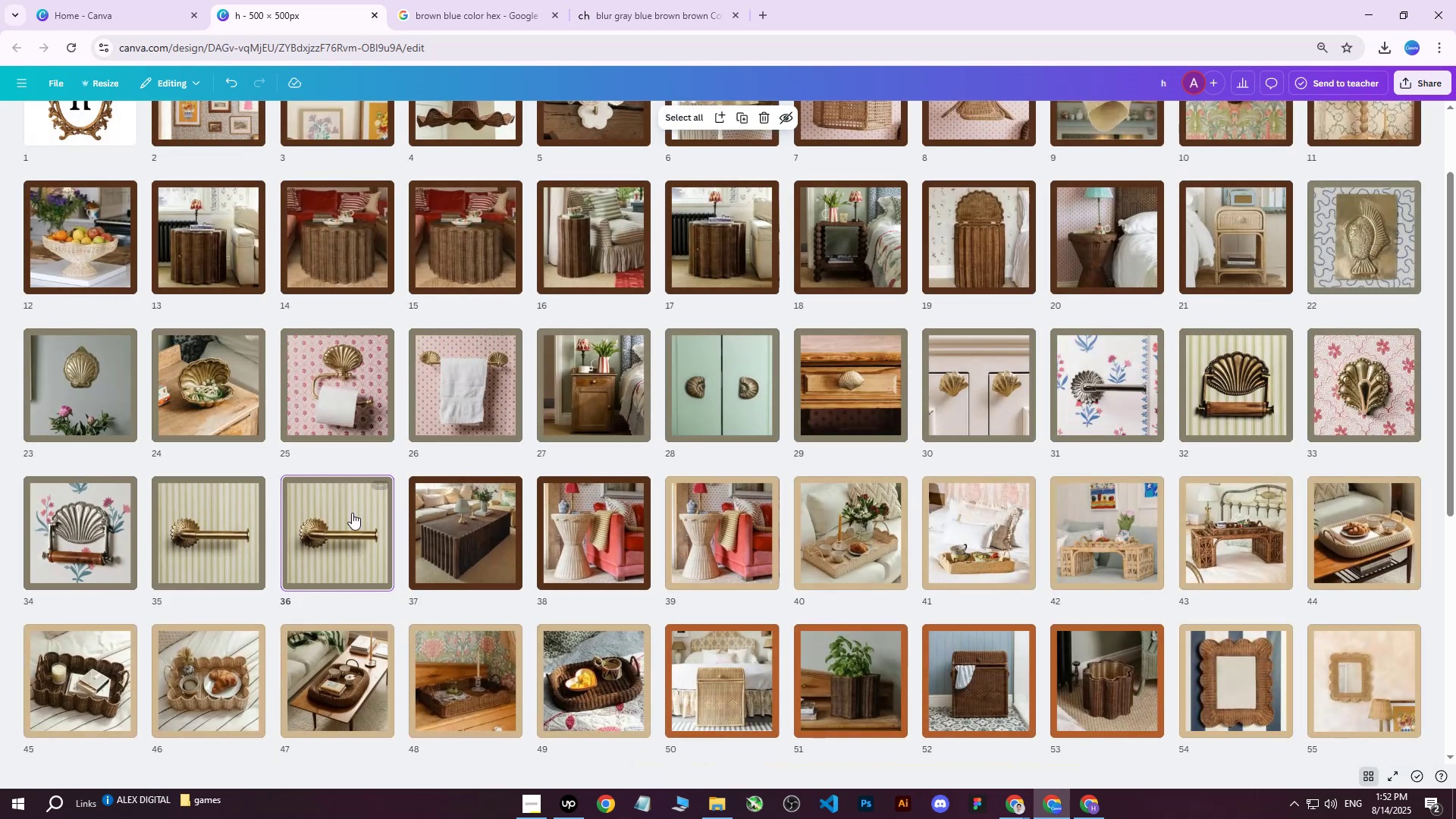 
left_click_drag(start_coordinate=[340, 519], to_coordinate=[654, 363])
 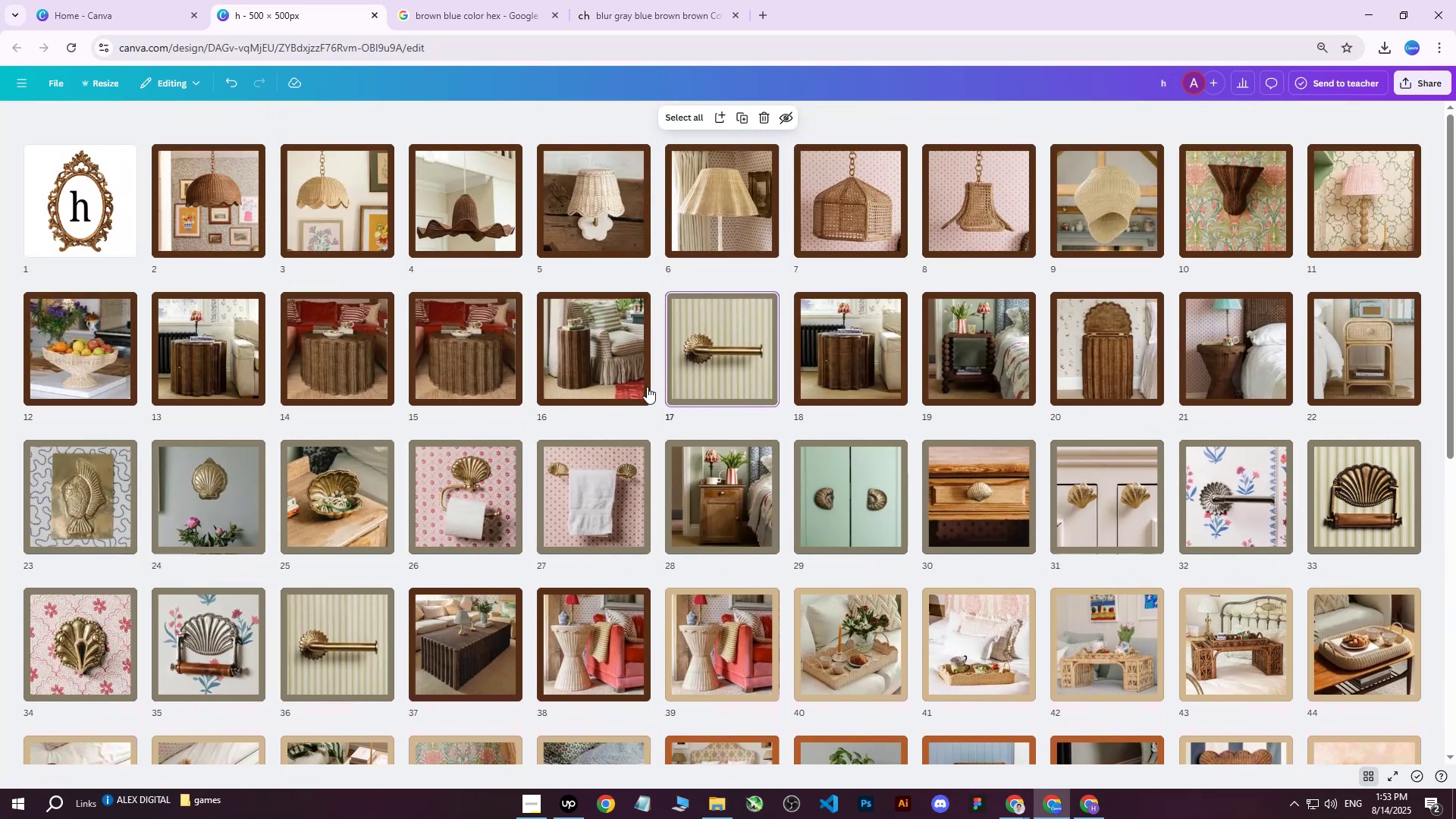 
scroll: coordinate [517, 472], scroll_direction: up, amount: 3.0
 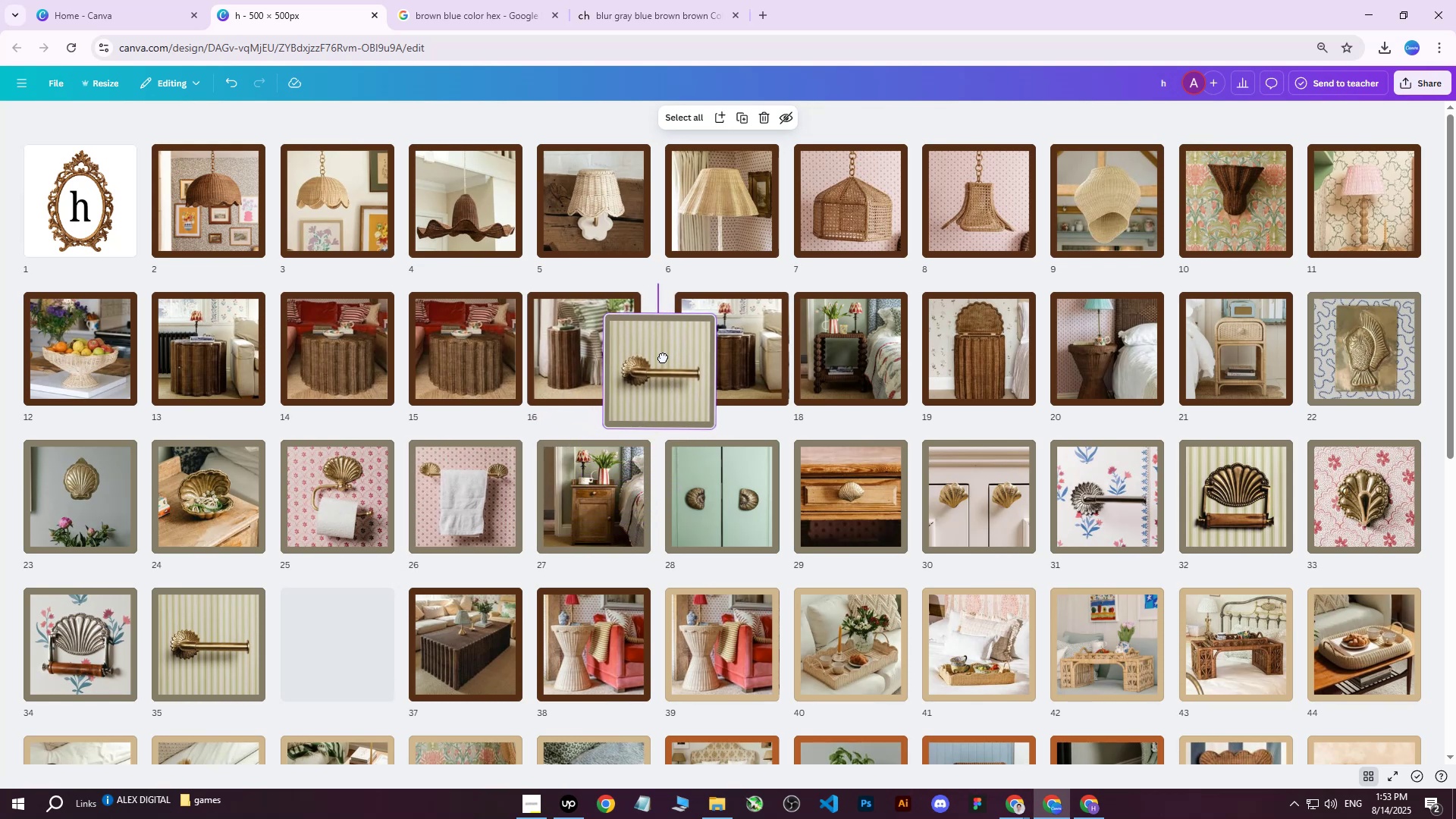 
scroll: coordinate [658, 358], scroll_direction: down, amount: 7.0
 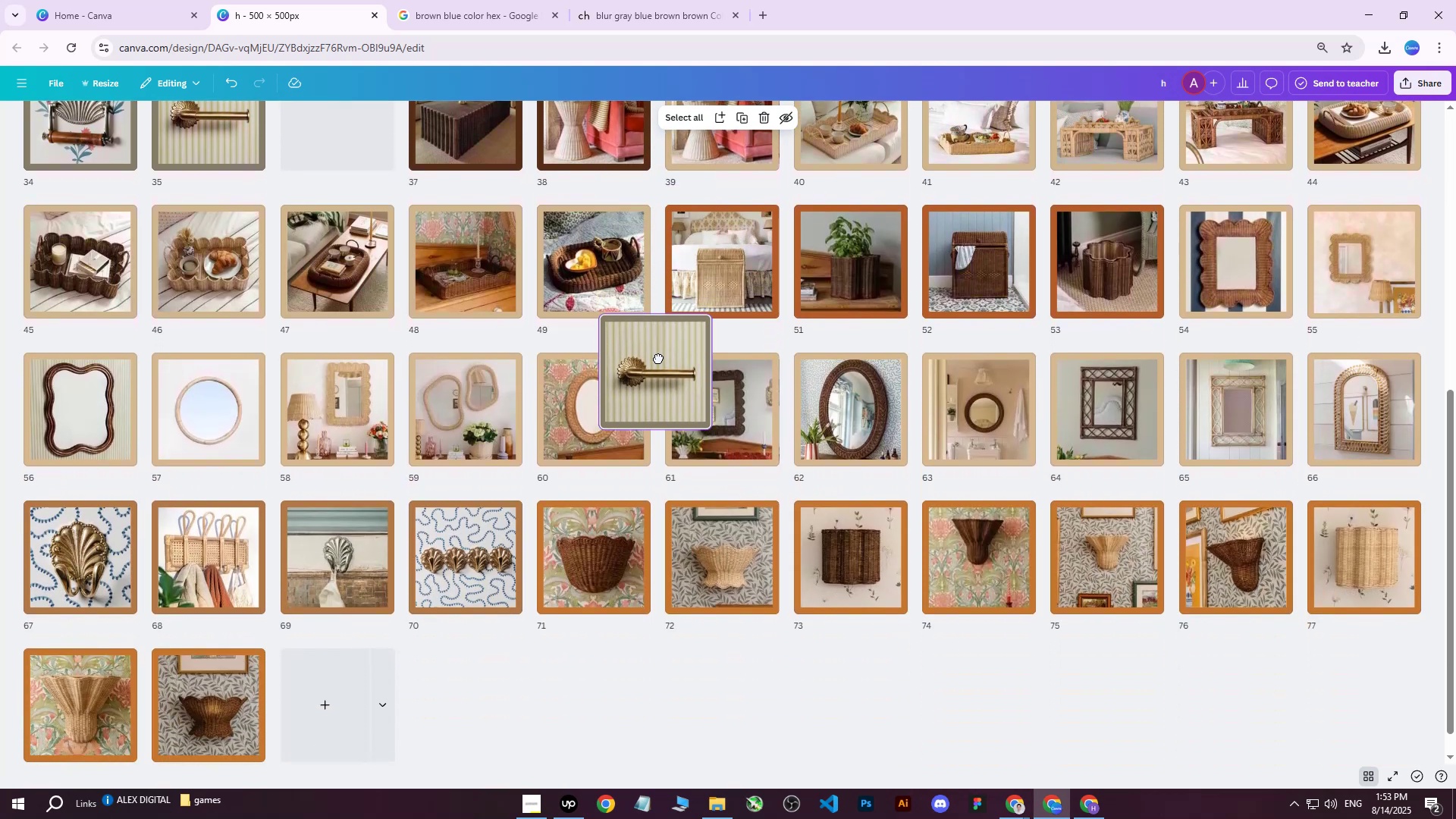 
scroll: coordinate [658, 358], scroll_direction: up, amount: 8.0
 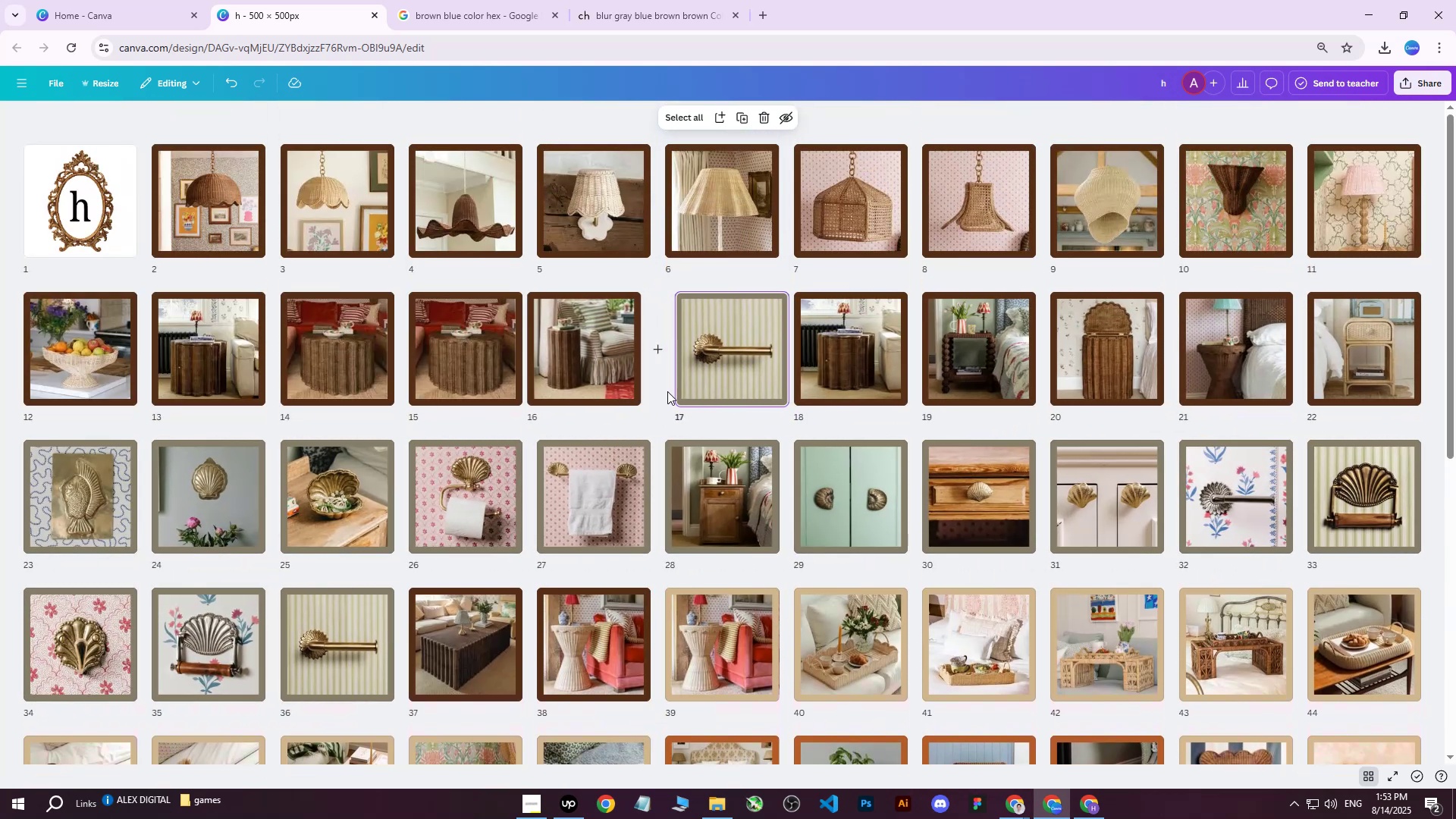 
double_click([684, 315])
 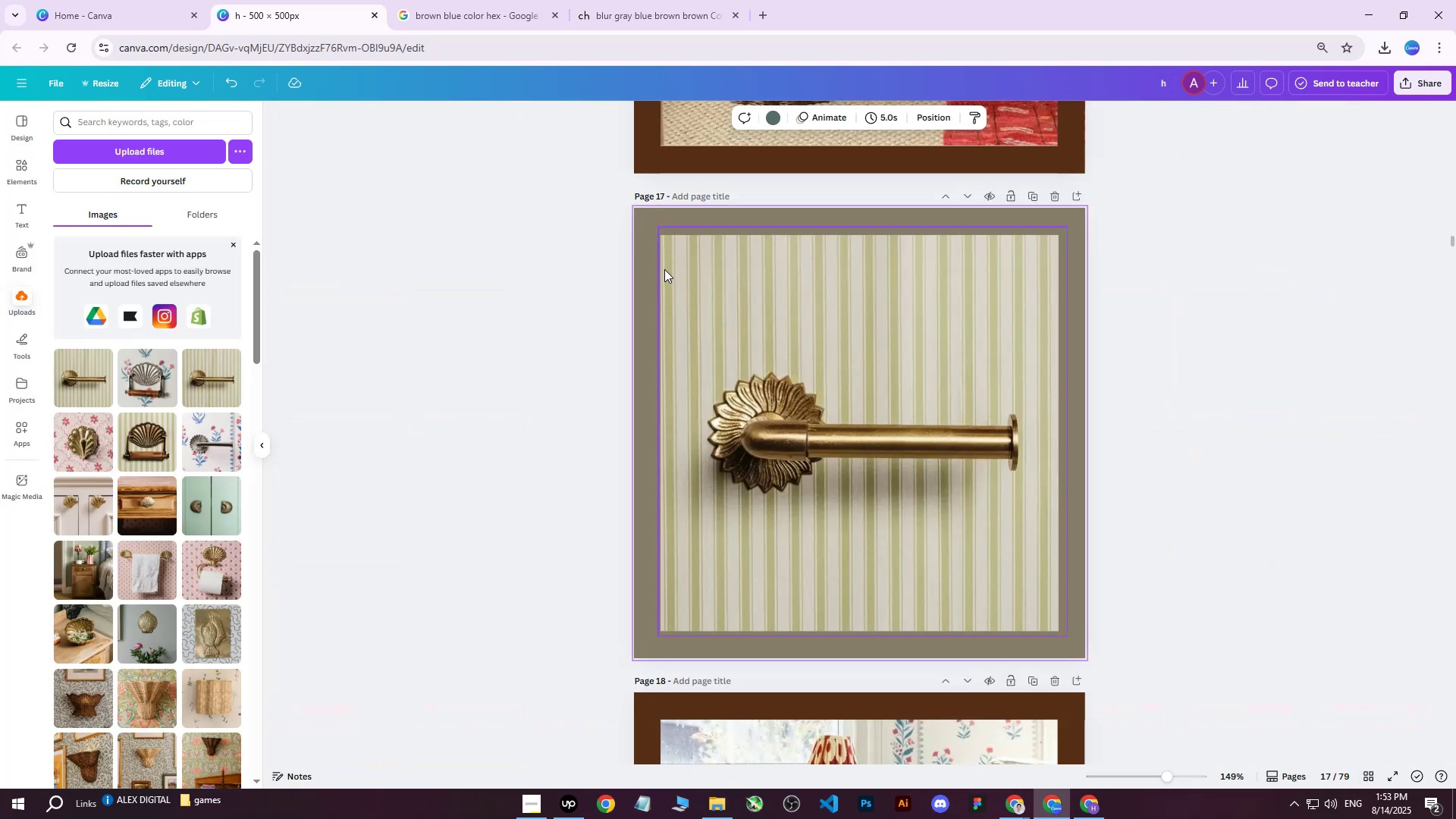 
left_click([654, 280])
 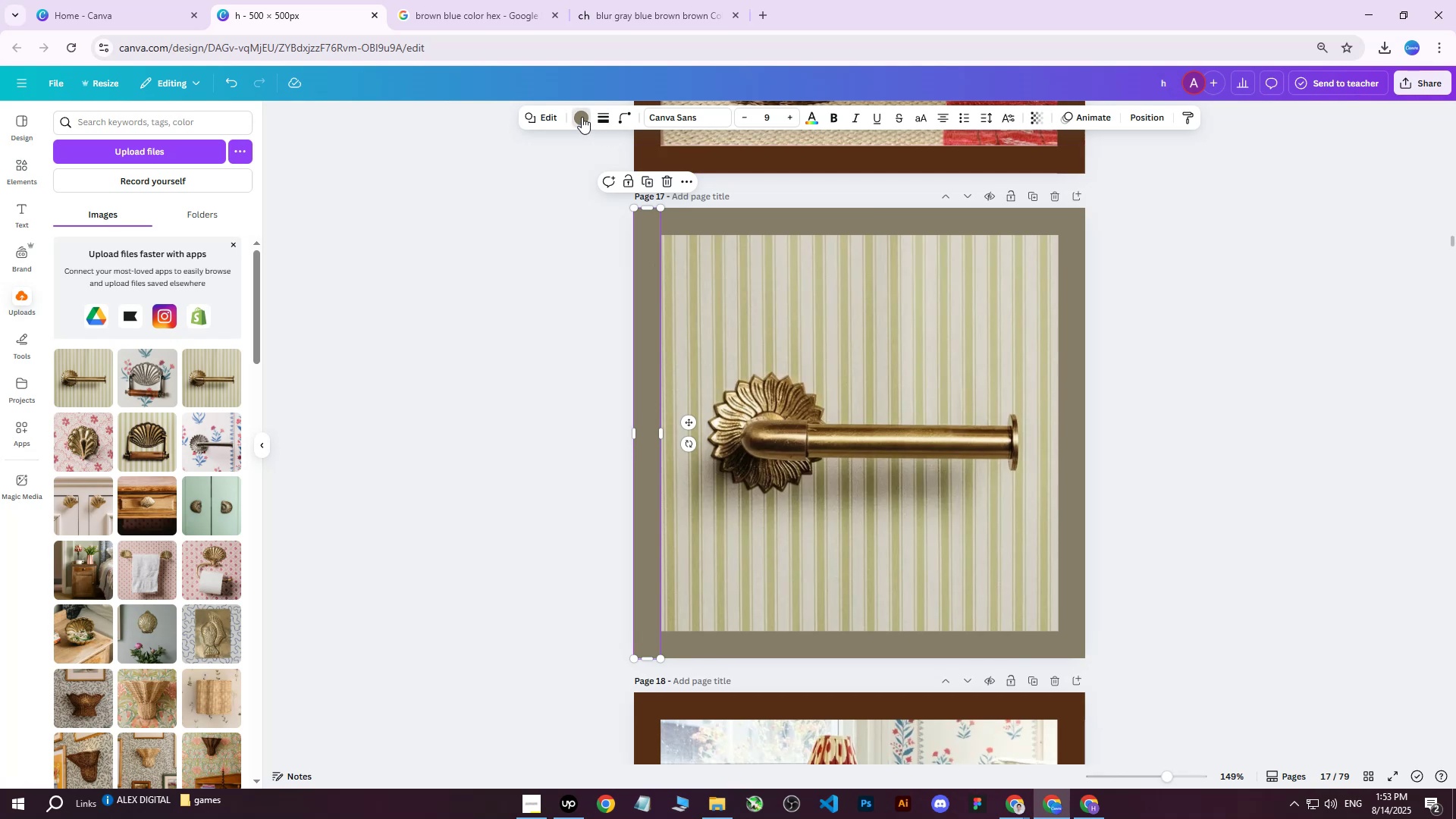 
double_click([582, 117])
 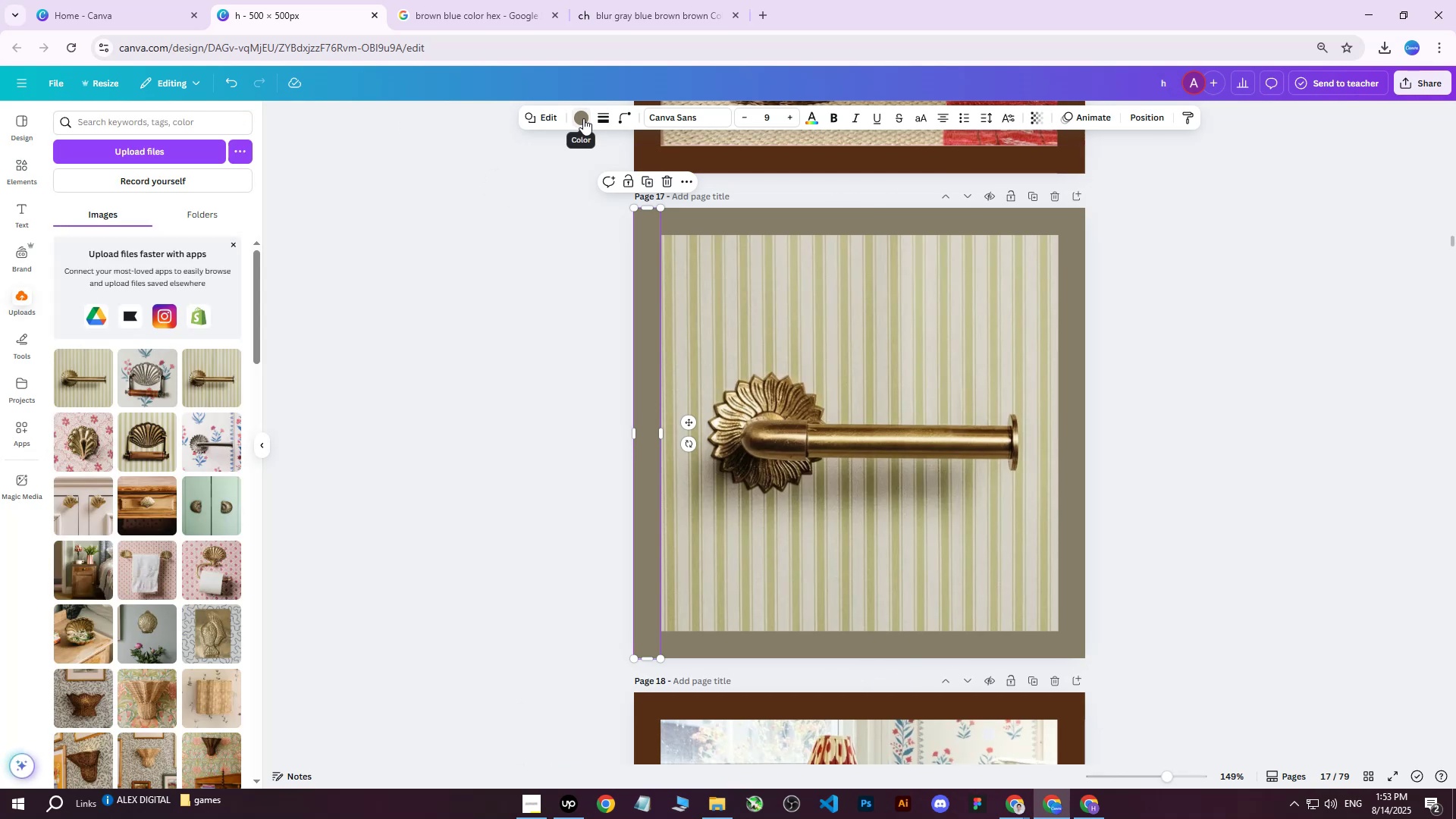 
left_click([583, 118])
 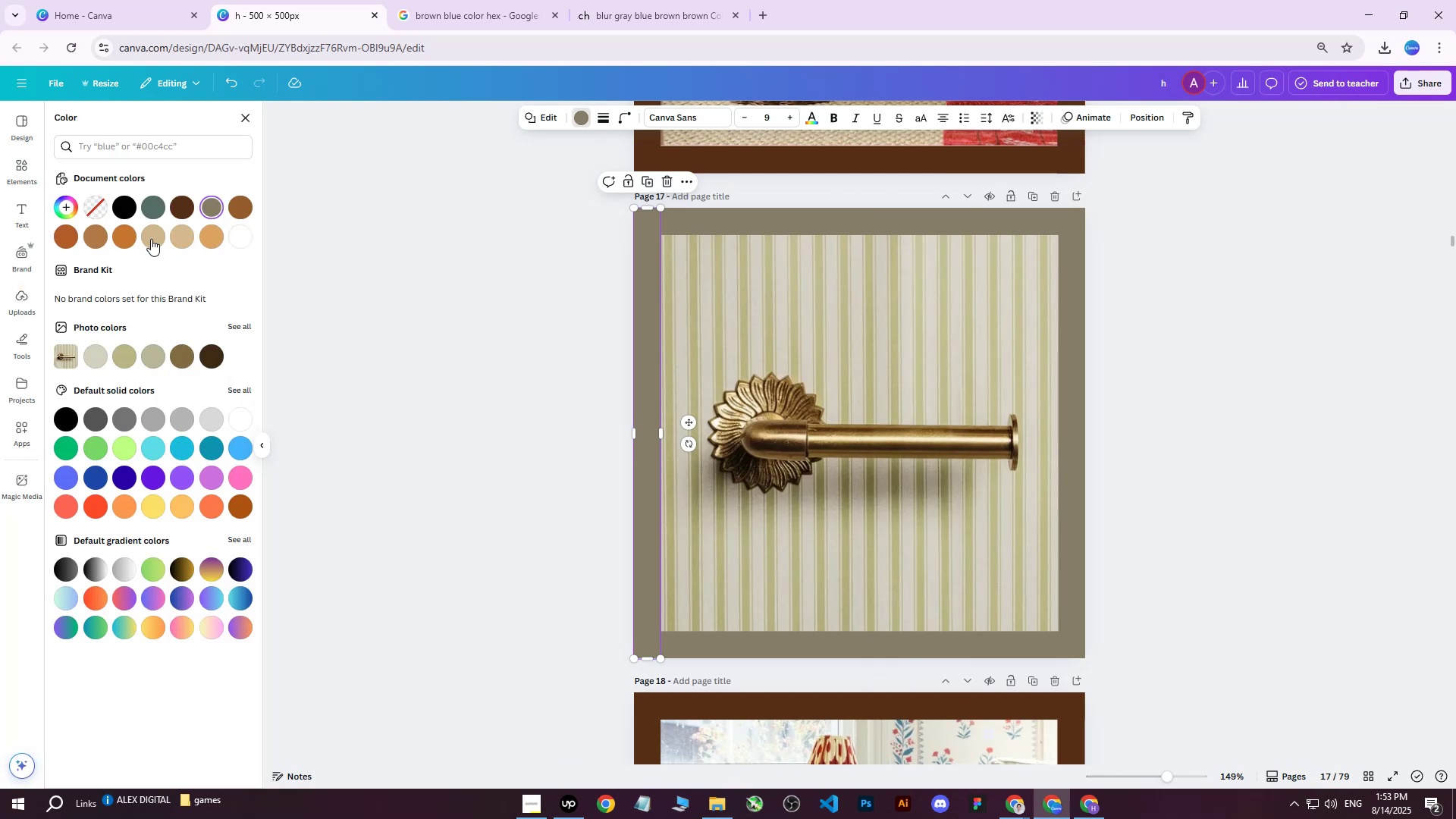 
left_click([128, 239])
 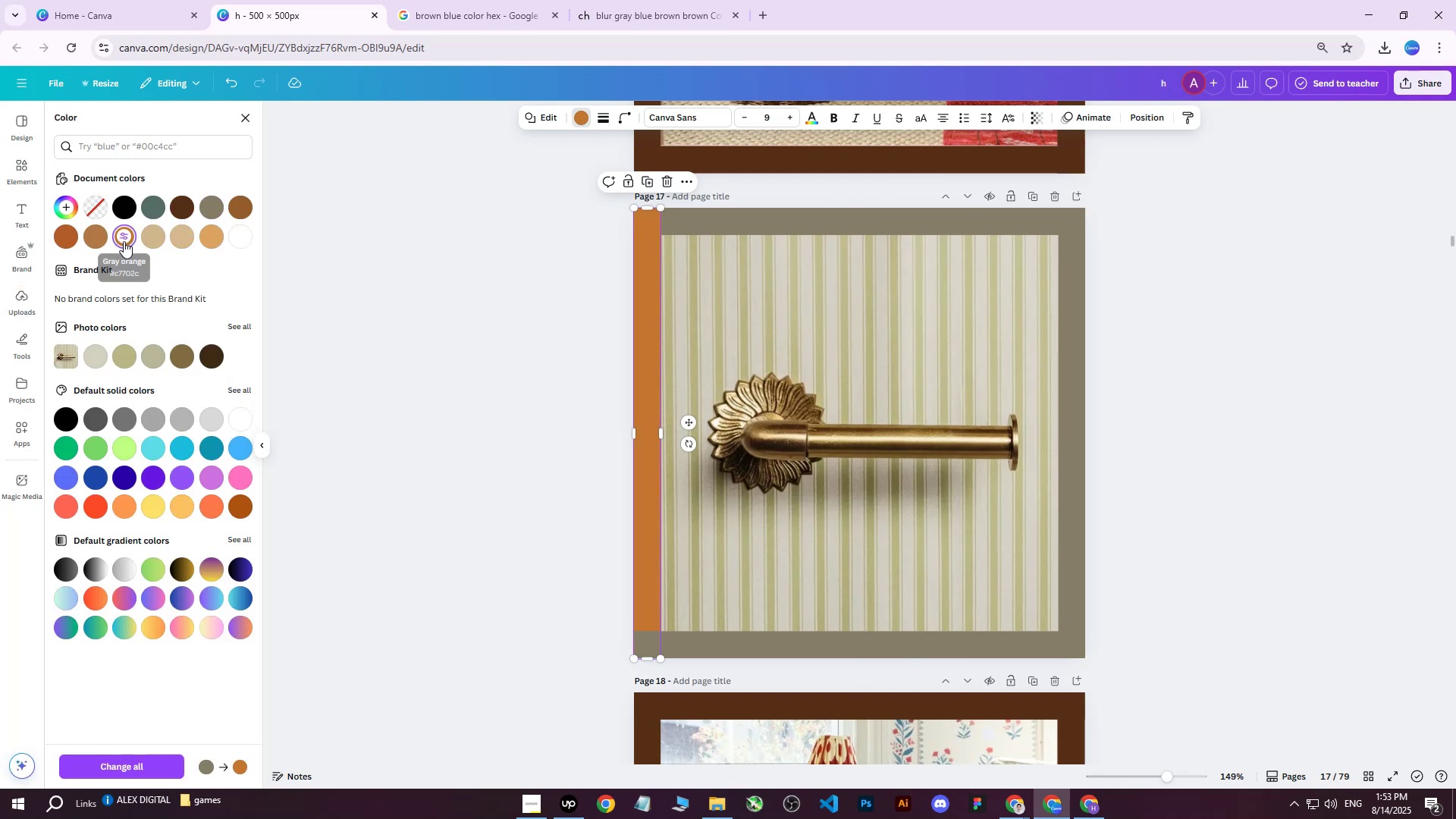 
double_click([124, 241])
 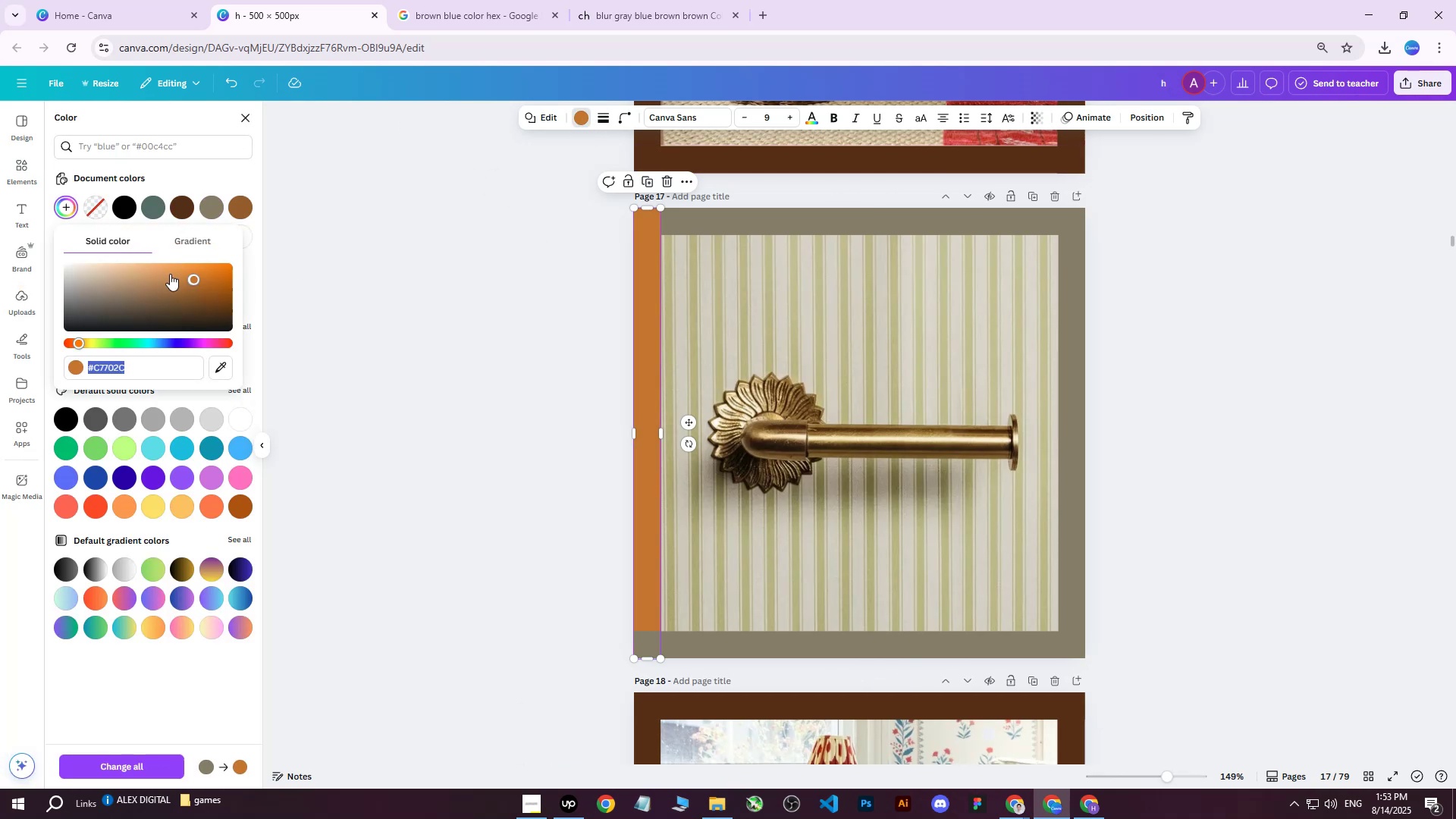 
left_click_drag(start_coordinate=[196, 279], to_coordinate=[133, 289])
 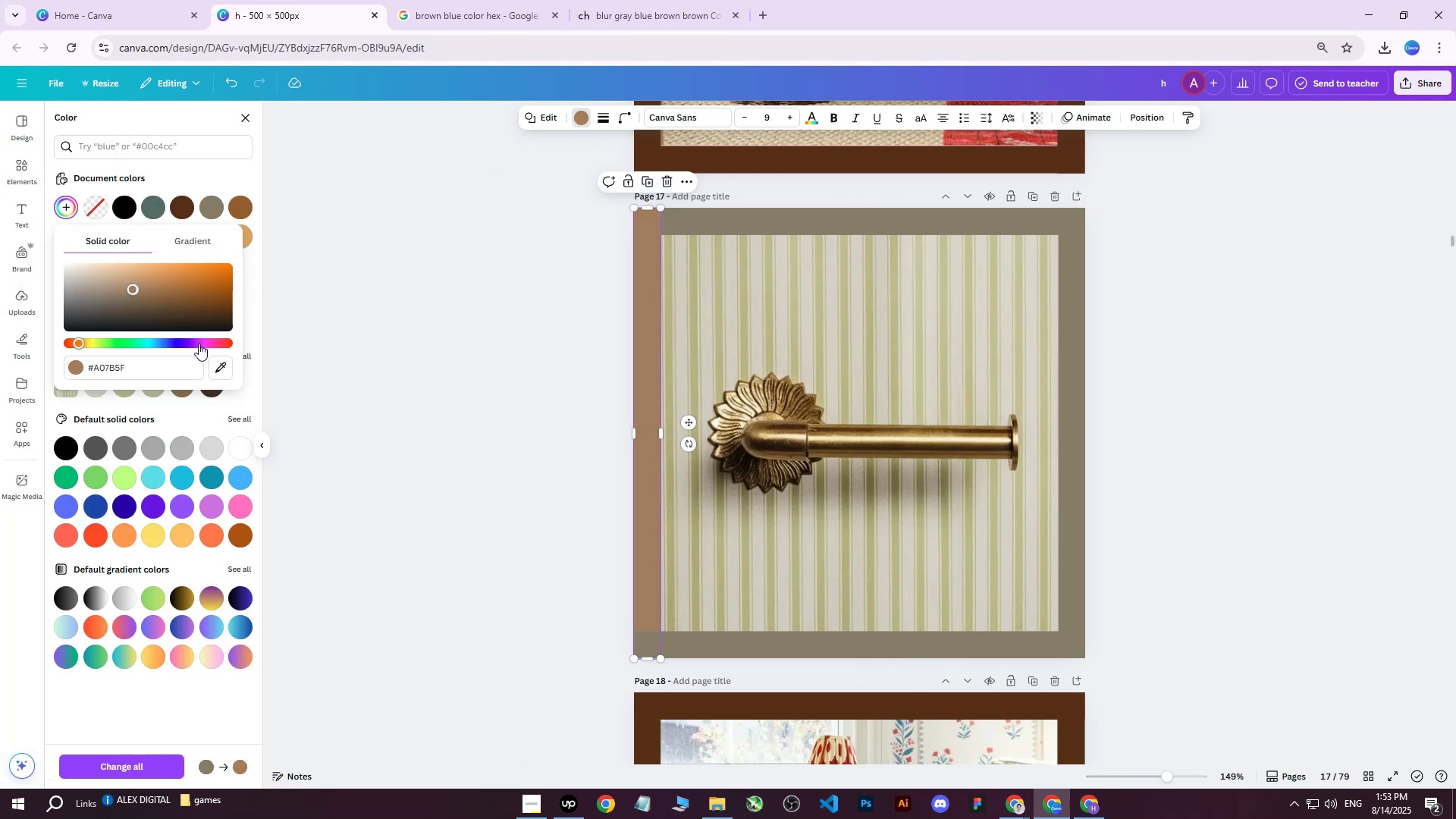 
left_click_drag(start_coordinate=[167, 360], to_coordinate=[49, 367])
 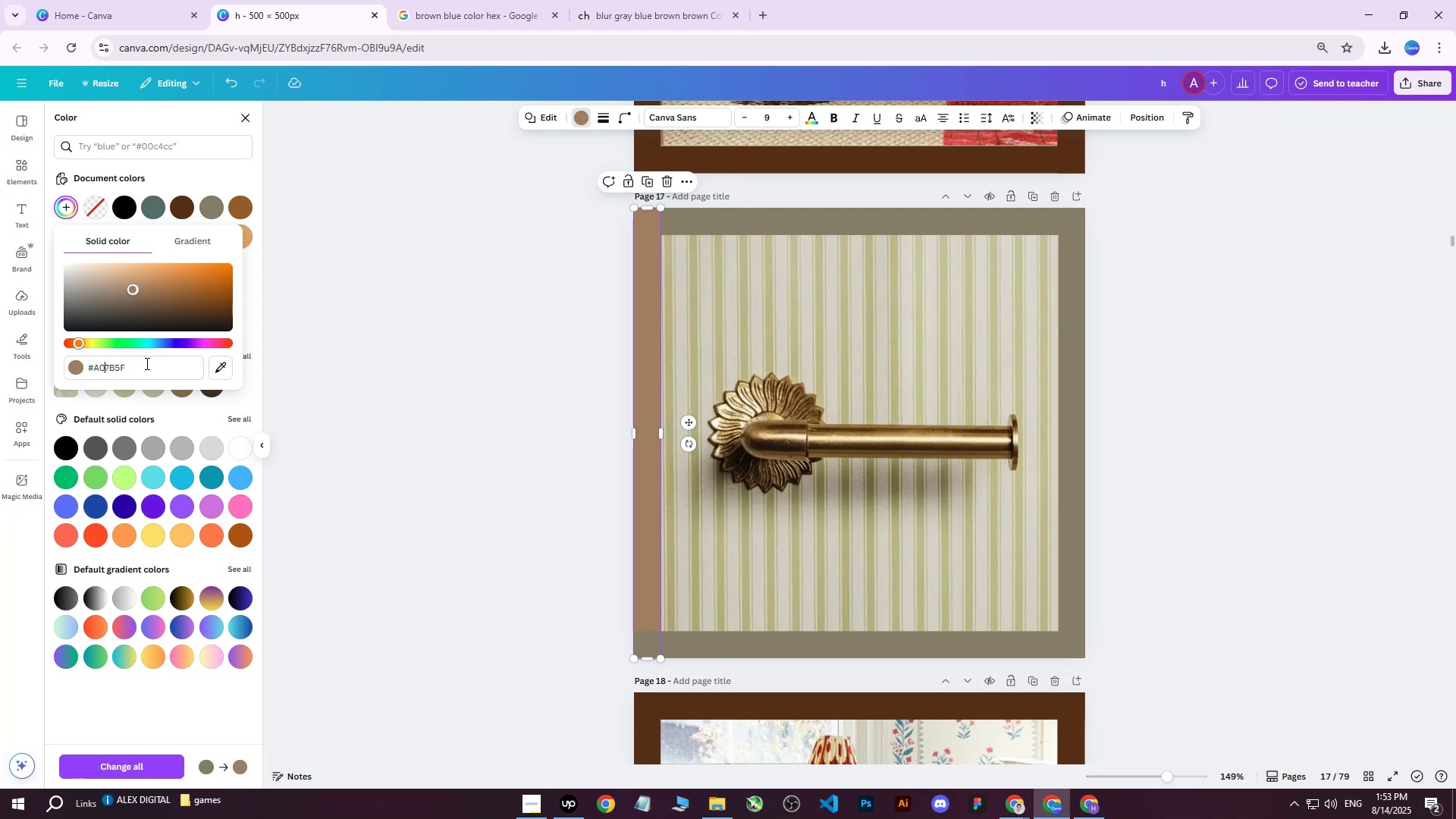 
left_click_drag(start_coordinate=[155, 362], to_coordinate=[68, 366])
 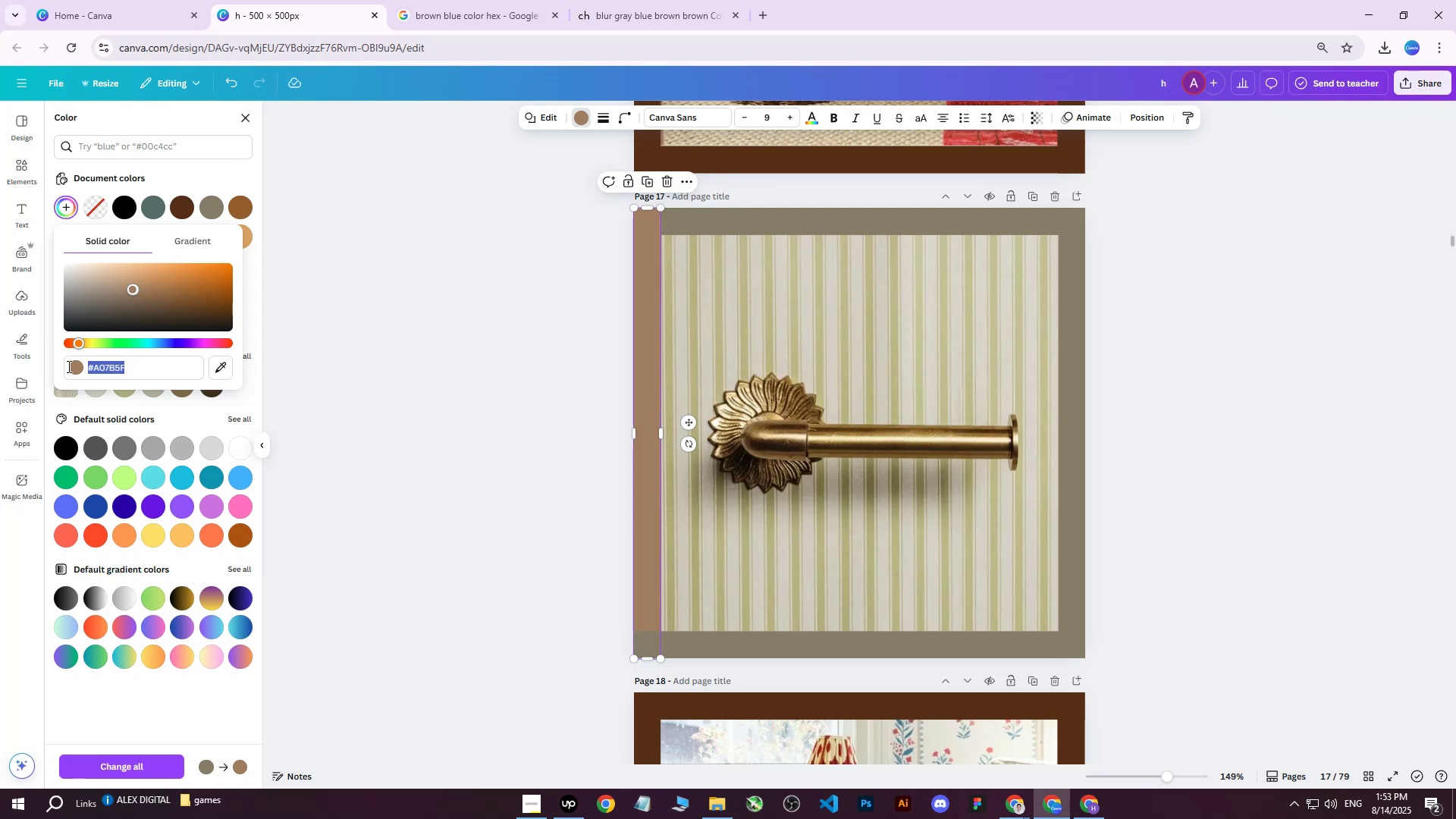 
key(Control+ControlLeft)
 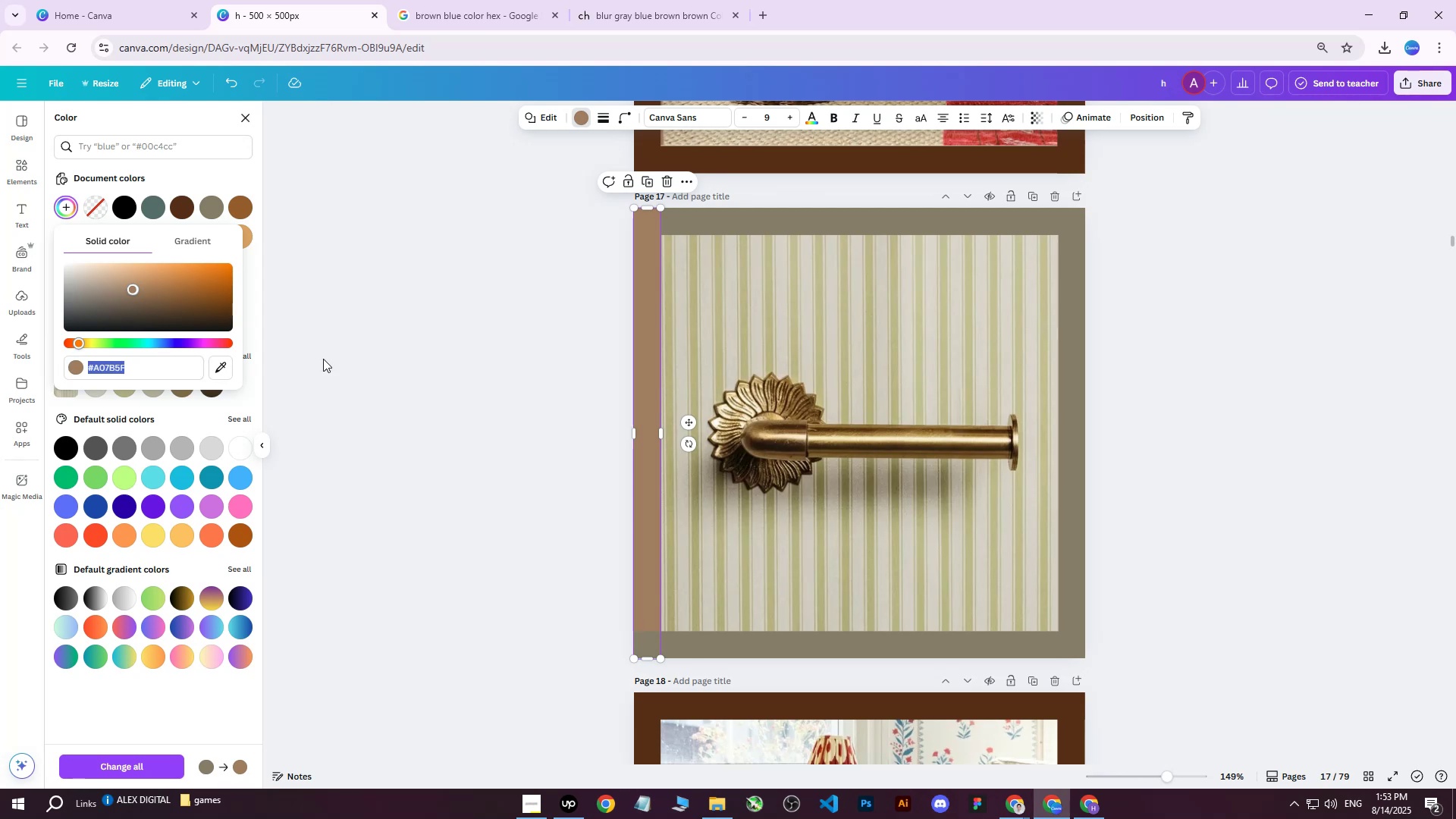 
key(Control+C)
 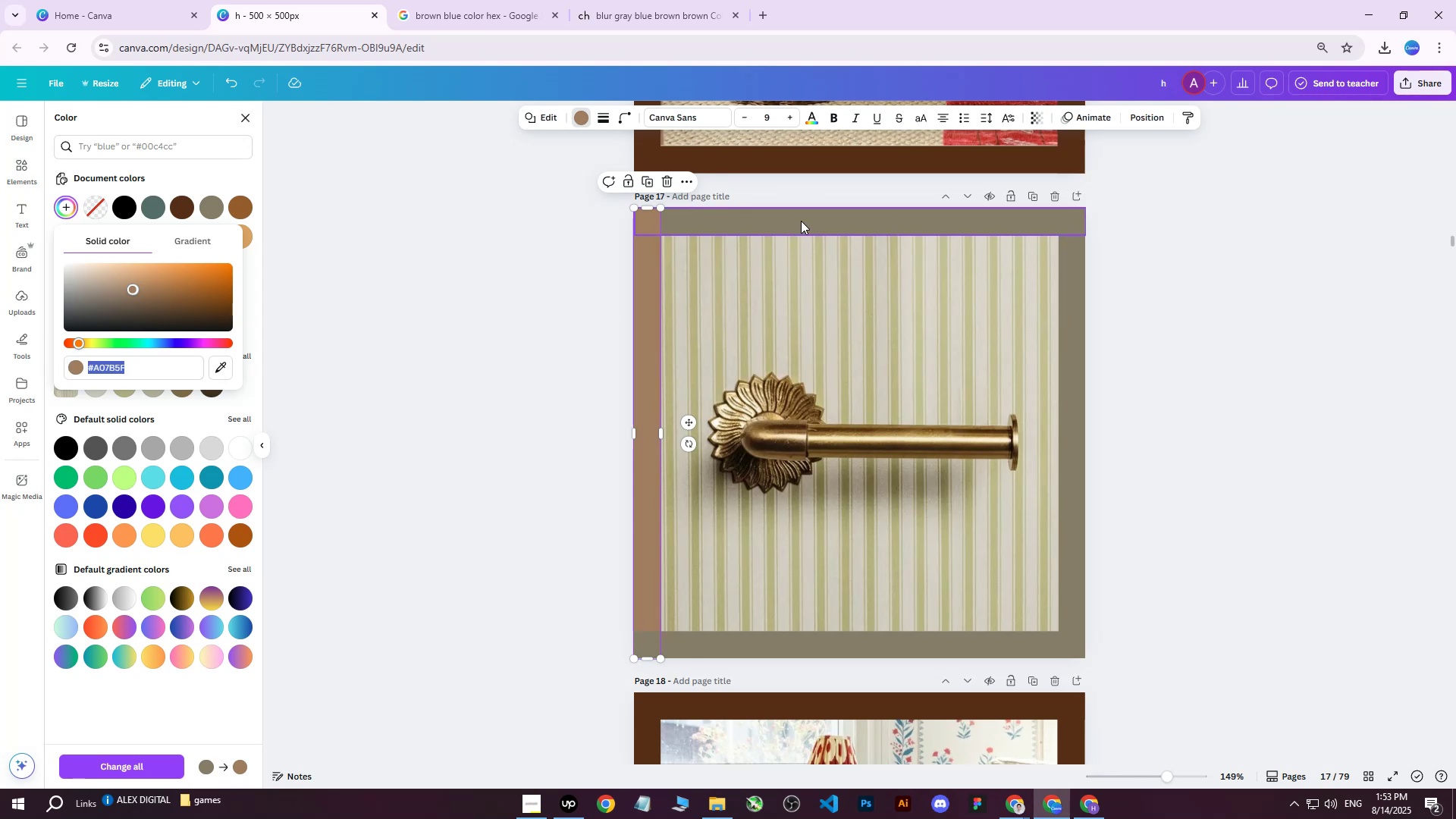 
left_click([802, 215])
 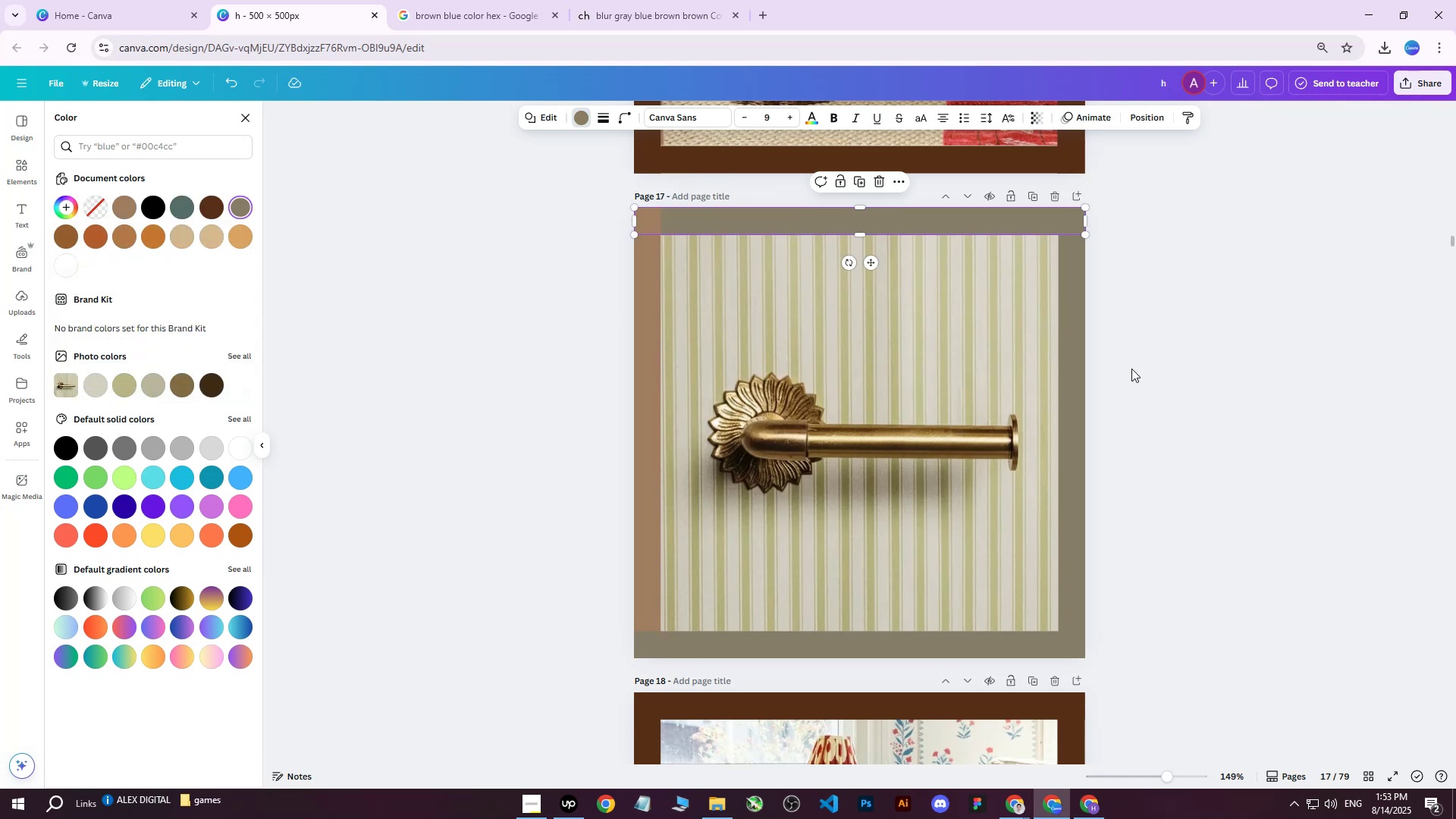 
hold_key(key=ShiftLeft, duration=1.25)
left_click([1081, 418])
 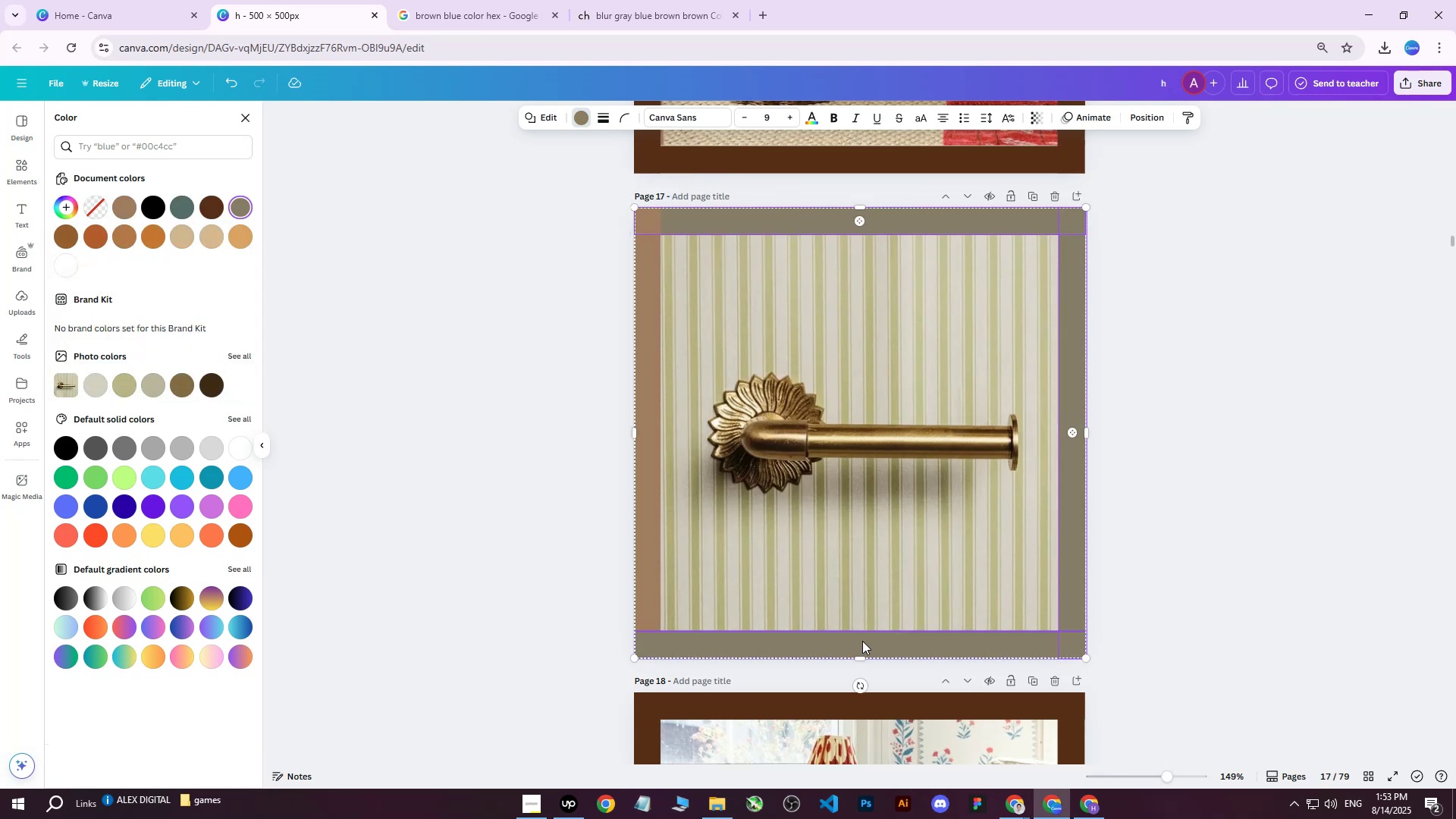 
left_click([862, 641])
 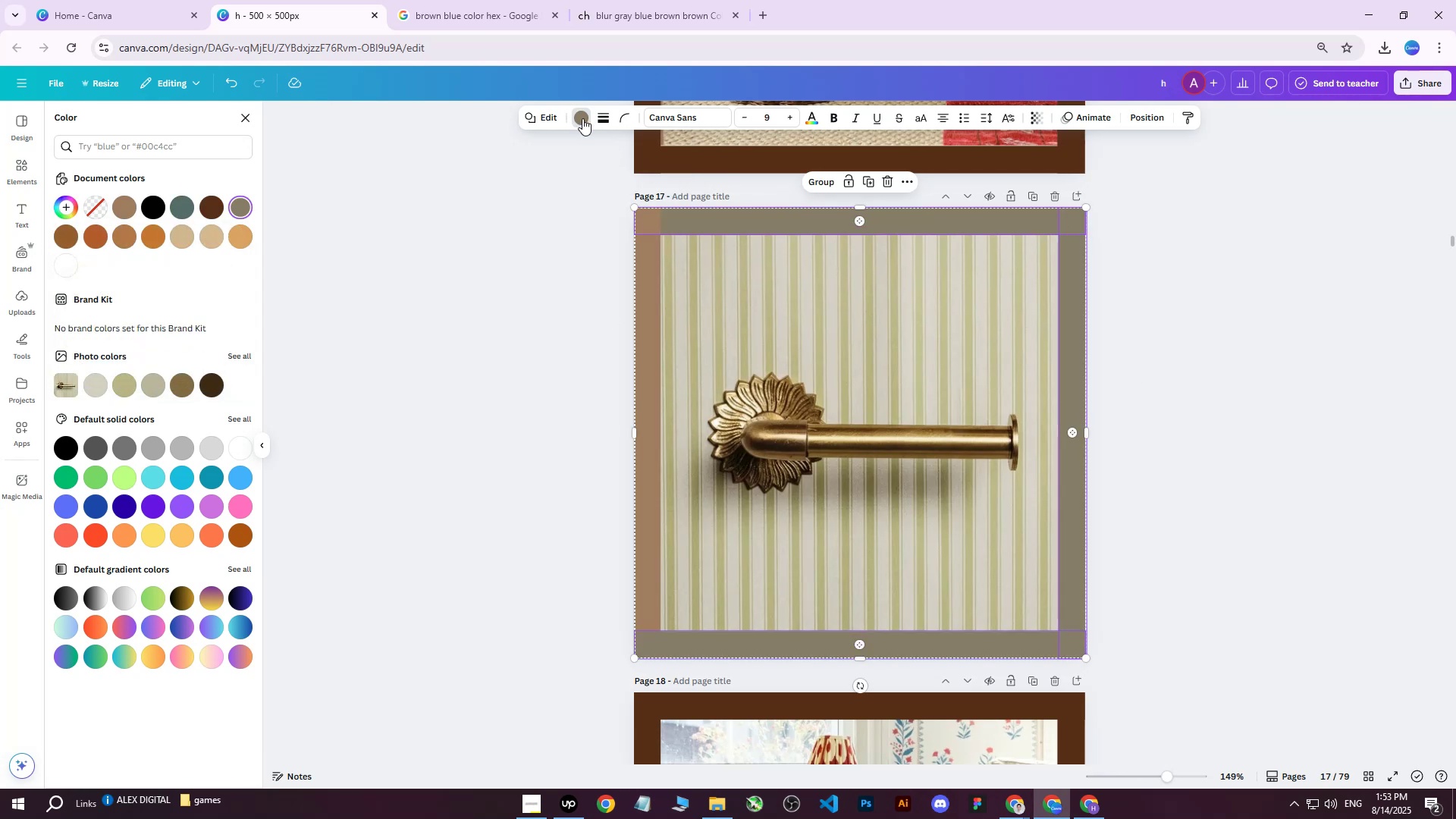 
double_click([582, 118])
 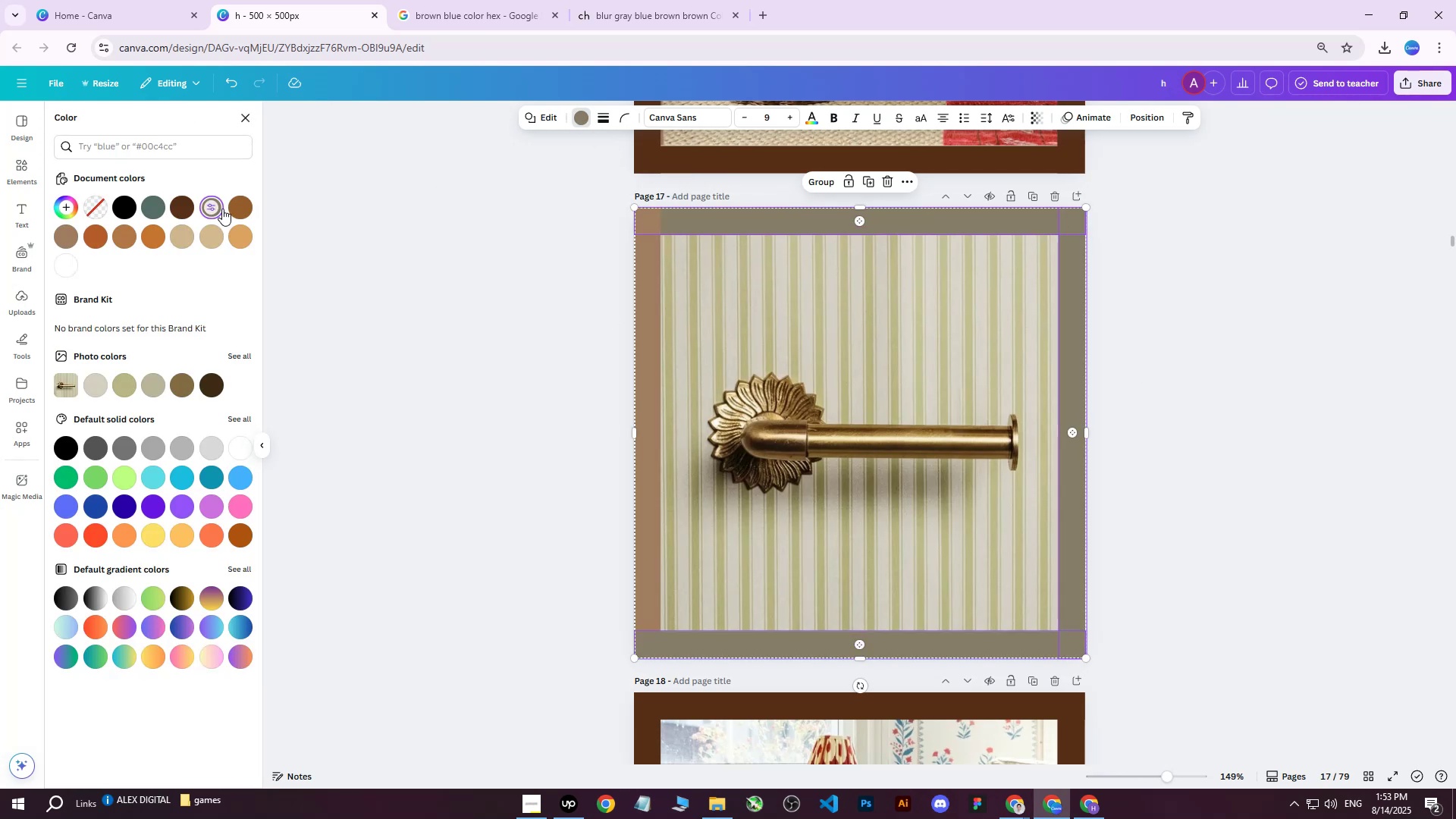 
double_click([210, 209])
 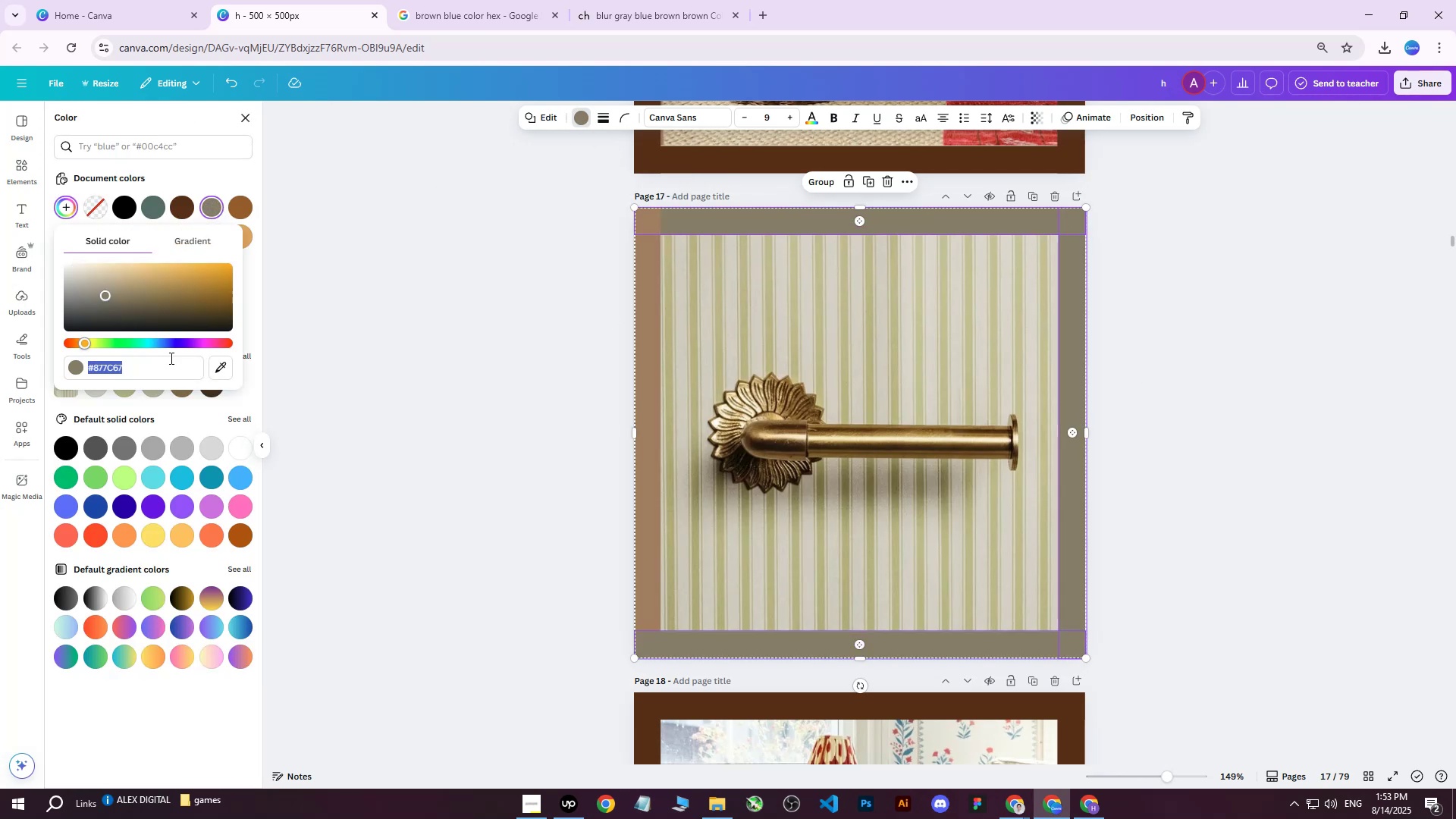 
key(Control+ControlLeft)
 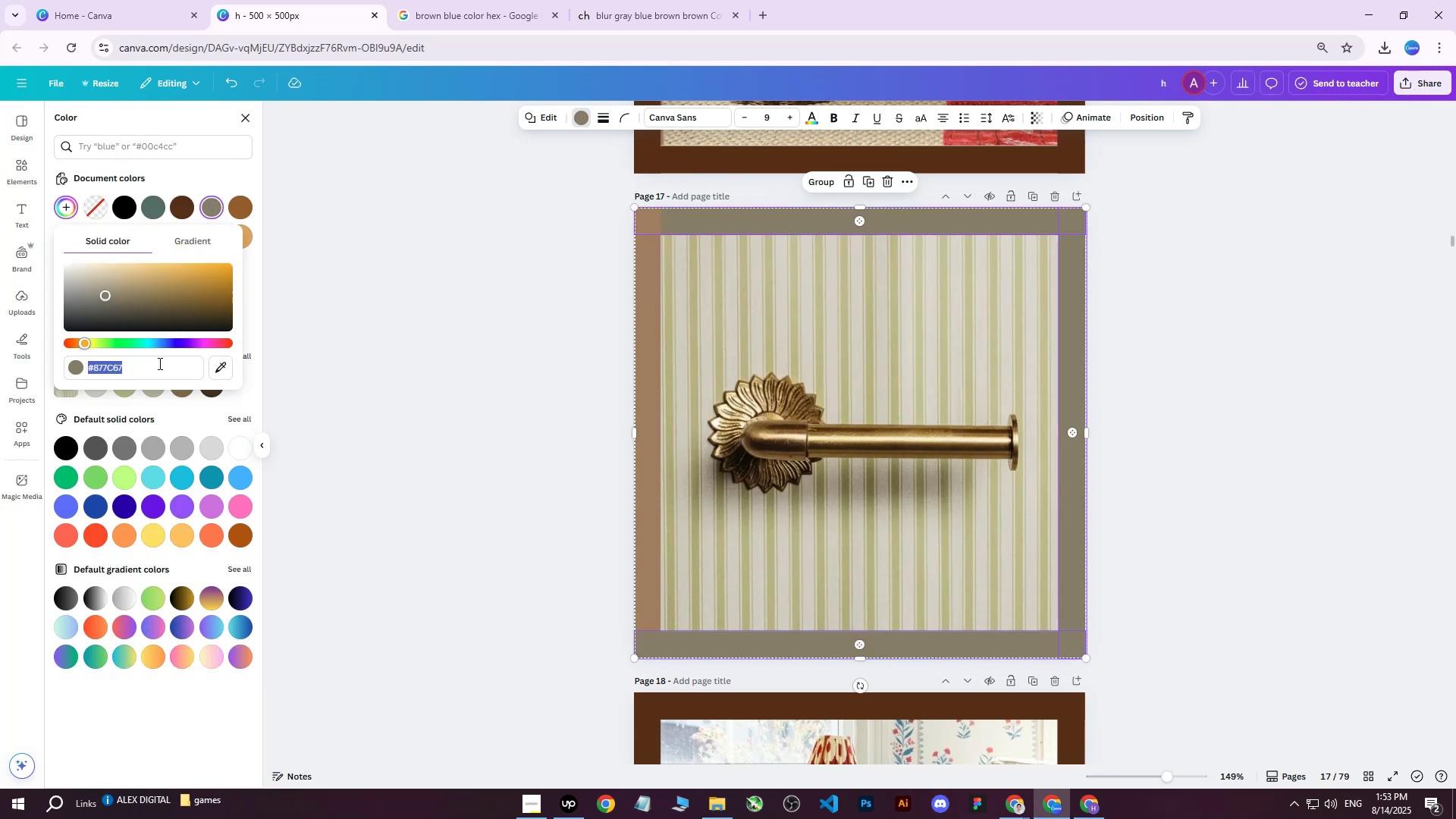 
key(Control+V)
 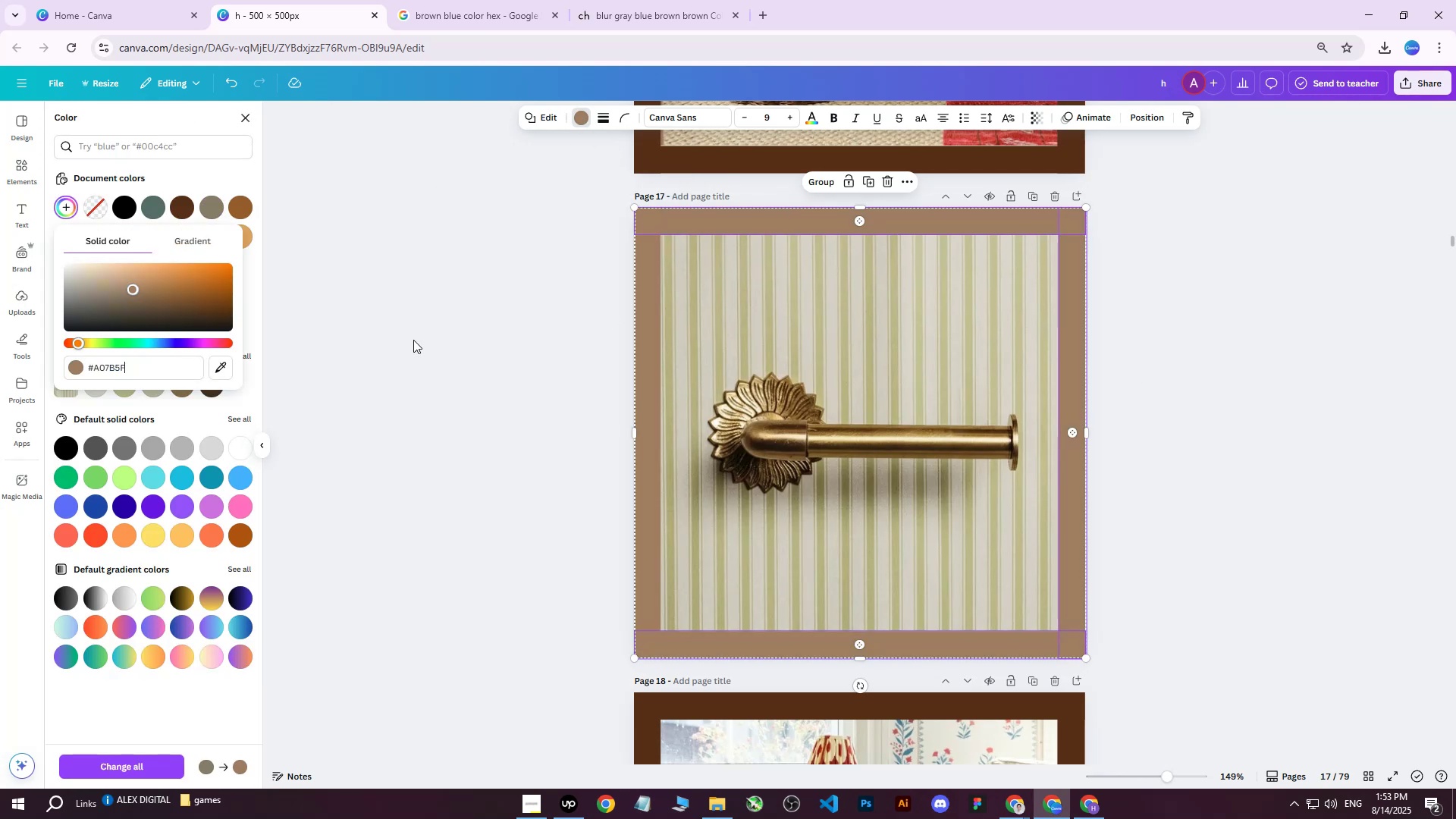 
left_click([413, 340])
 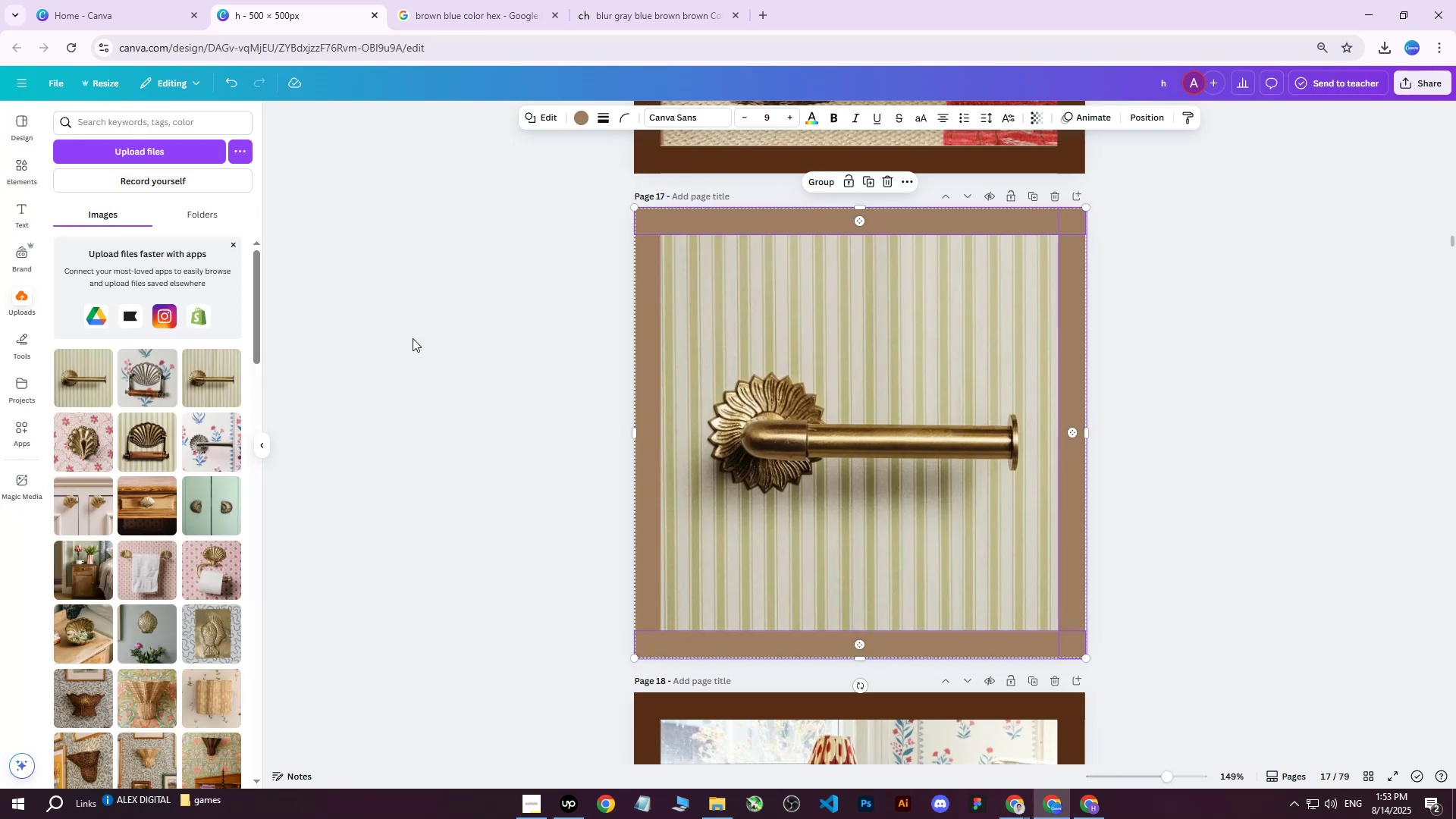 
left_click([413, 338])
 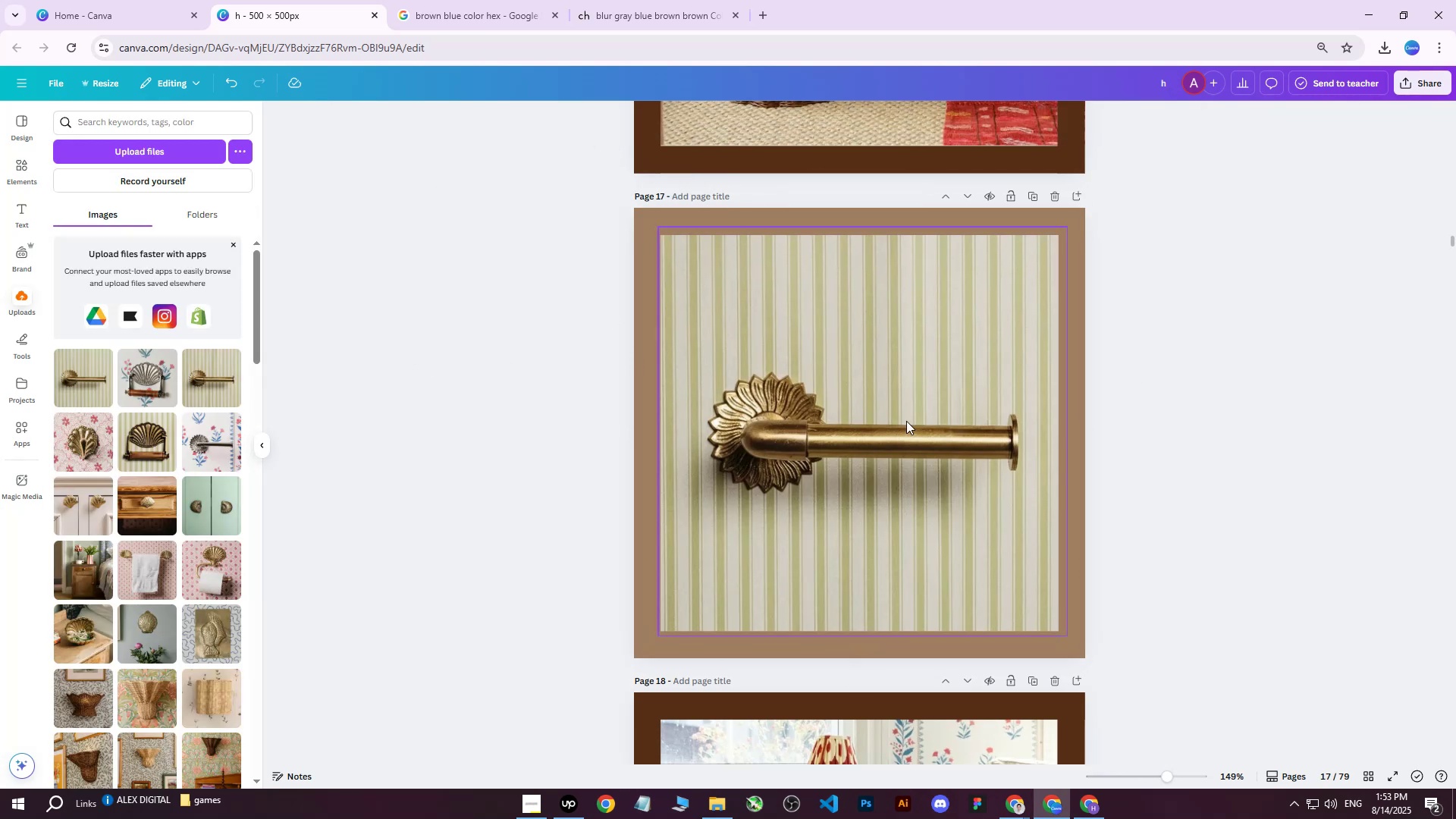 
left_click([894, 423])
 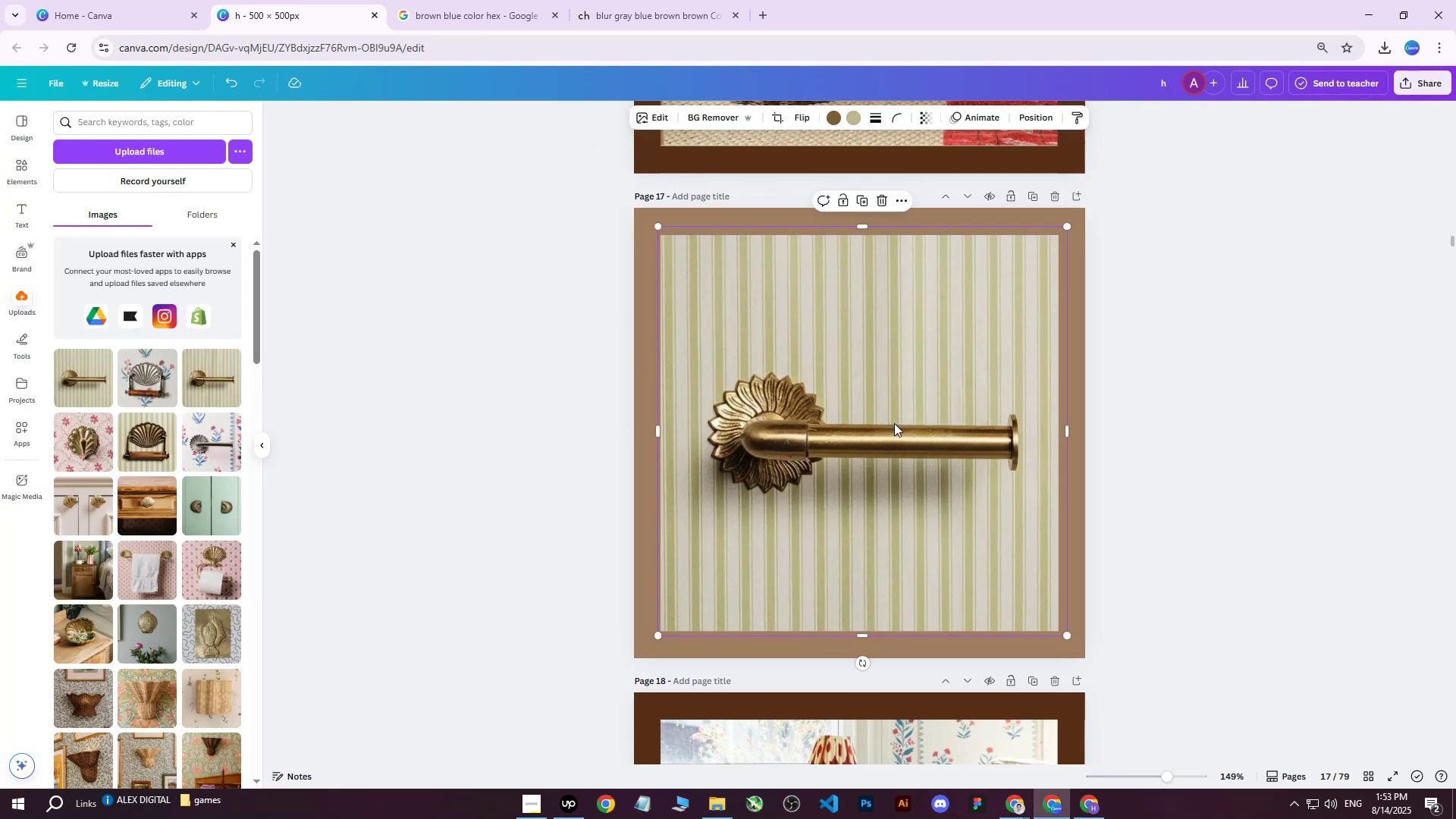 
key(Delete)
 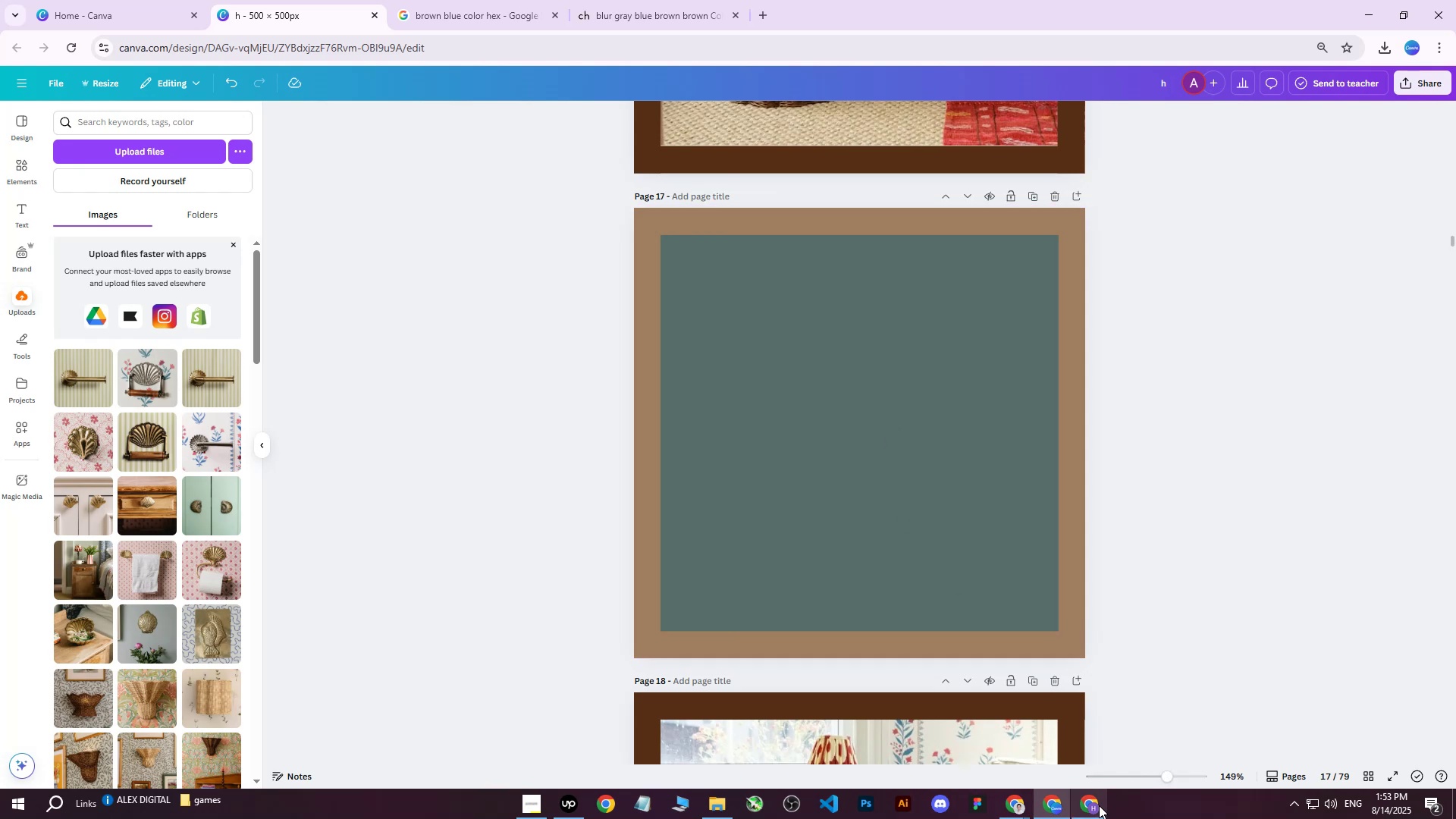 
left_click([1018, 806])
 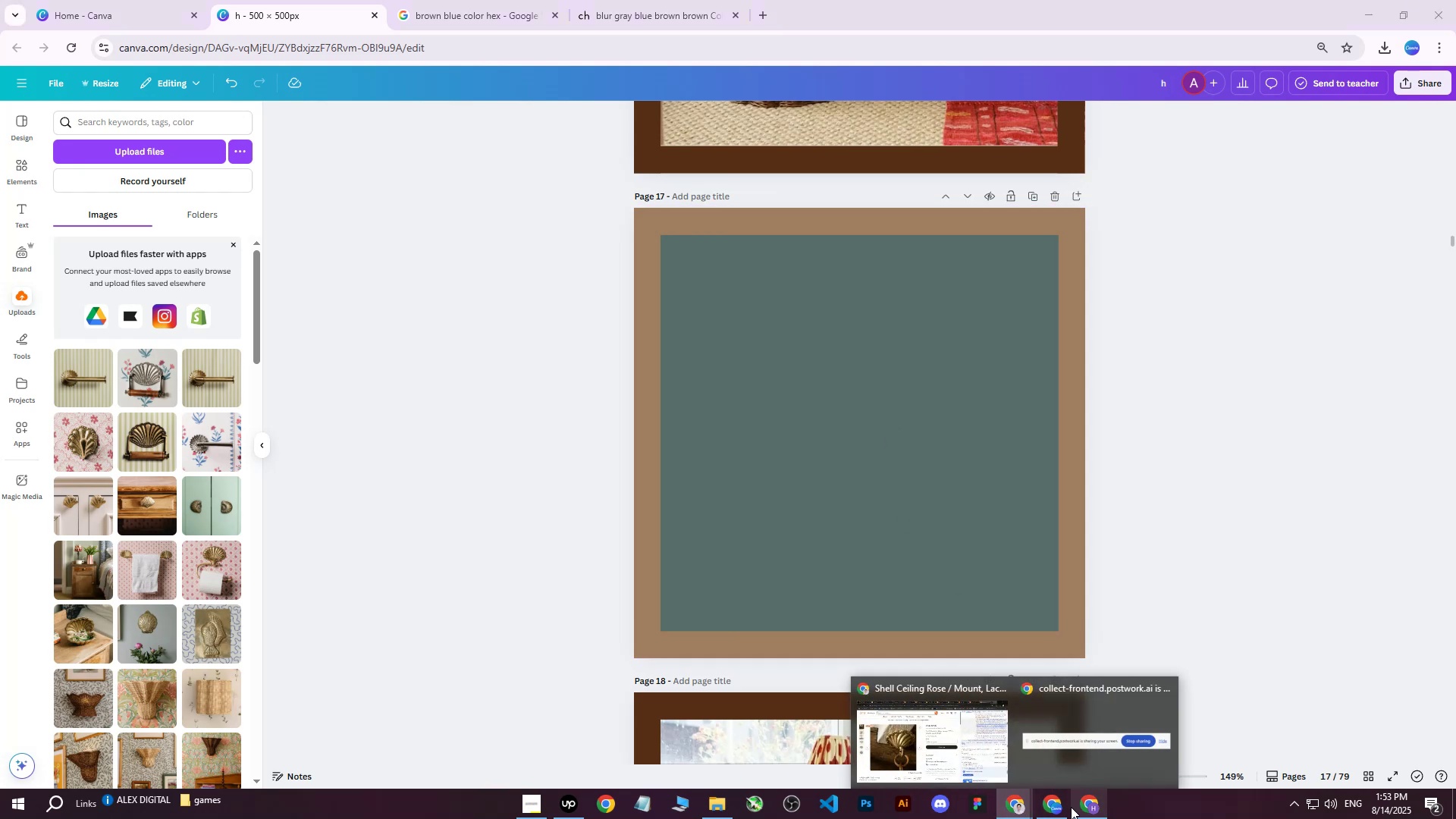 
left_click([934, 726])
 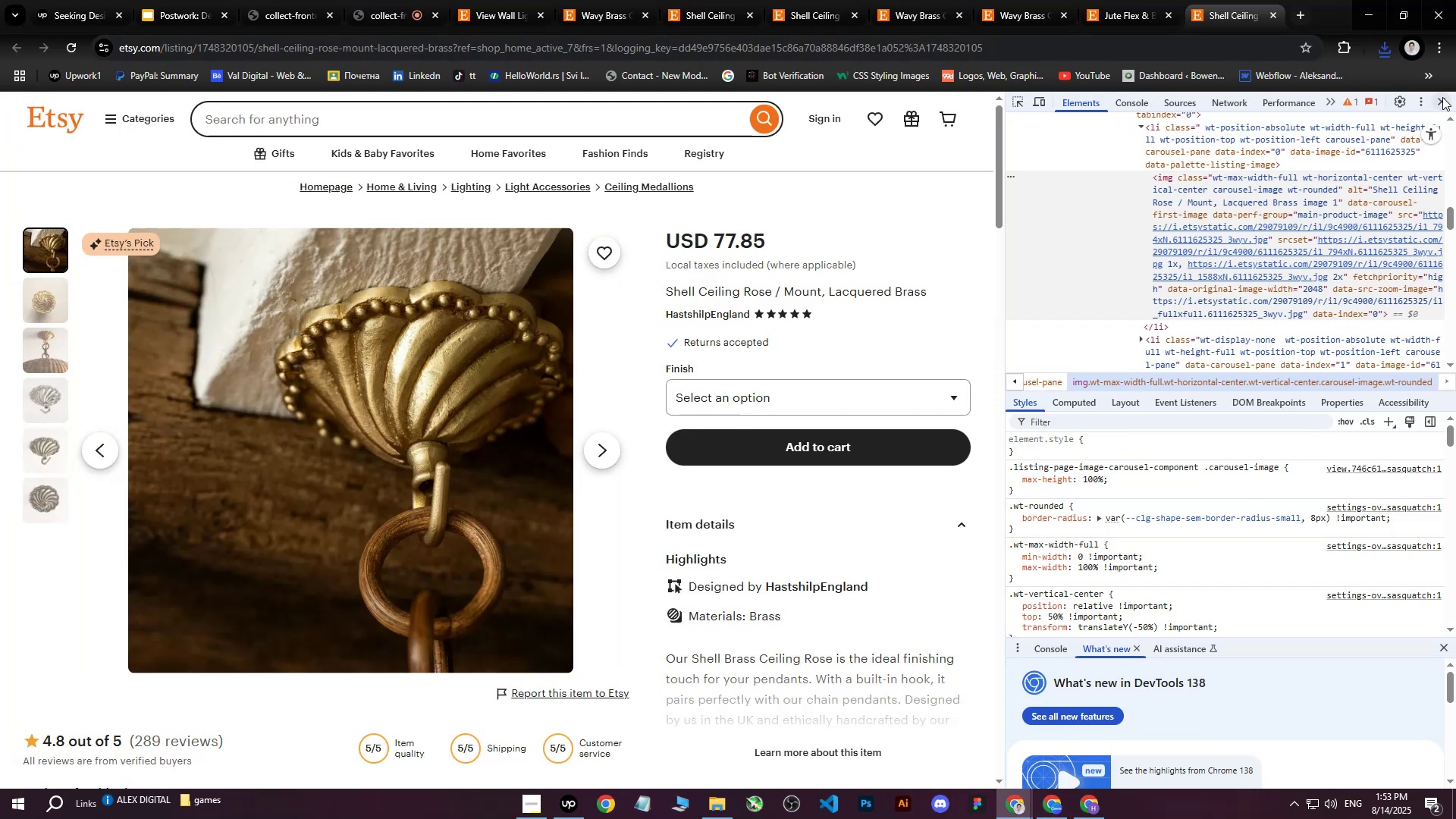 
left_click([1444, 101])
 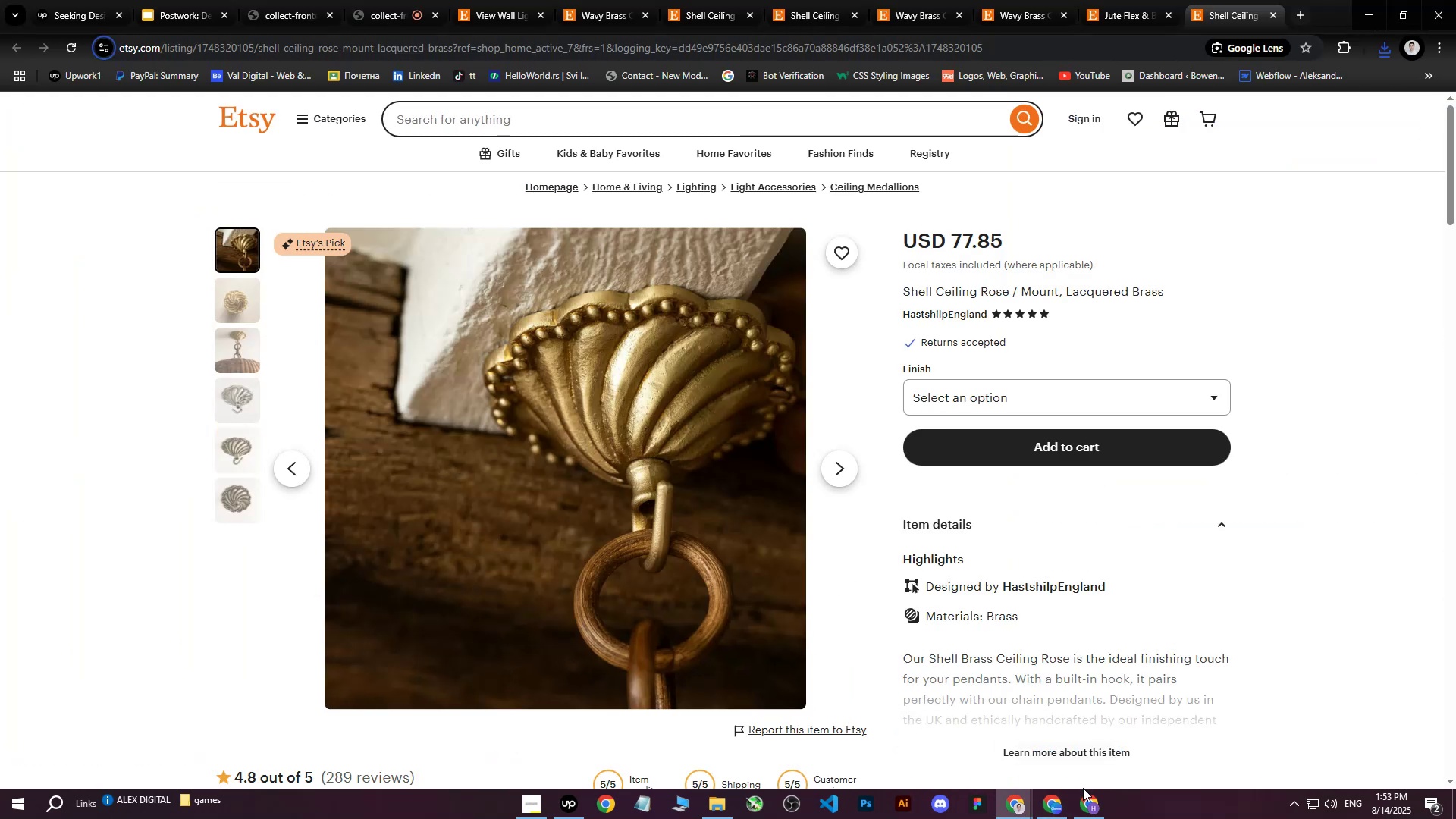 
left_click([1047, 818])
 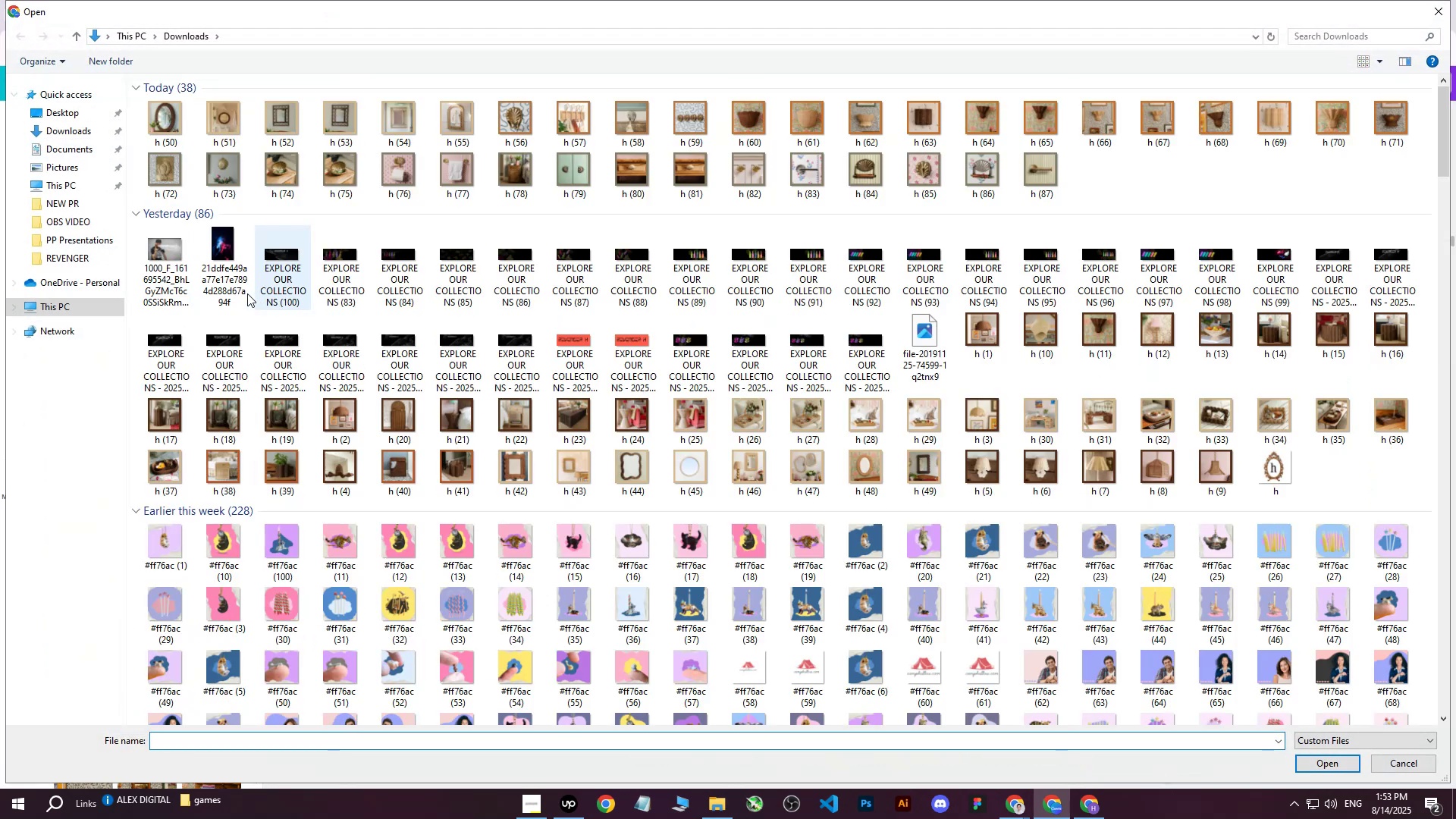 
left_click([159, 118])
 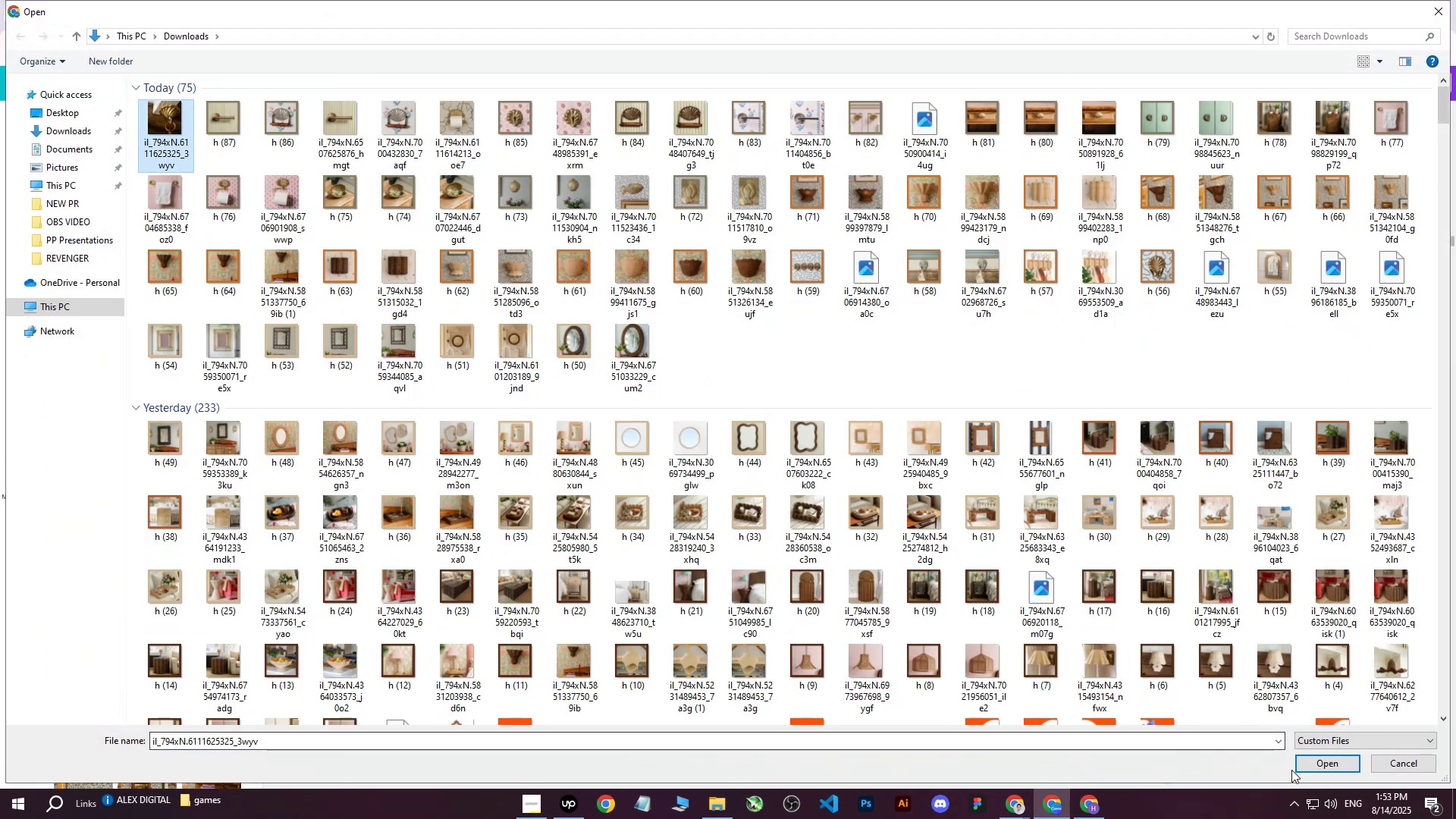 
left_click([1319, 764])
 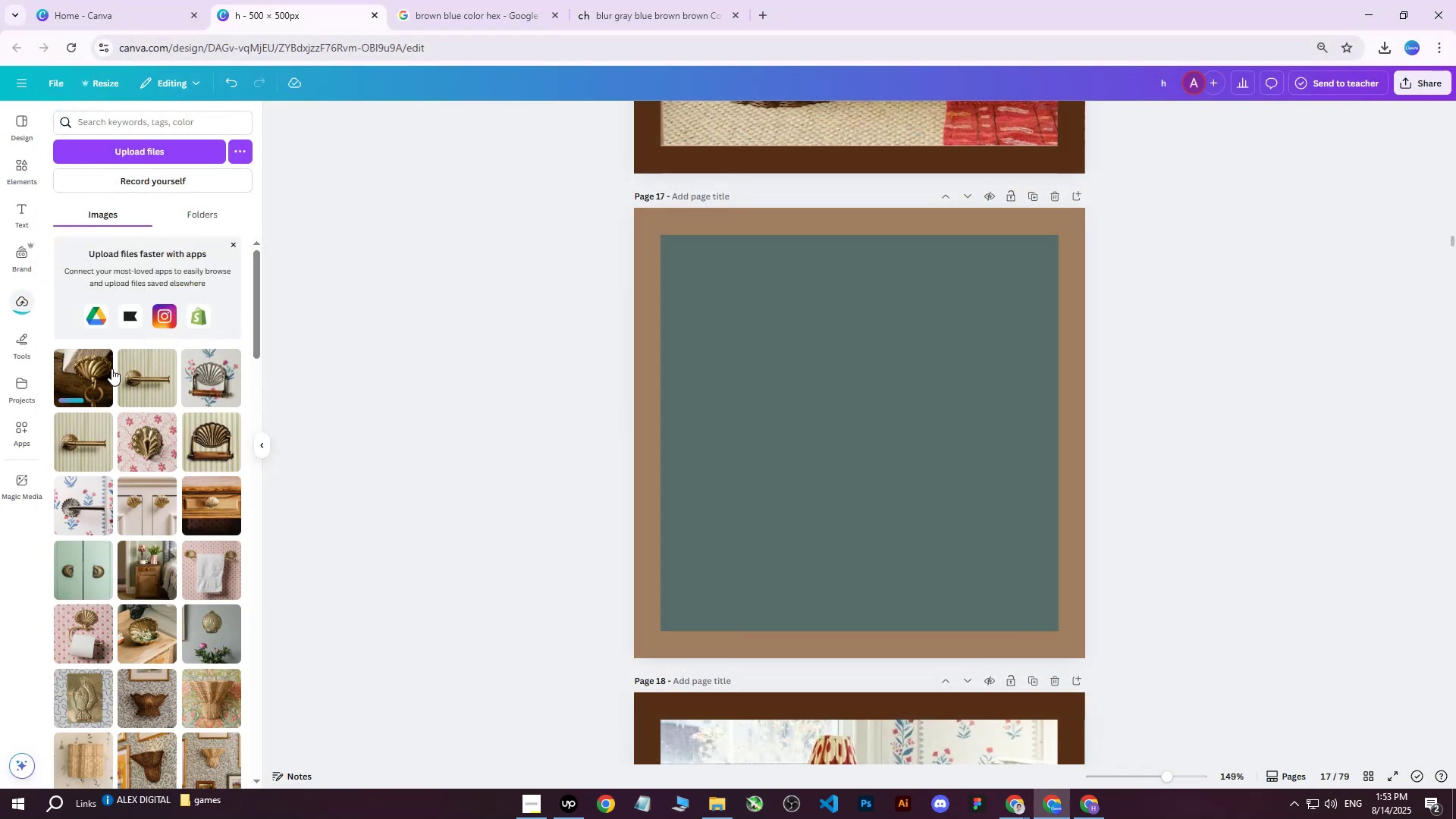 
left_click([88, 385])
 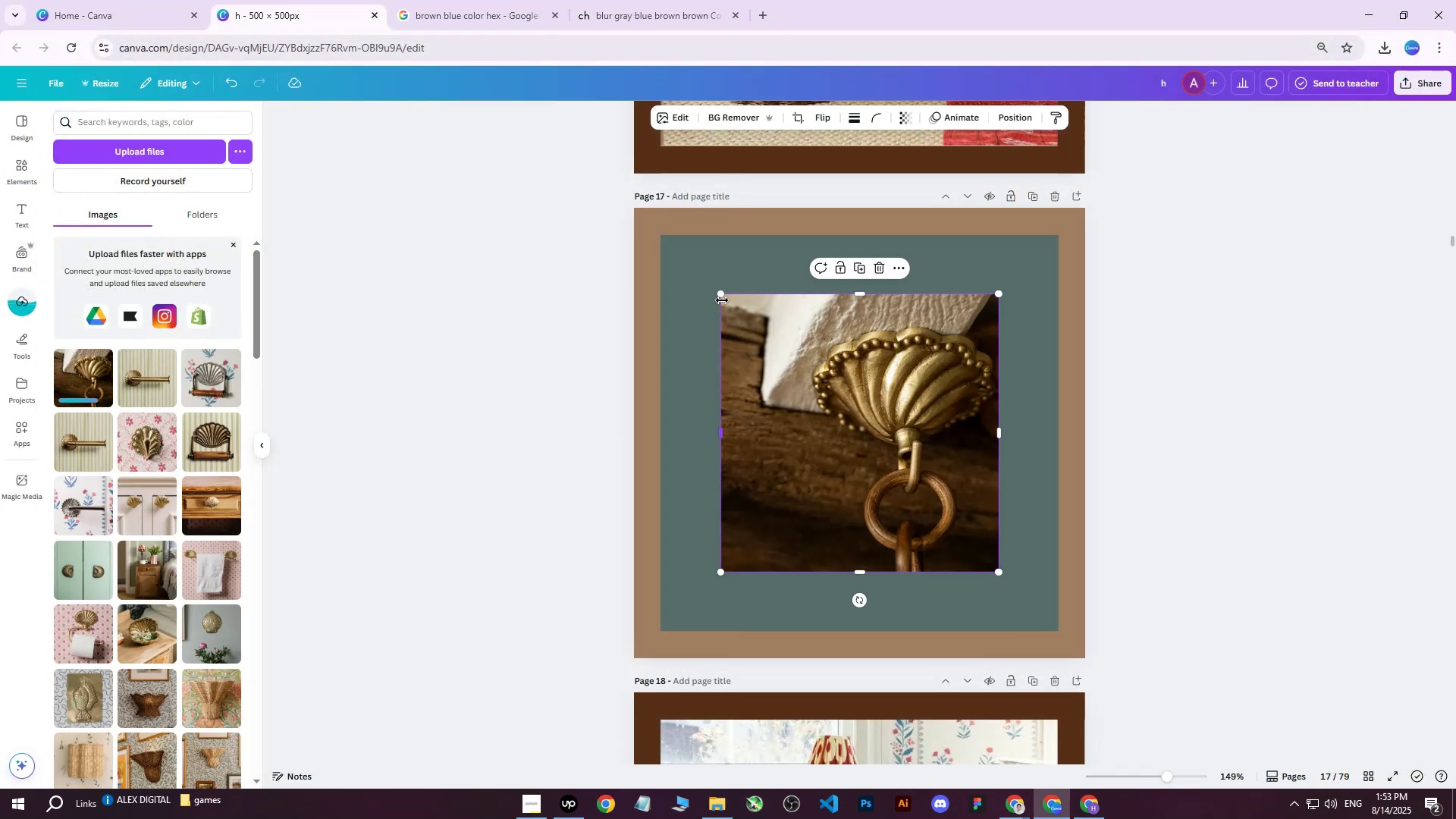 
left_click_drag(start_coordinate=[722, 294], to_coordinate=[623, 251])
 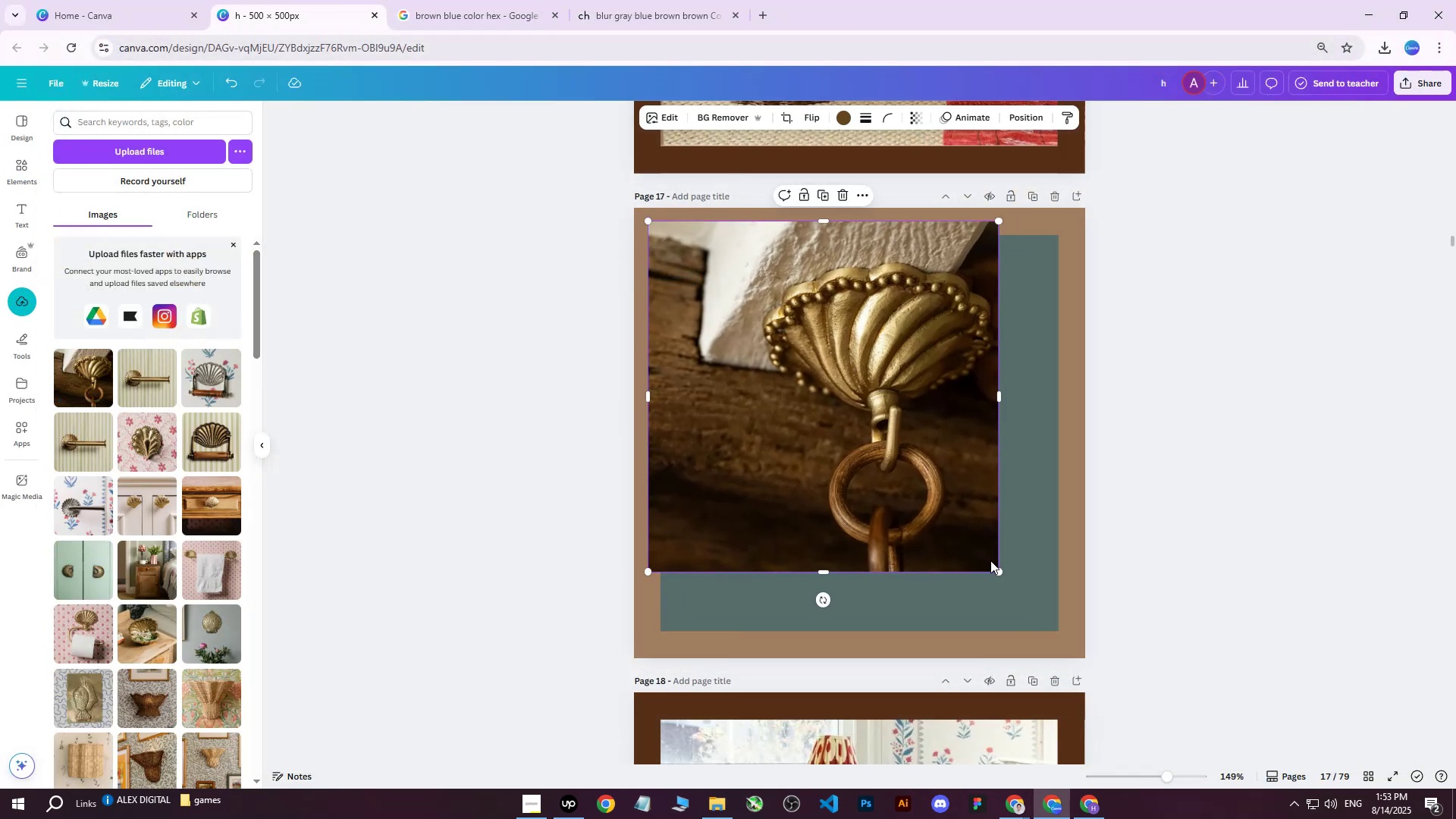 
left_click_drag(start_coordinate=[996, 569], to_coordinate=[1061, 635])
 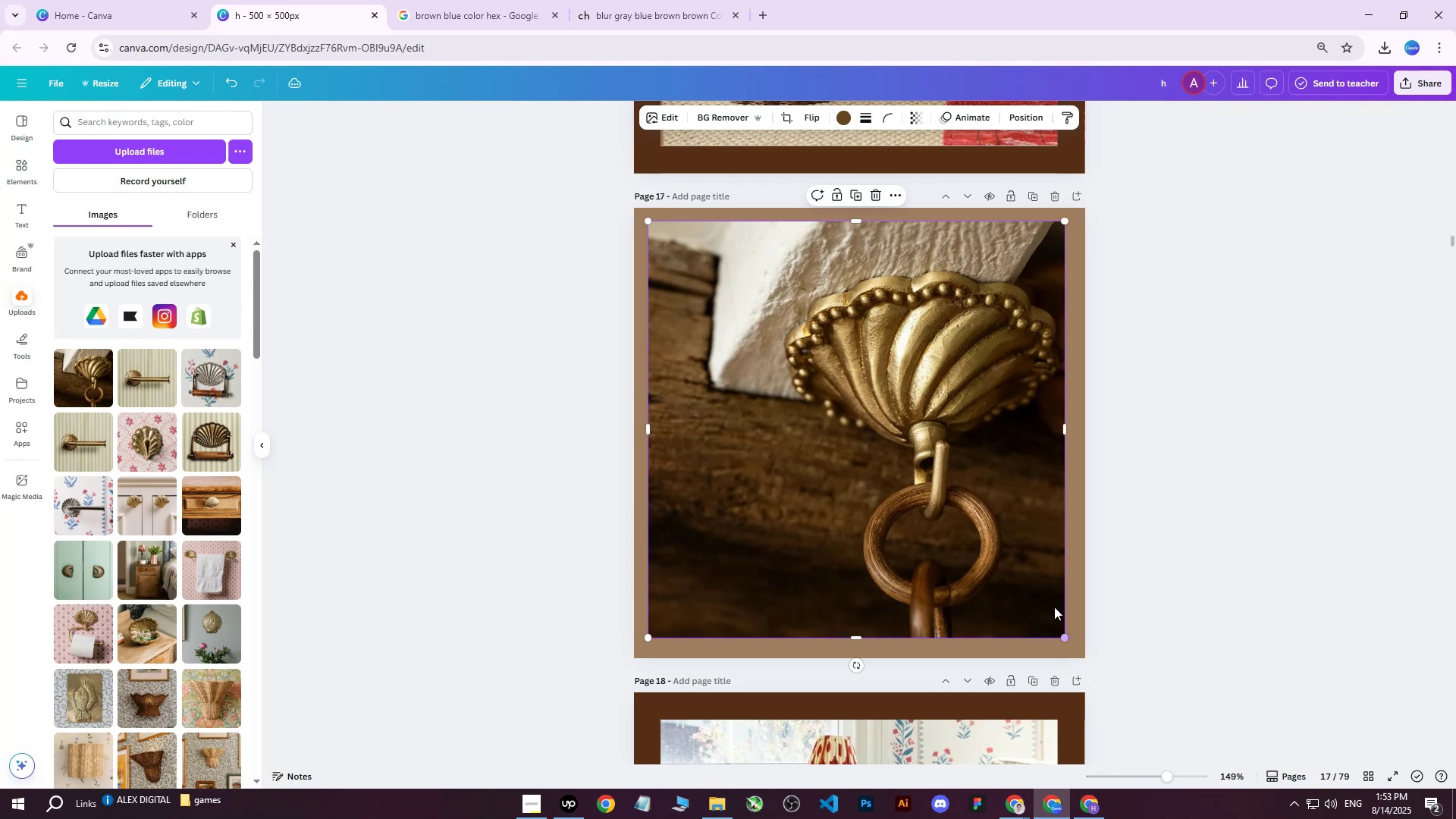 
left_click_drag(start_coordinate=[1046, 578], to_coordinate=[925, 574])
 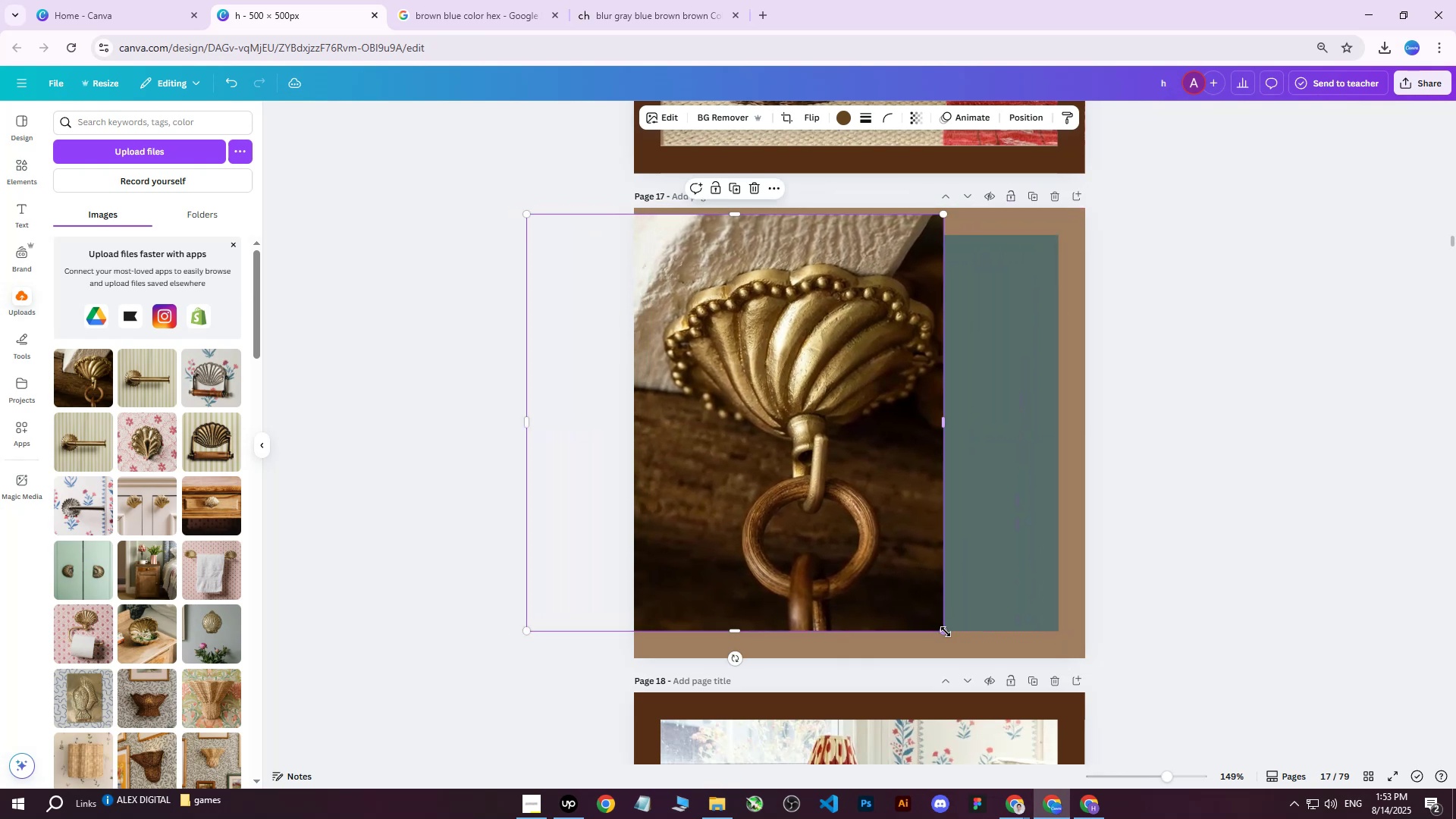 
left_click_drag(start_coordinate=[945, 632], to_coordinate=[994, 645])
 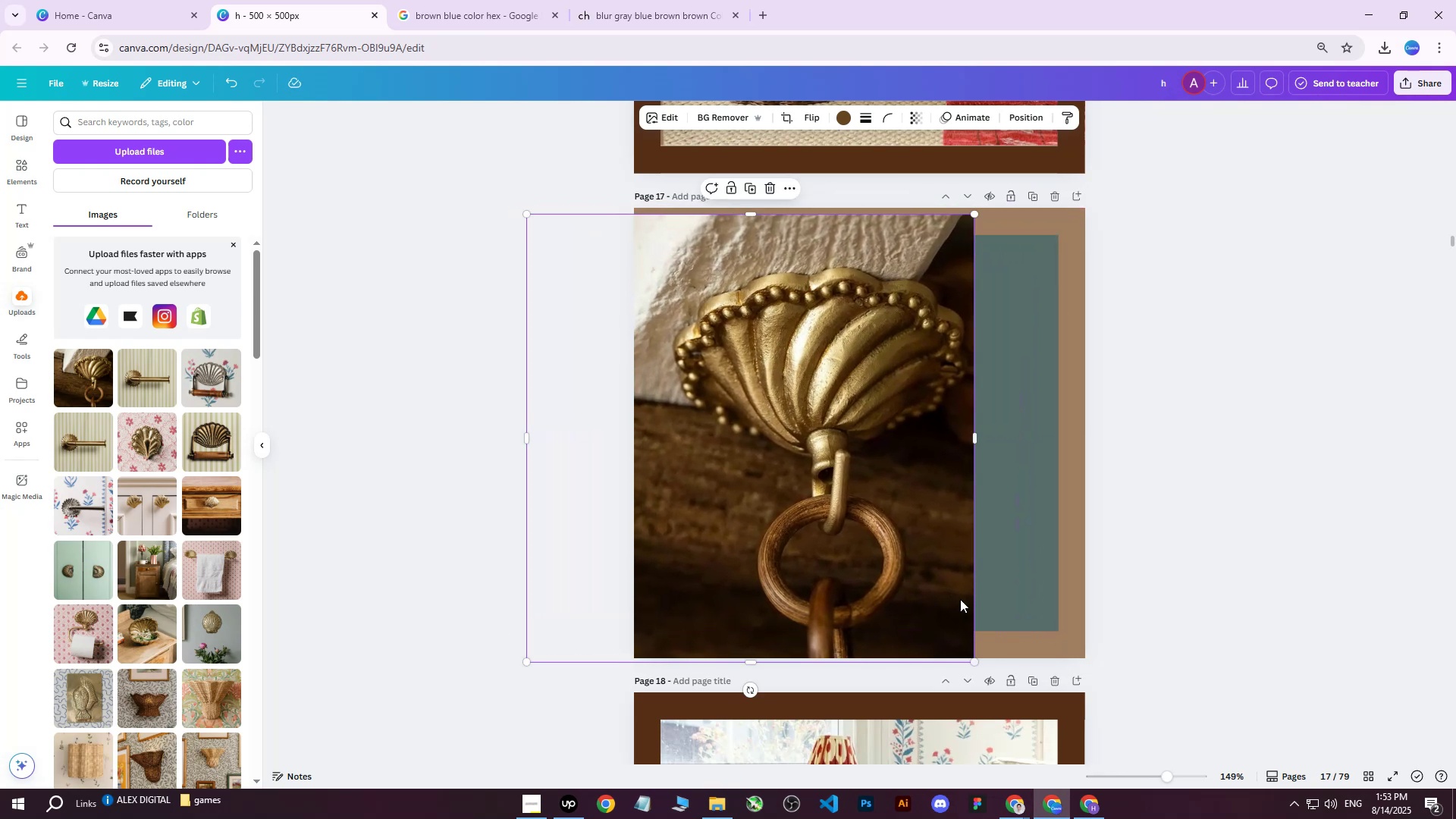 
left_click_drag(start_coordinate=[914, 545], to_coordinate=[985, 532])
 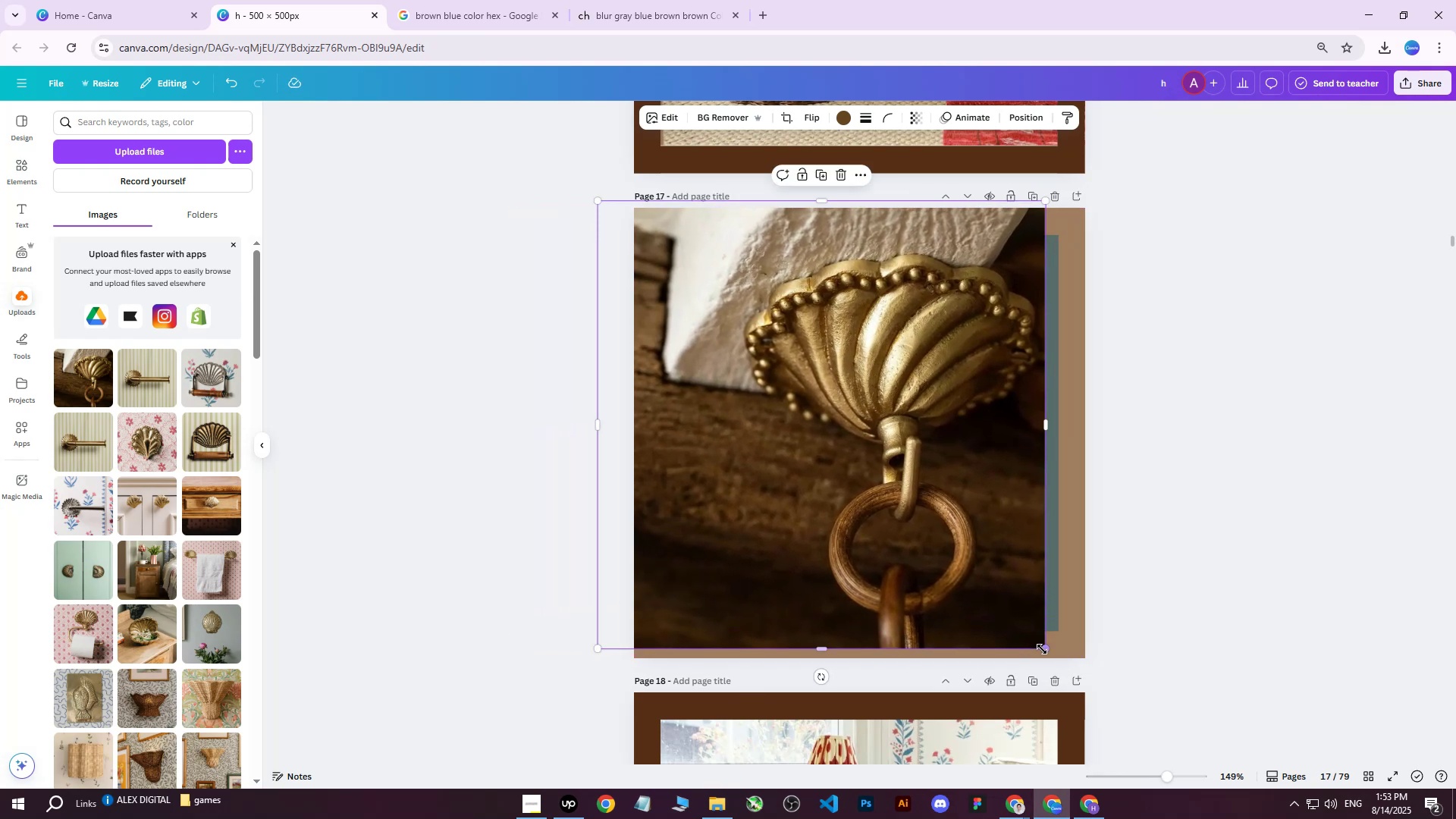 
left_click_drag(start_coordinate=[1049, 651], to_coordinate=[1003, 613])
 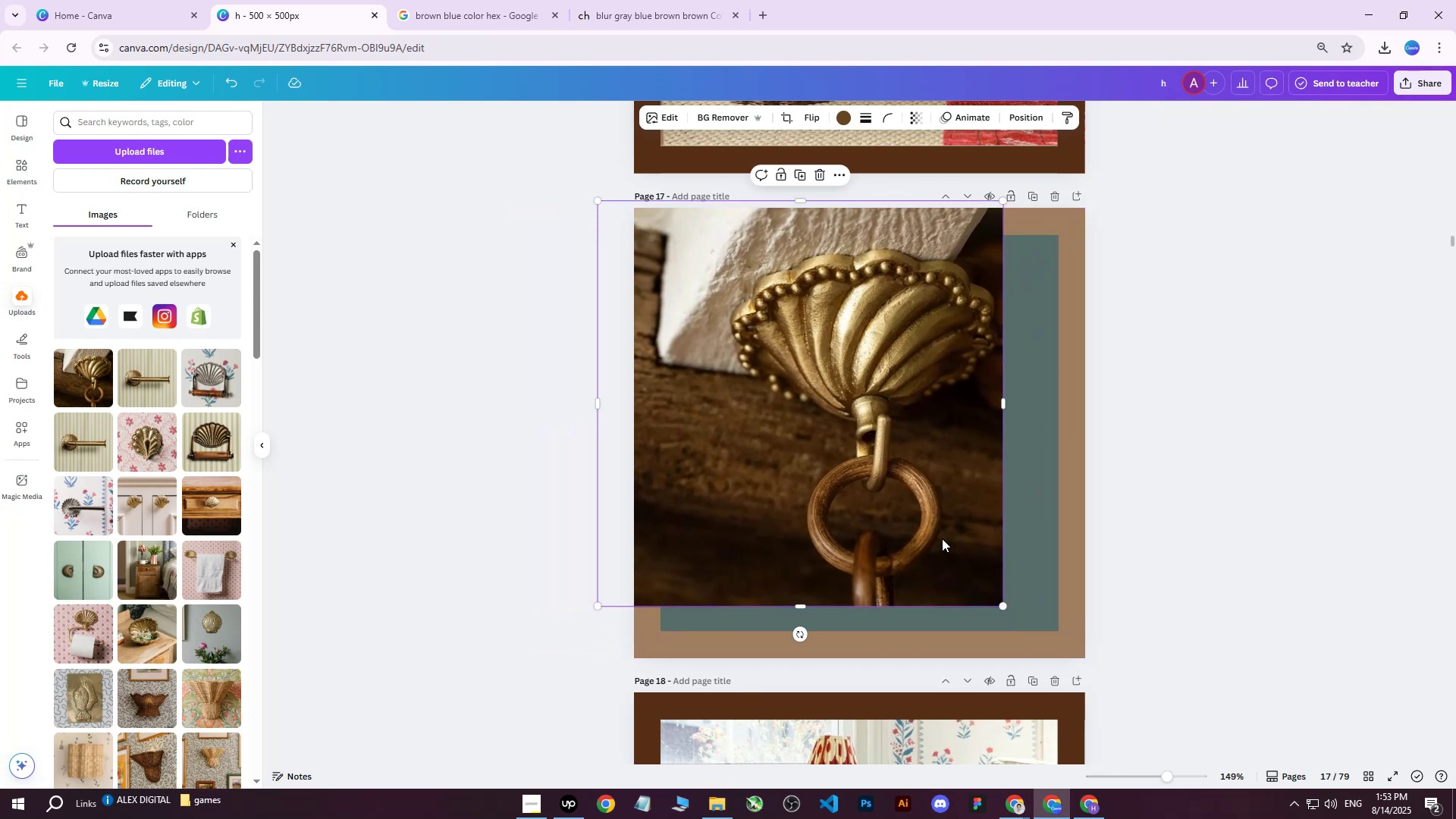 
left_click_drag(start_coordinate=[939, 535], to_coordinate=[1000, 563])
 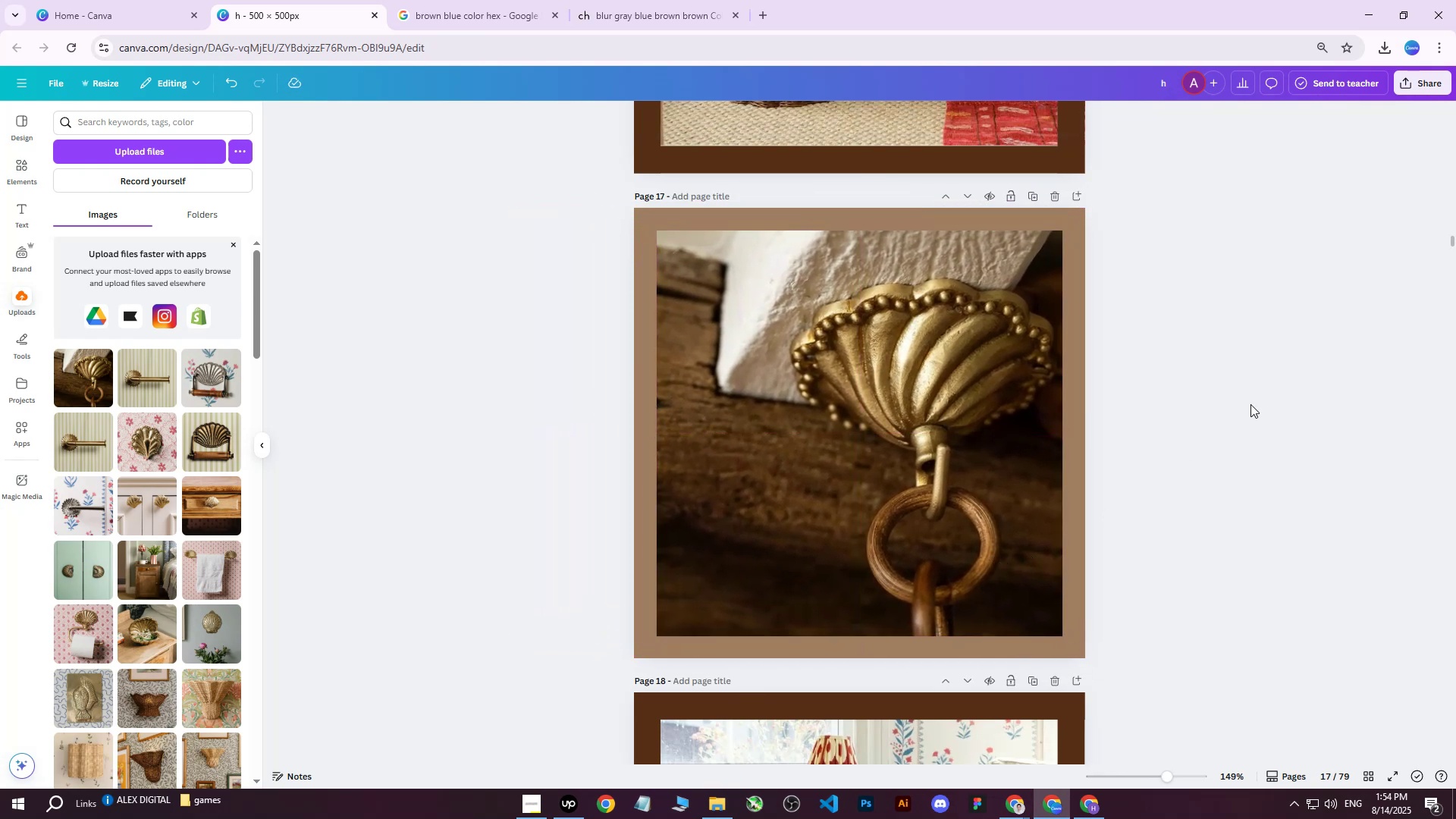 
double_click([1250, 404])
 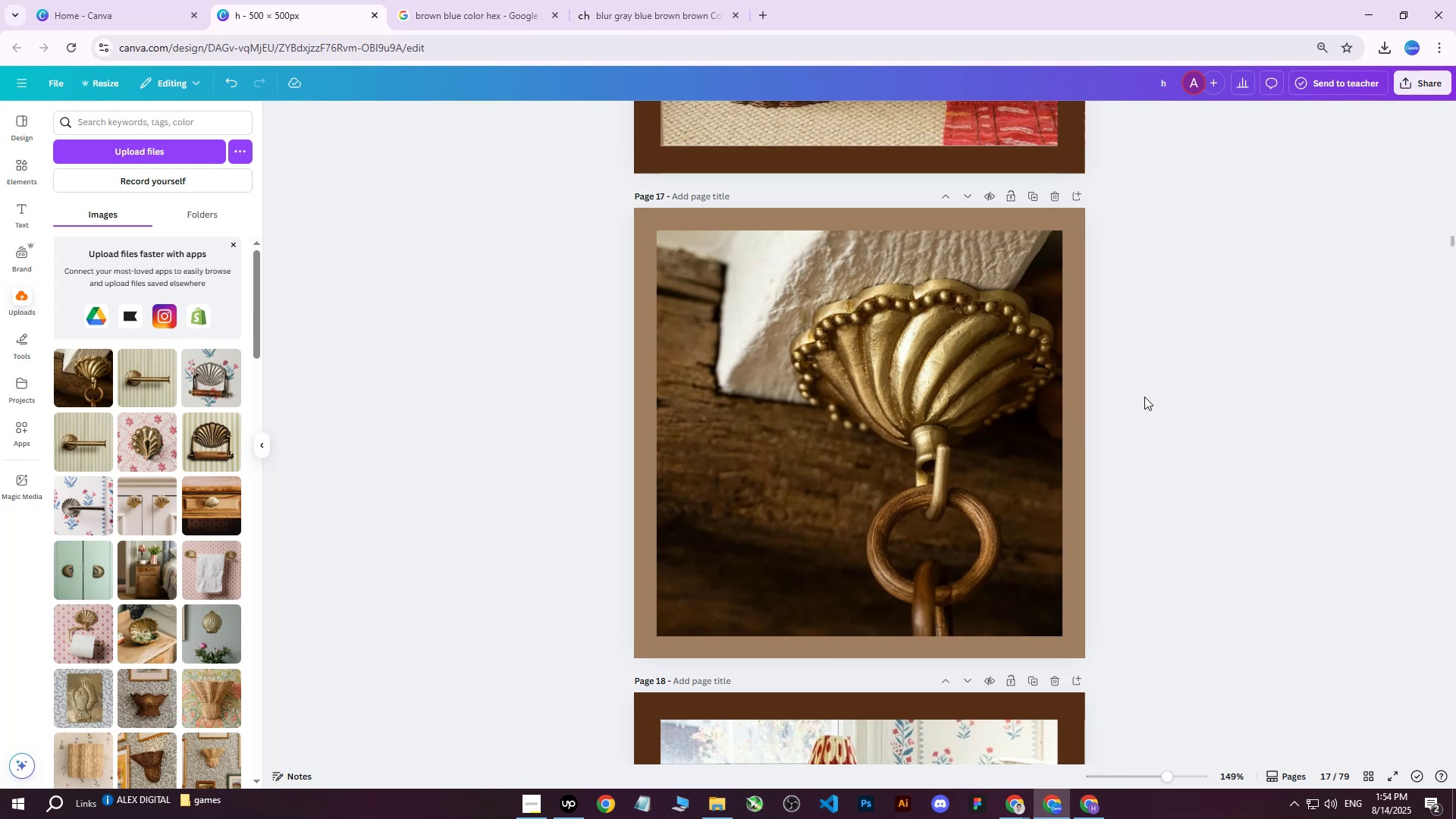 
left_click([1425, 83])
 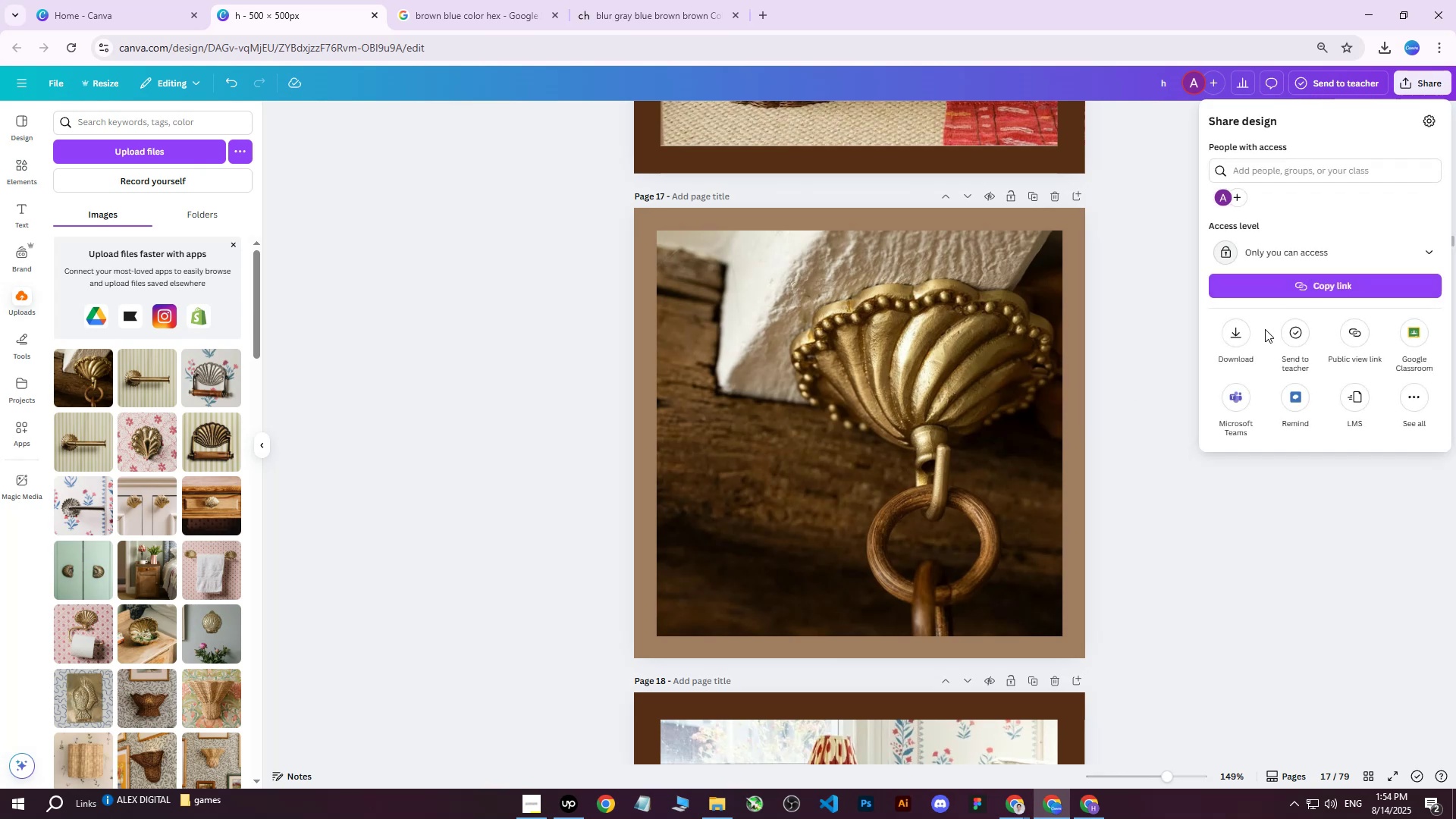 
left_click([1239, 333])
 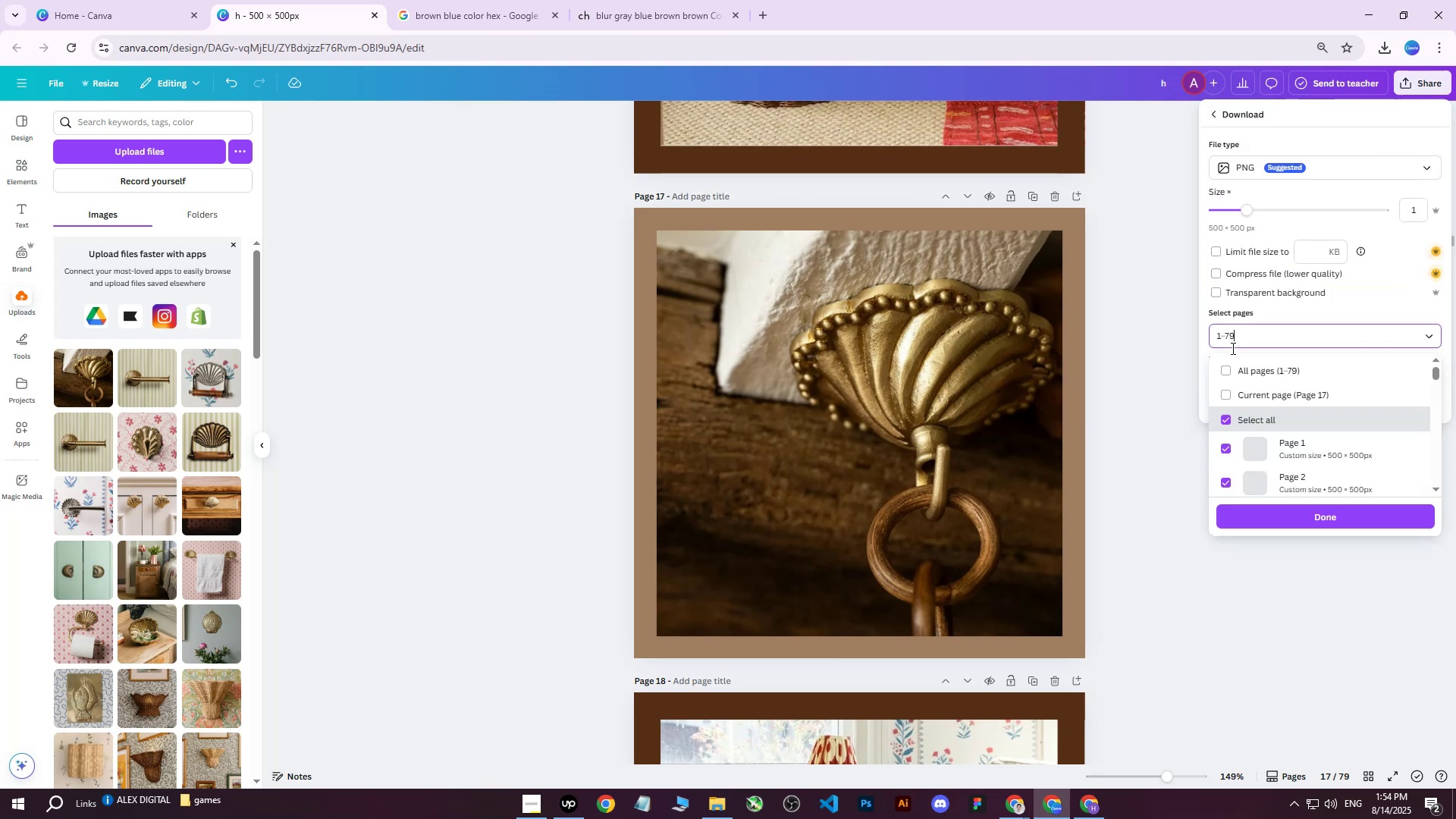 
double_click([1235, 377])
 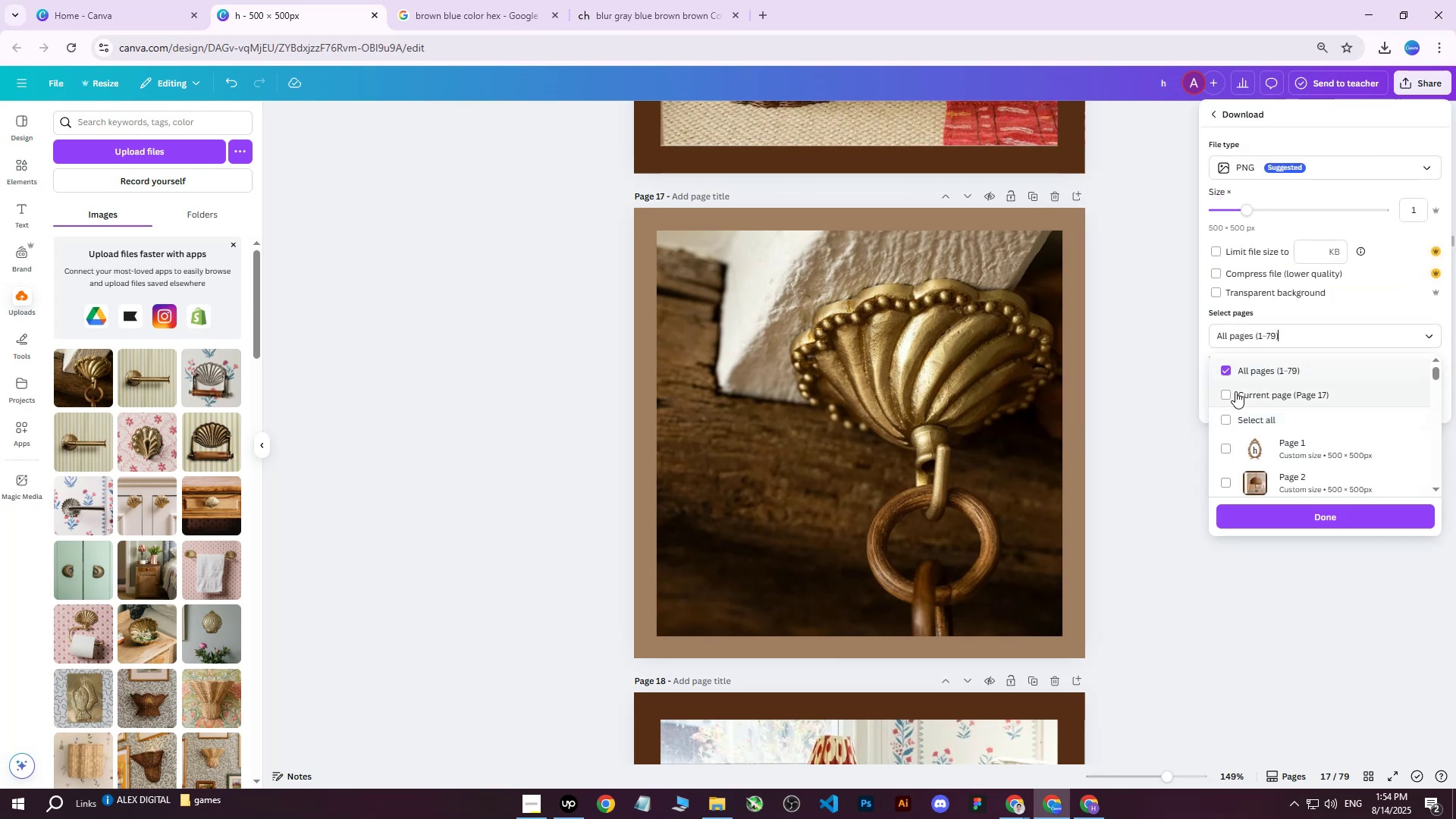 
triple_click([1235, 391])
 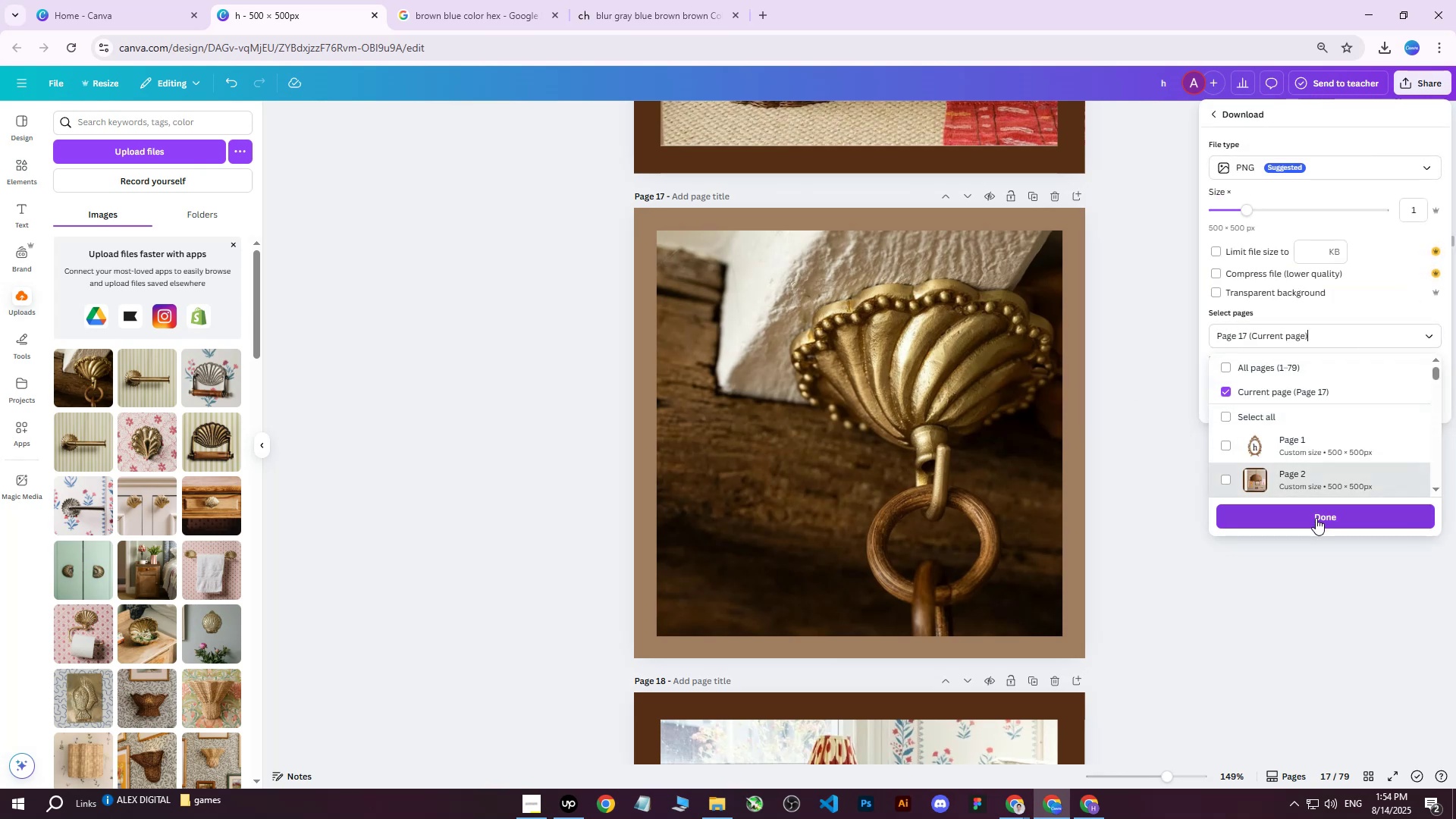 
triple_click([1316, 518])
 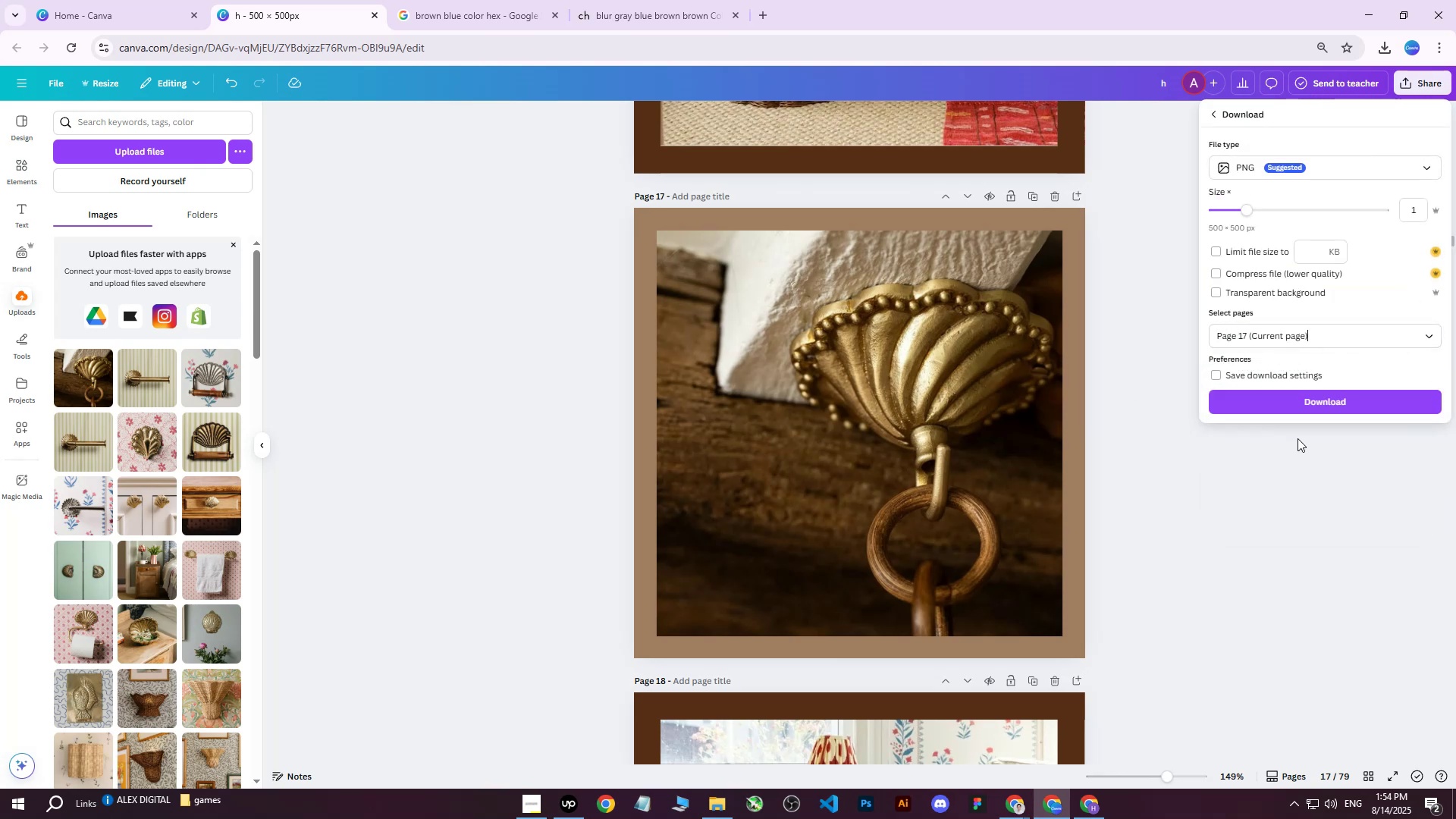 
left_click_drag(start_coordinate=[1293, 406], to_coordinate=[1293, 402])
 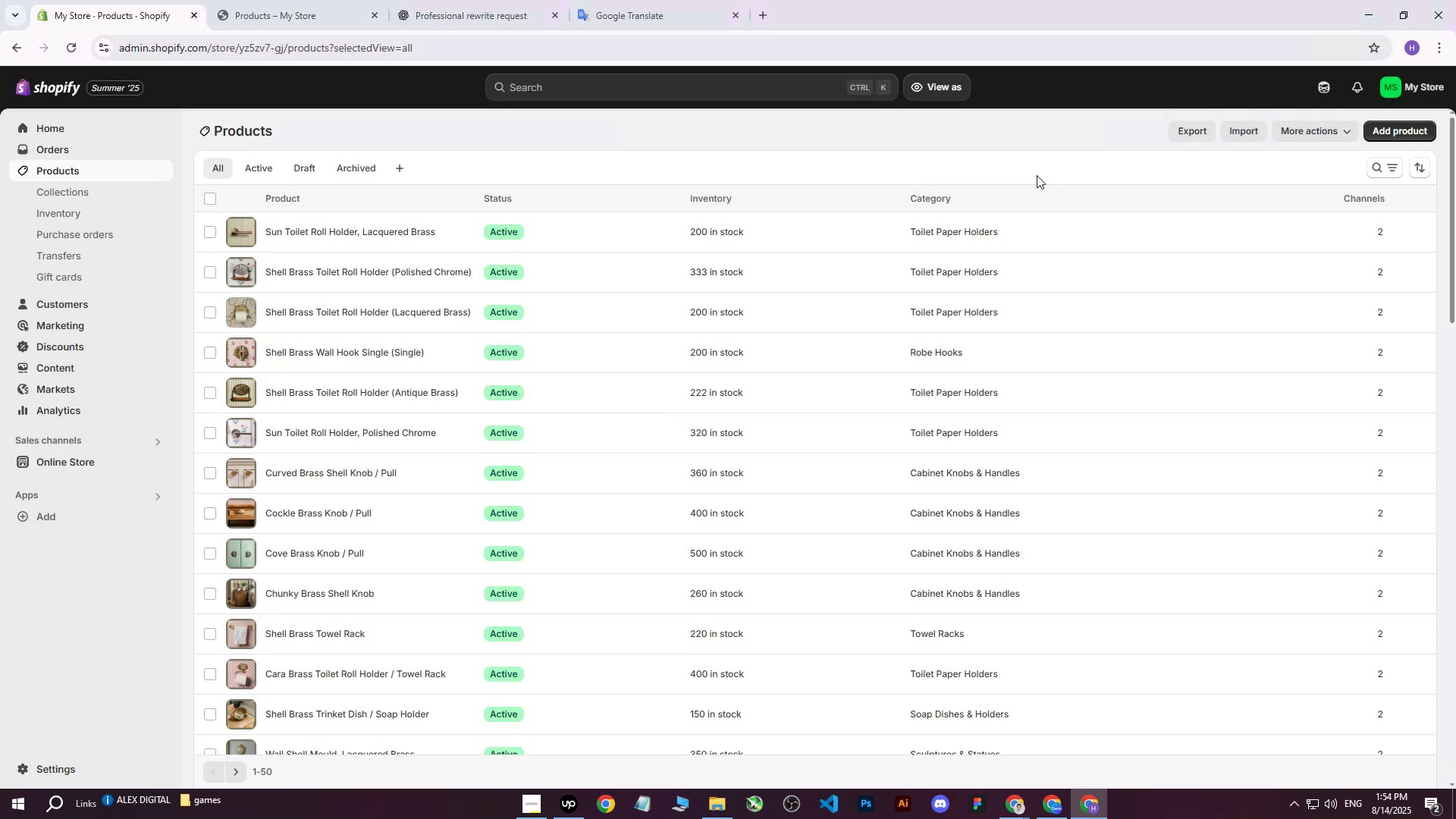 
left_click([1396, 132])
 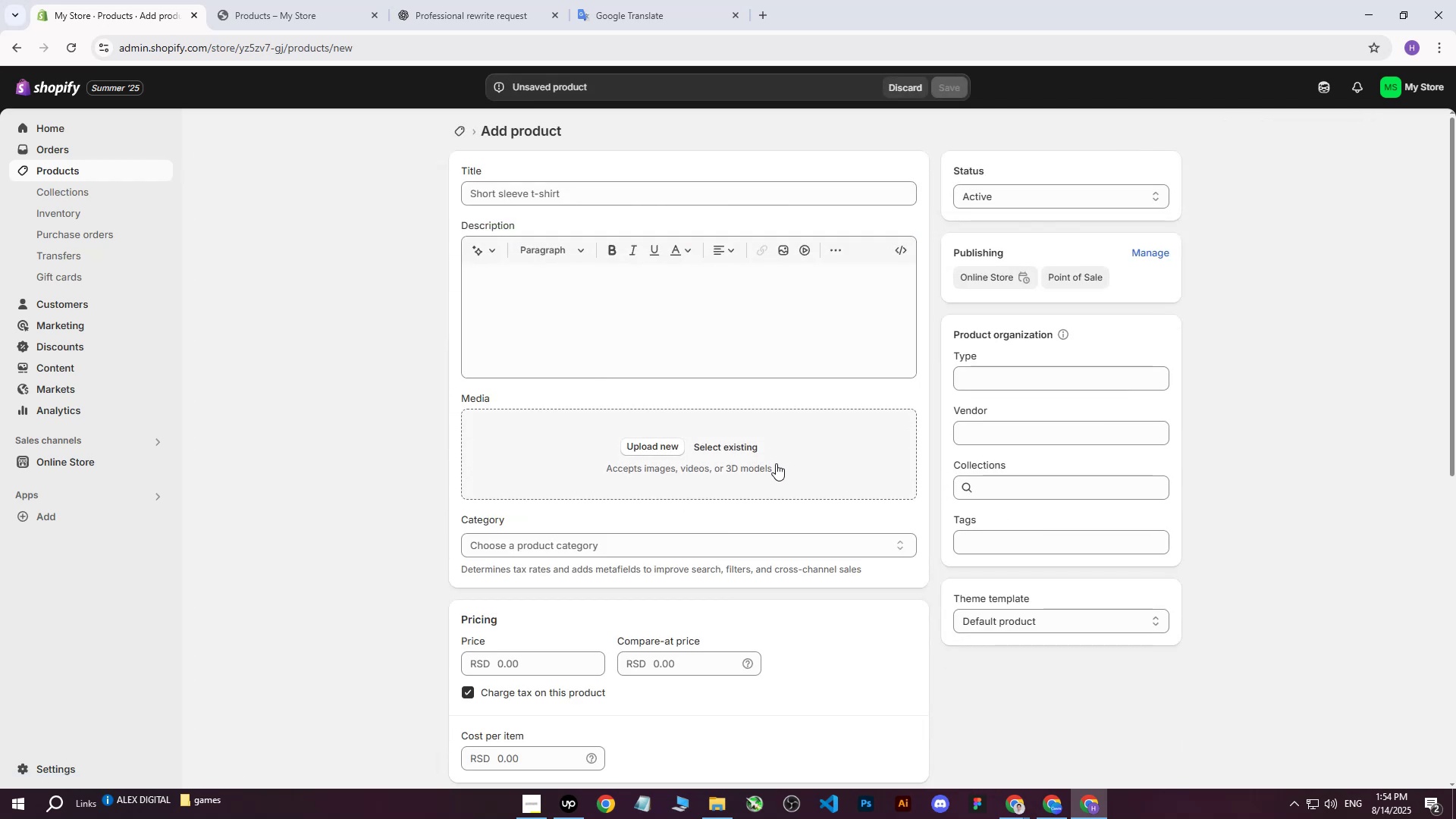 
wait(5.0)
 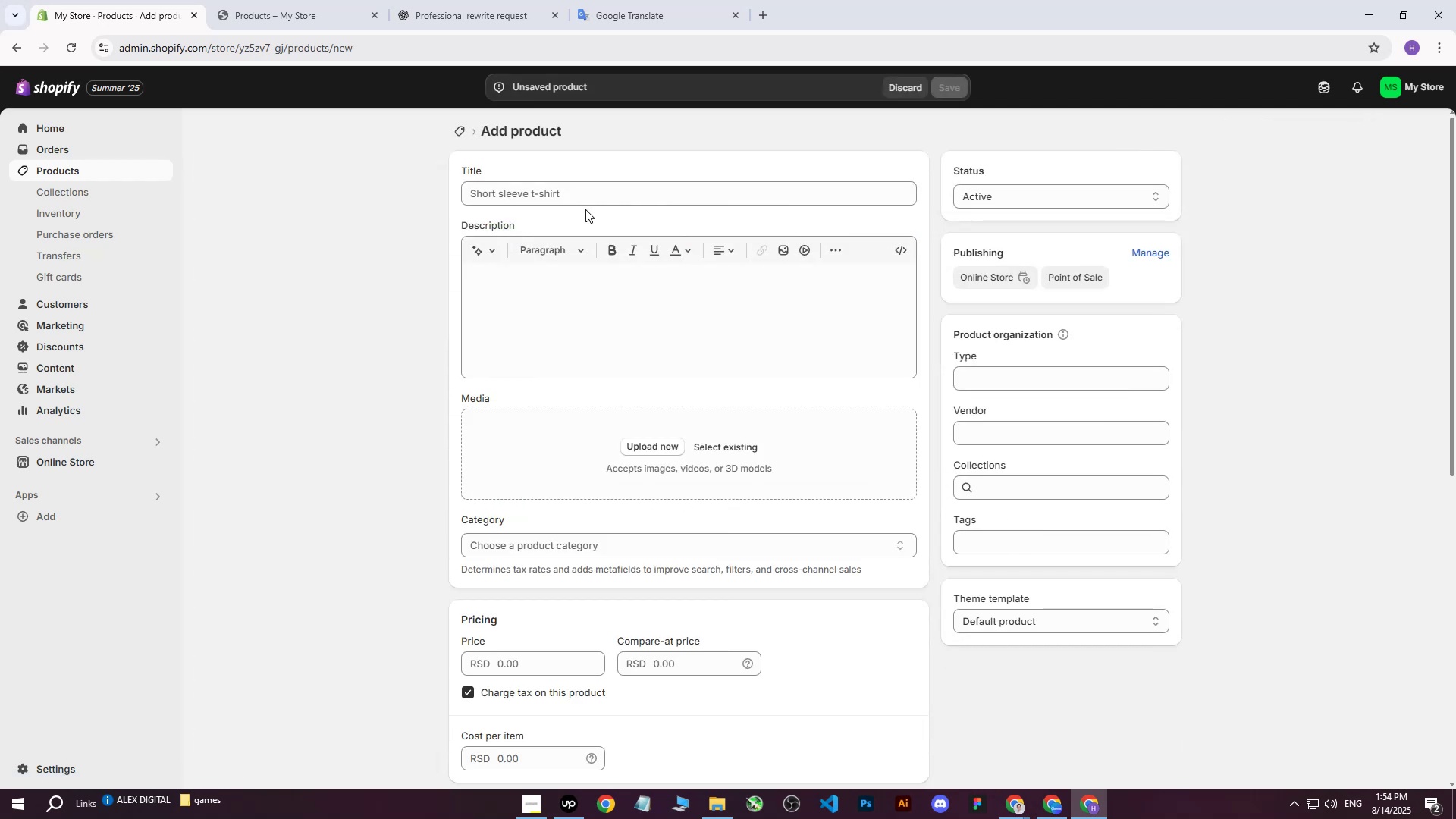 
left_click([637, 443])
 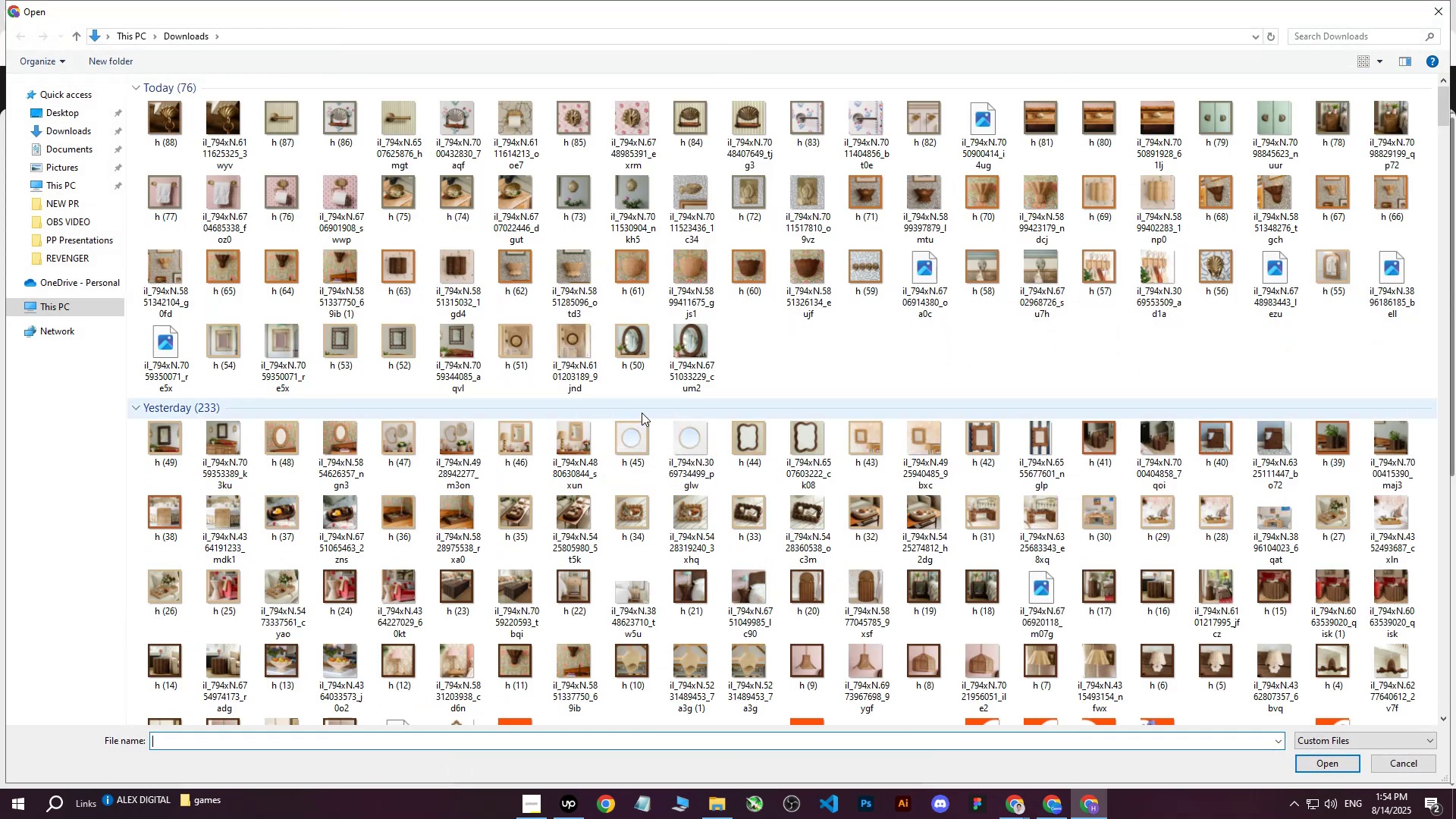 
wait(5.06)
 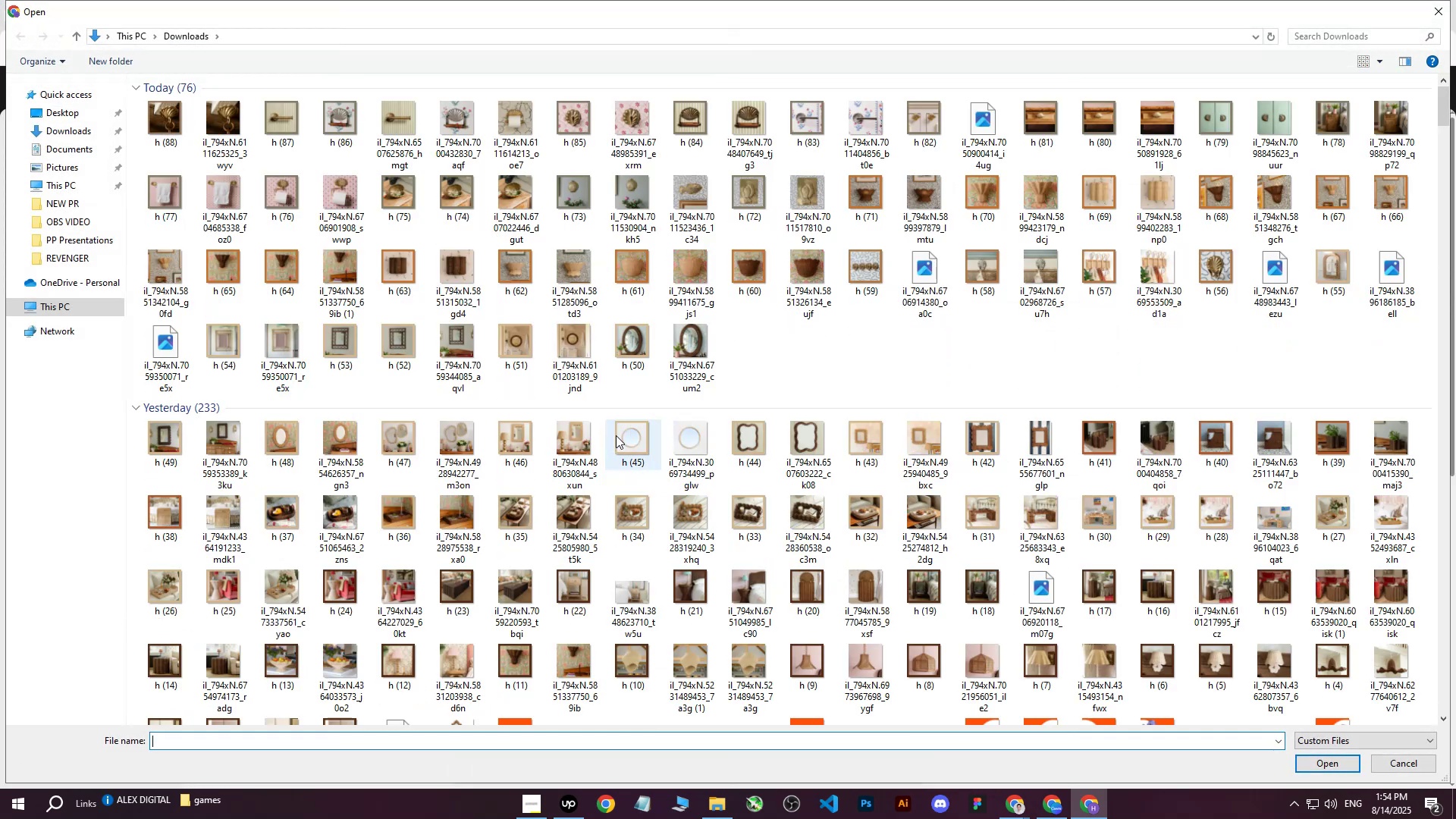 
left_click([160, 127])
 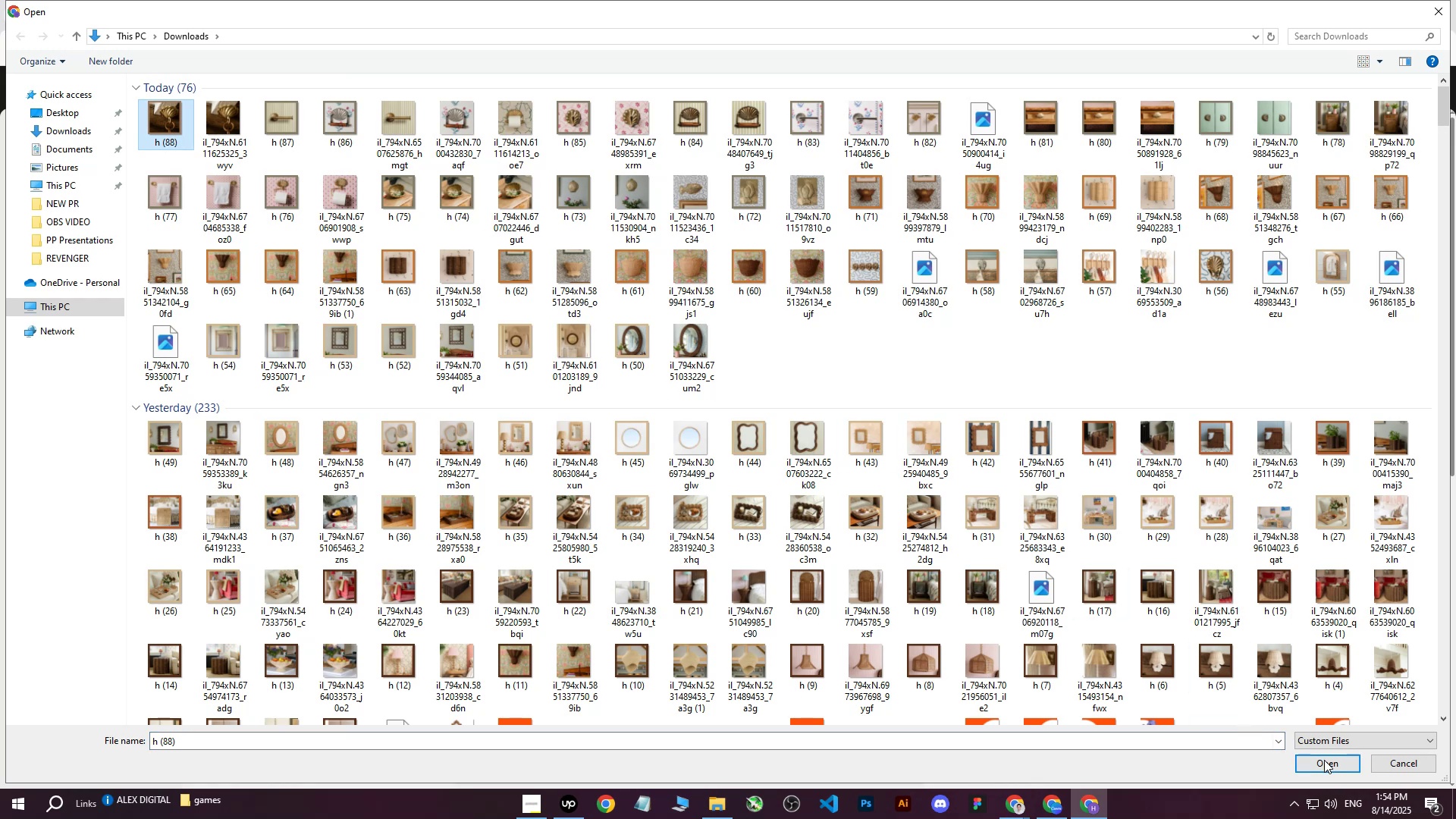 
left_click([1325, 761])
 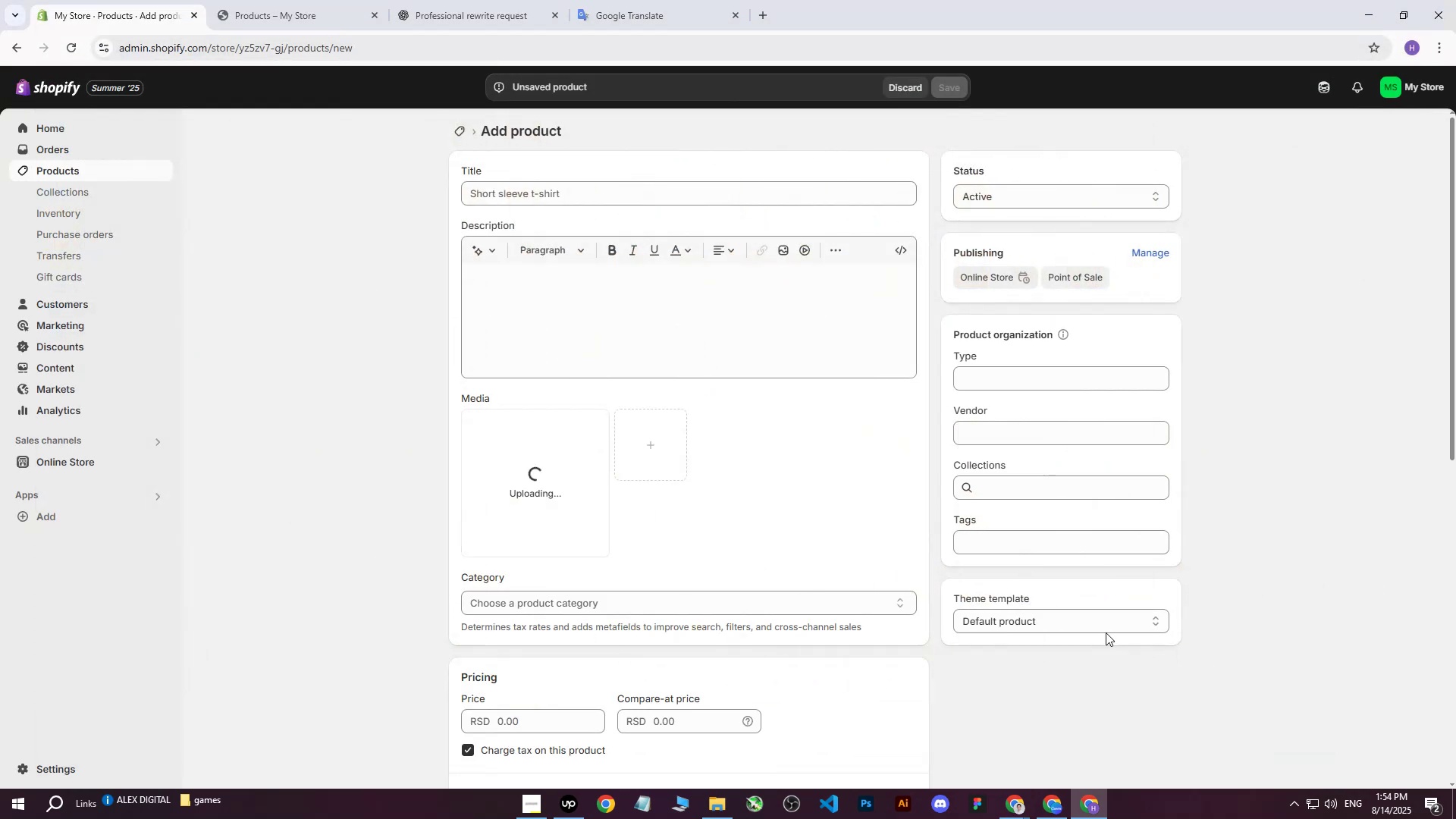 
mouse_move([745, 445])
 